 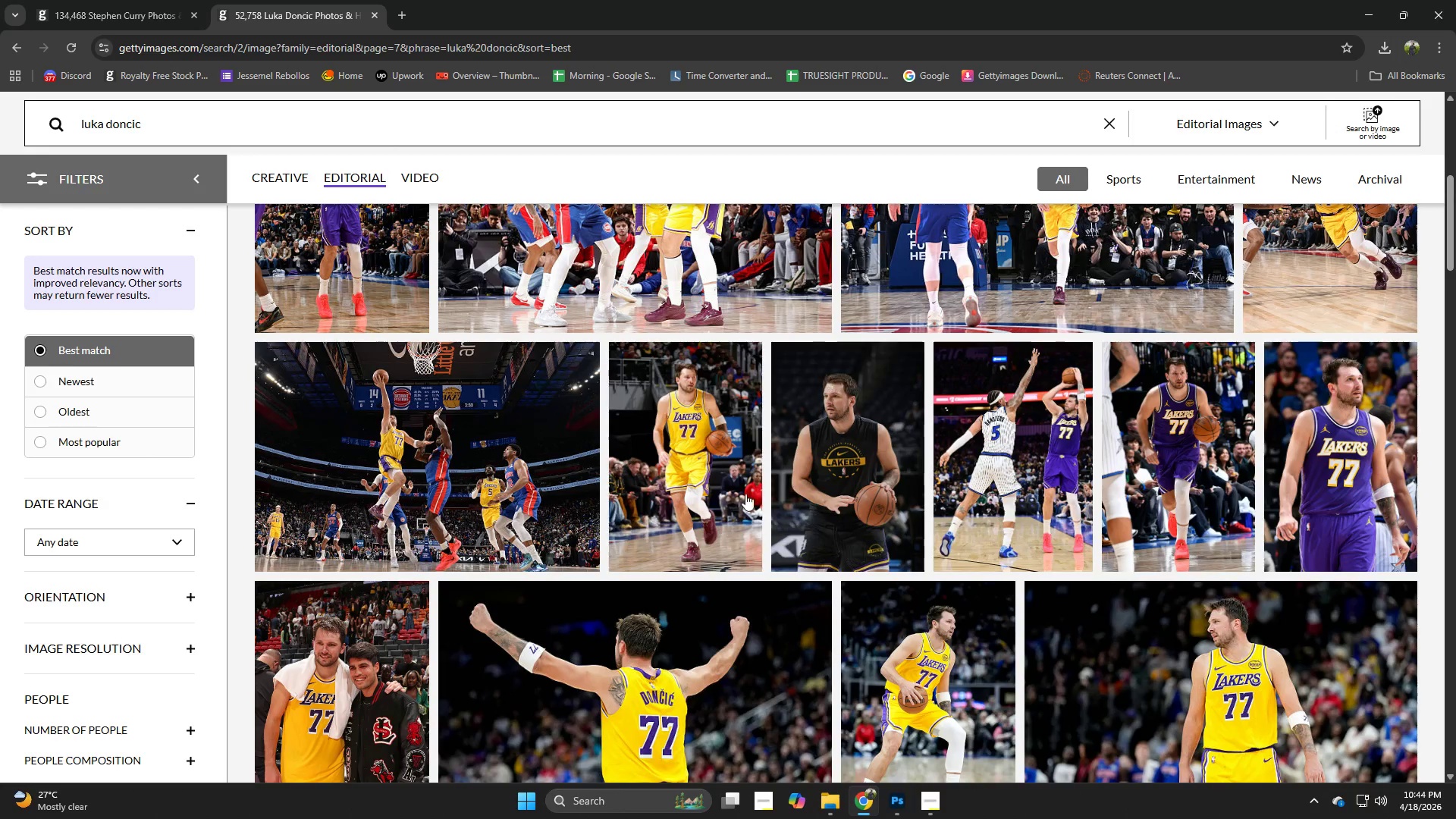 
scroll: coordinate [907, 428], scroll_direction: down, amount: 1.0
 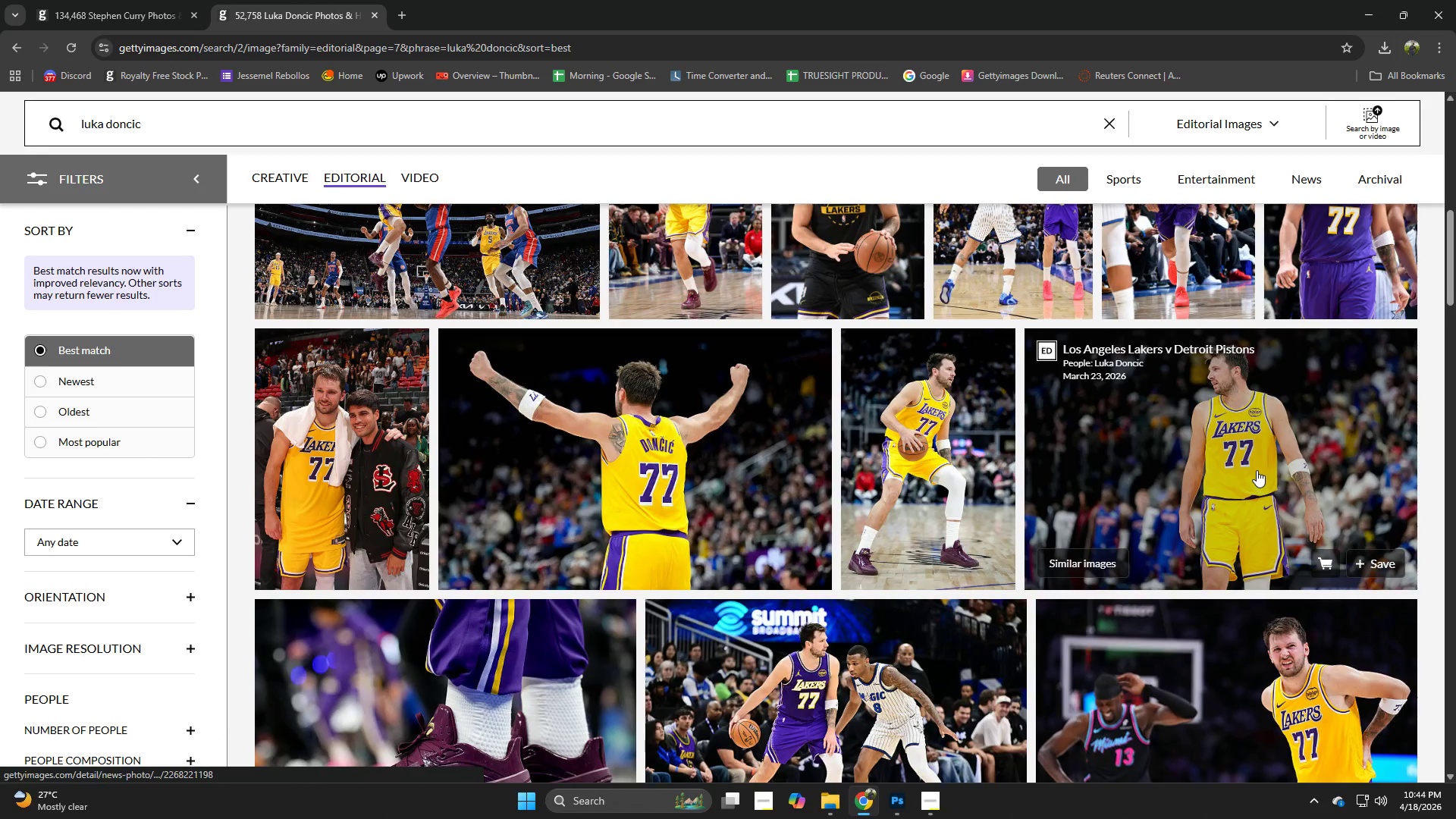 
left_click([1257, 470])
 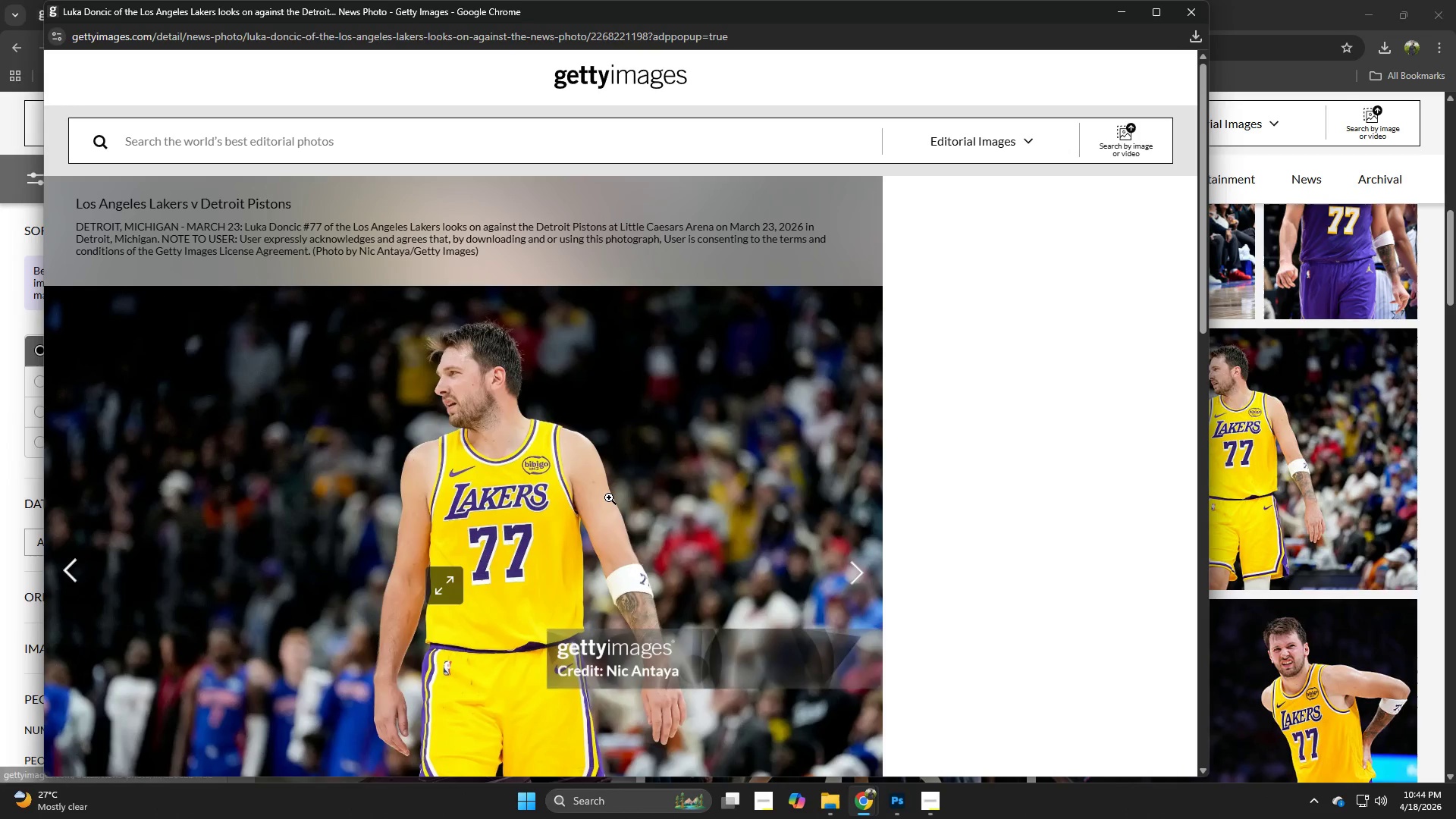 
left_click([609, 497])
 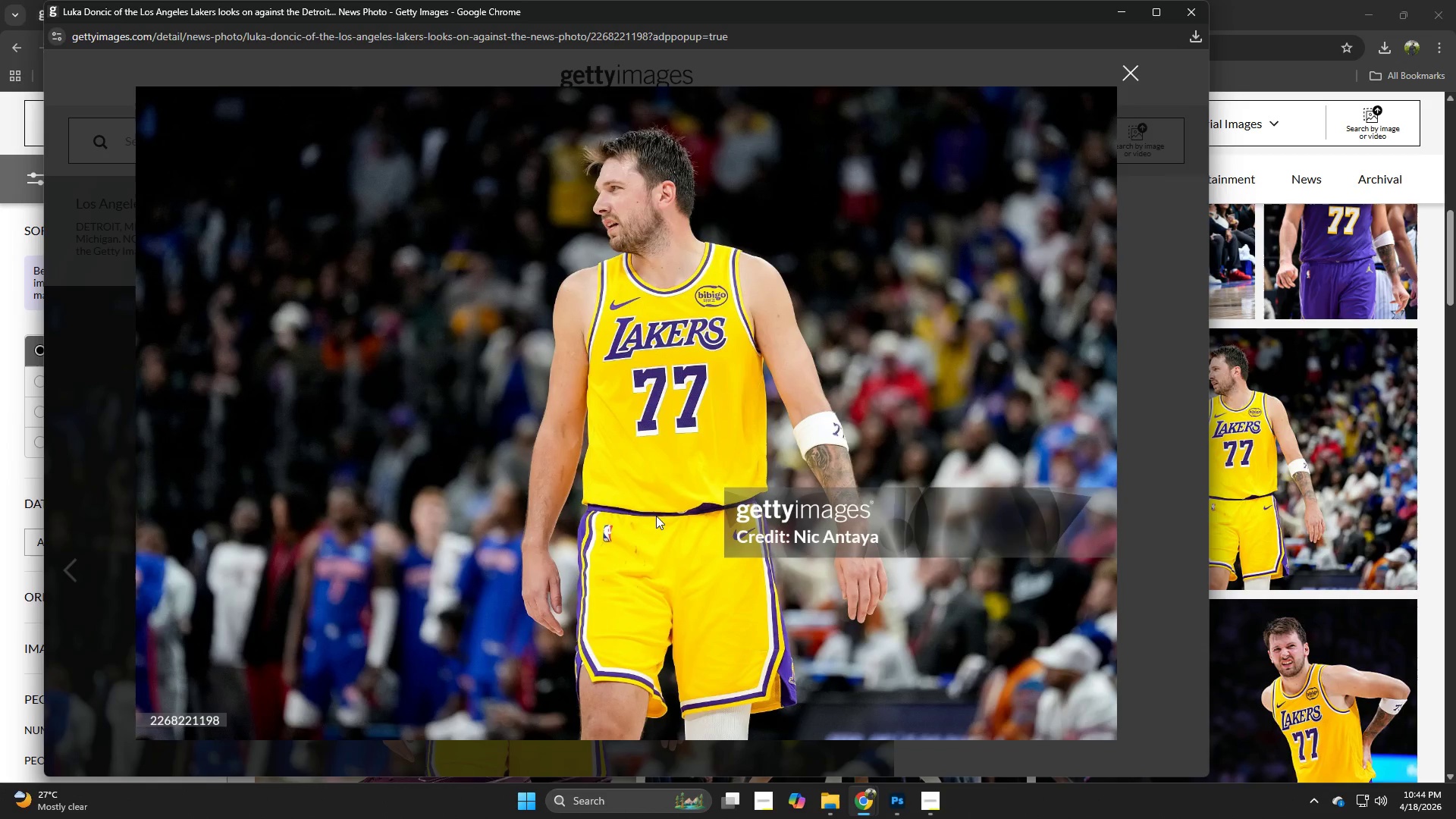 
right_click([657, 514])
 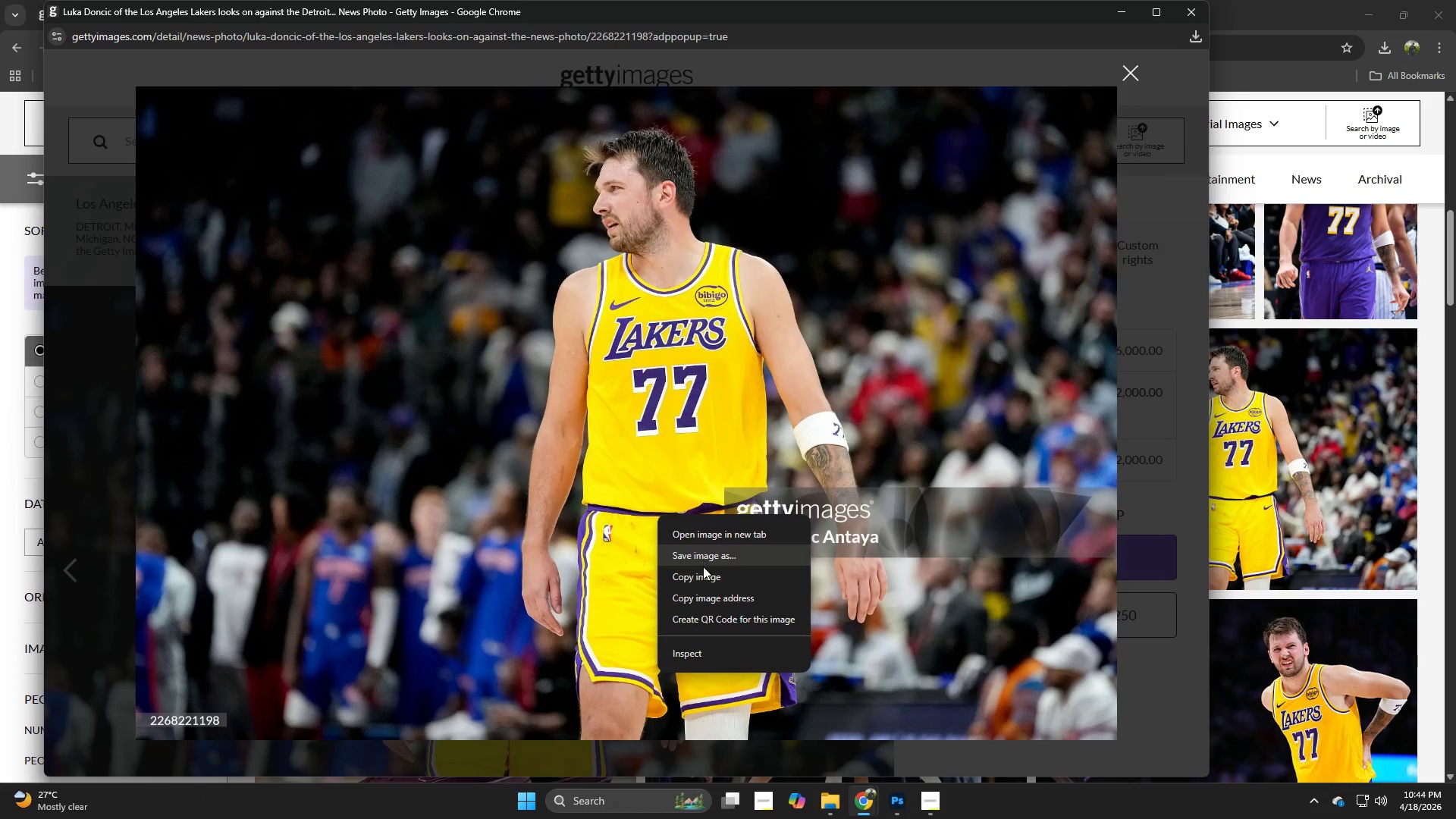 
left_click([704, 573])
 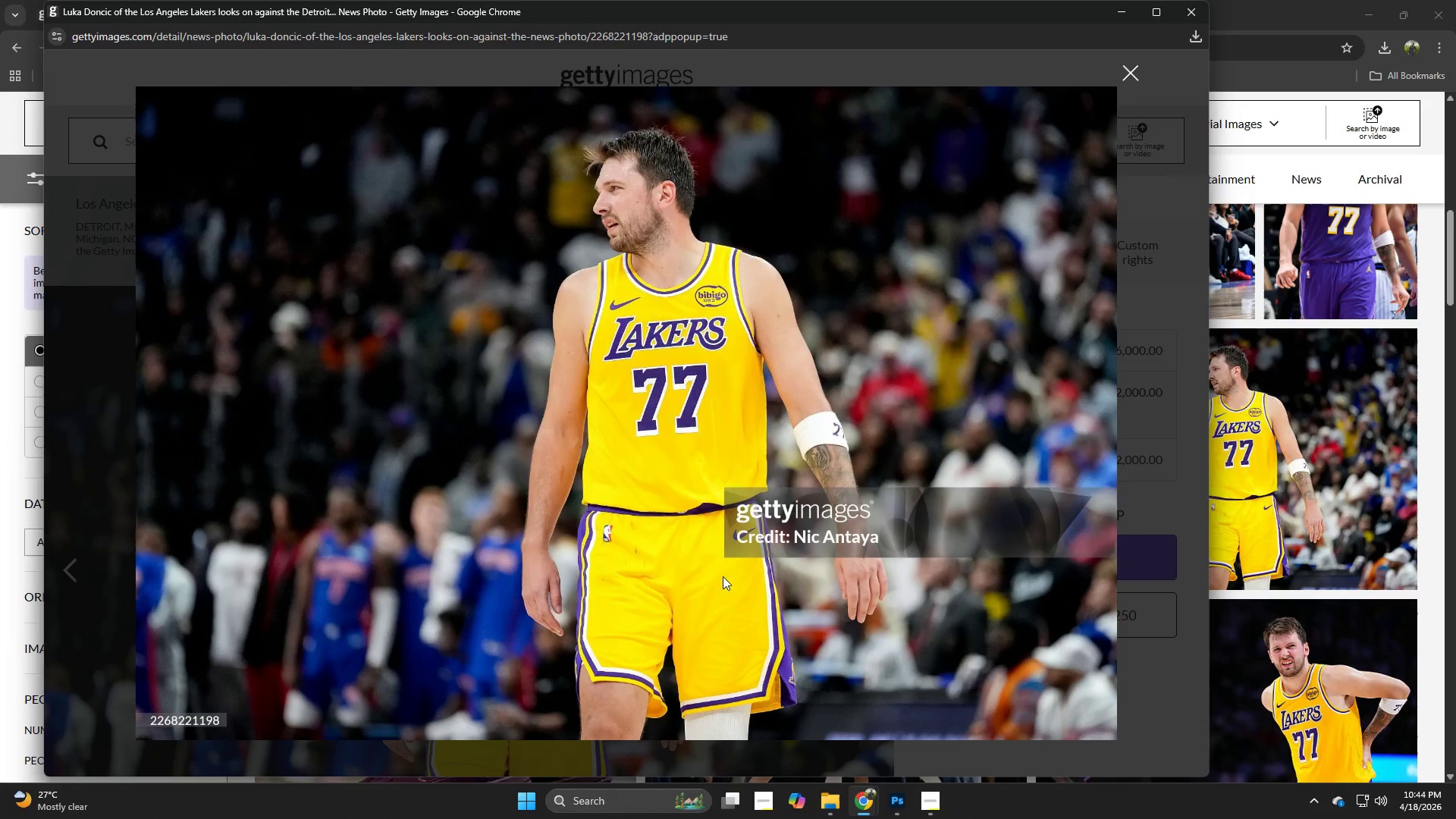 
key(Alt+Tab)
 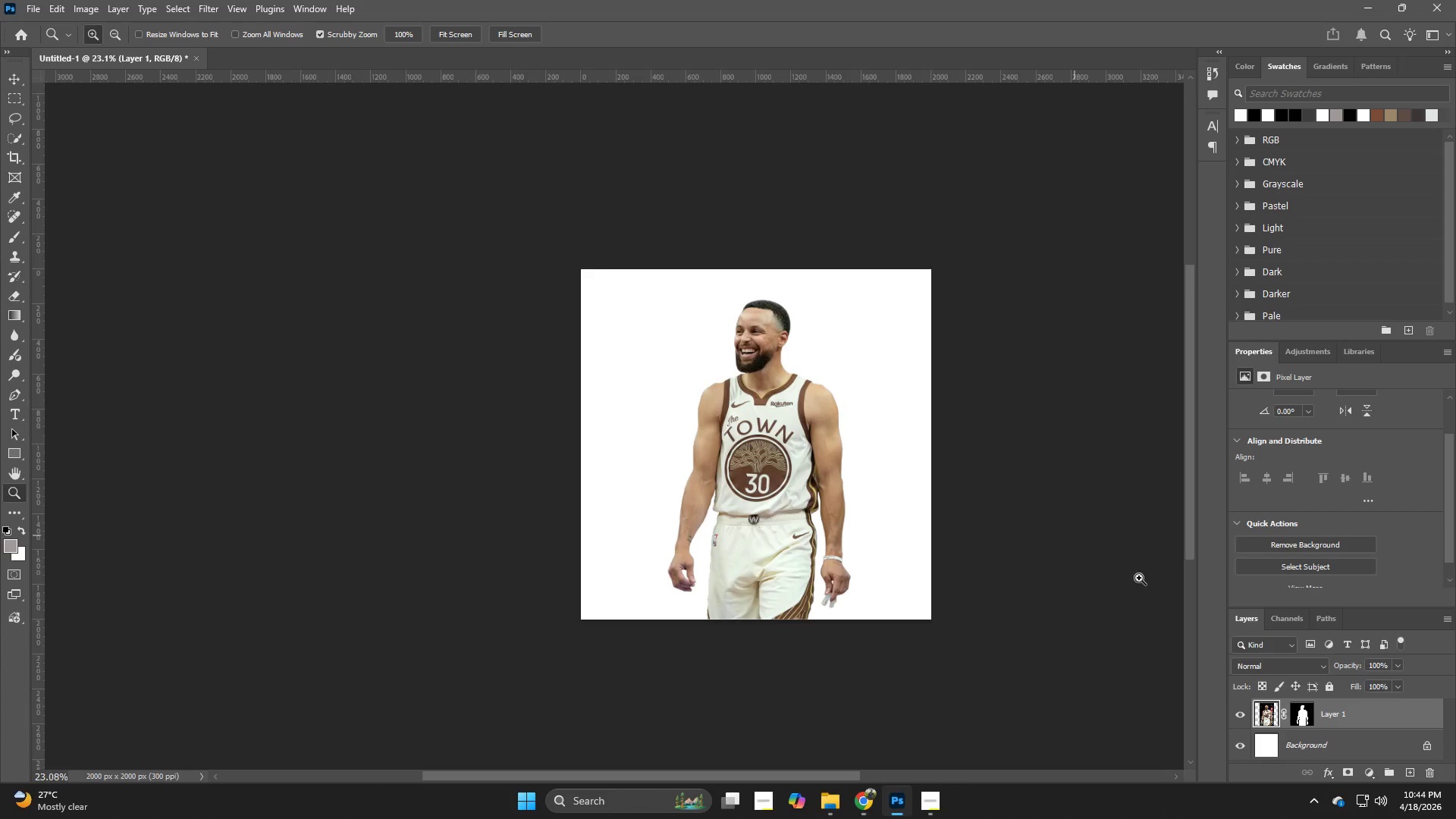 
key(Control+V)
 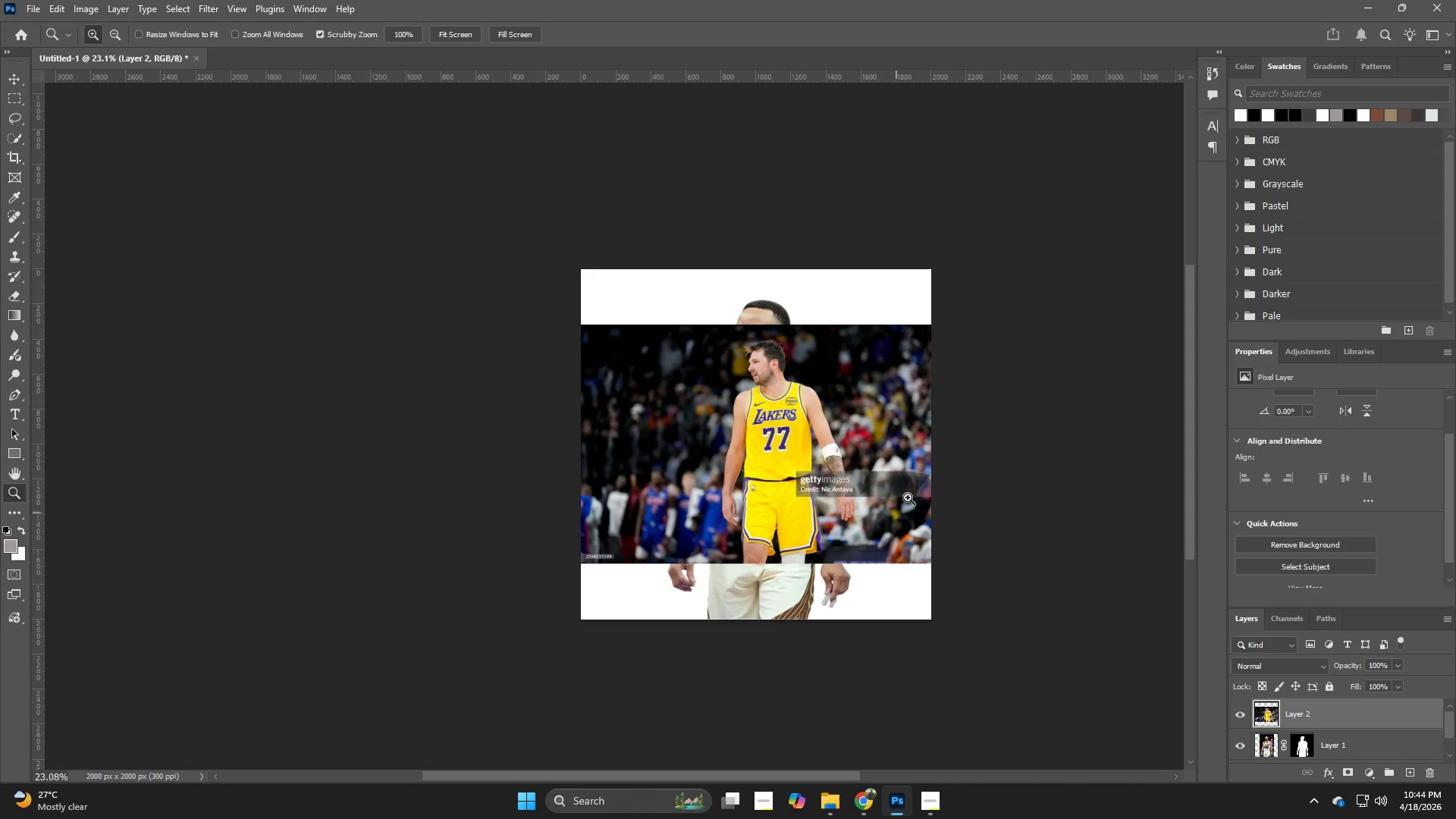 
key(Control+T)
 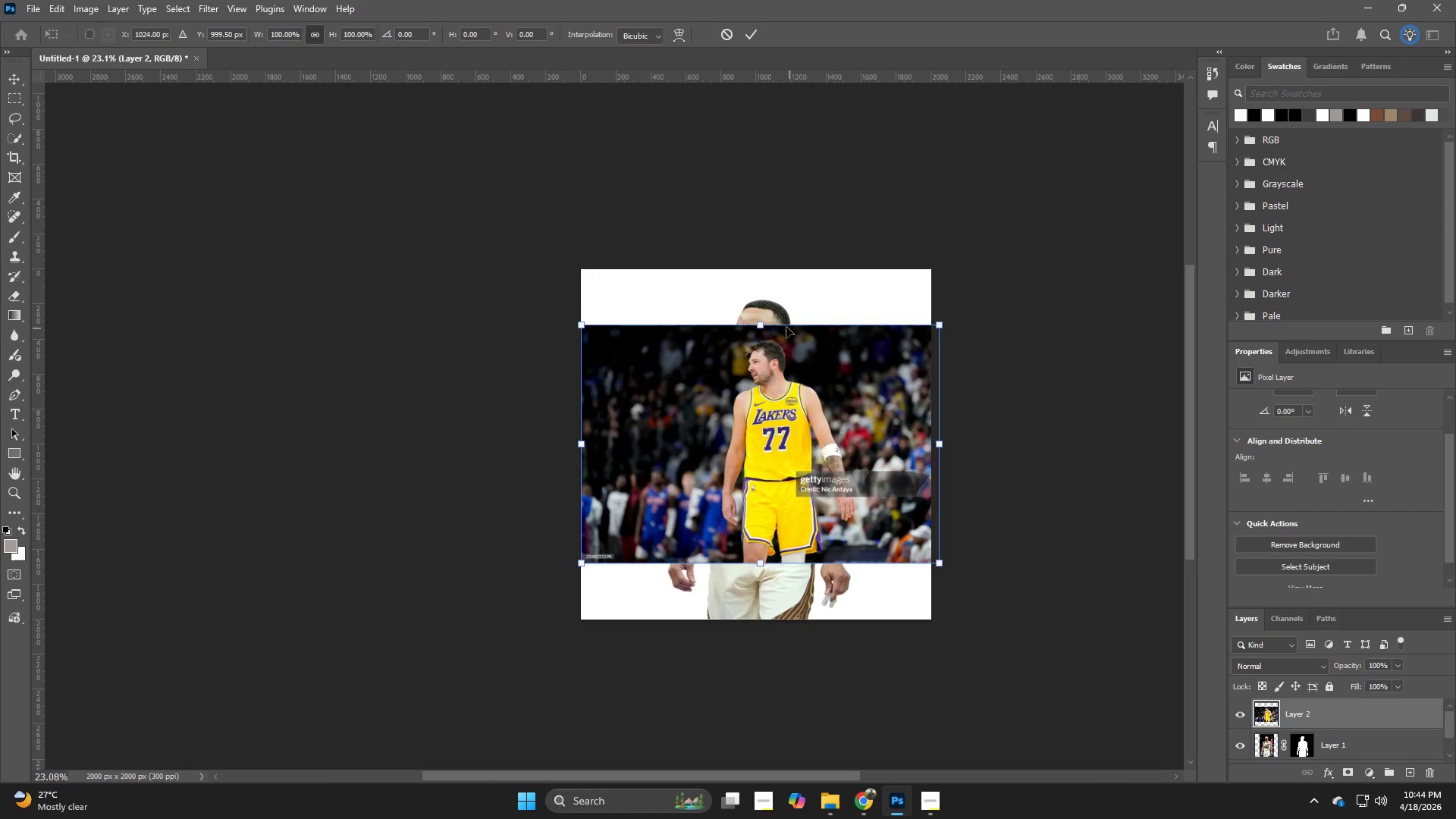 
hold_key(key=AltLeft, duration=1.86)
left_click_drag(start_coordinate=[763, 322], to_coordinate=[772, 267])
 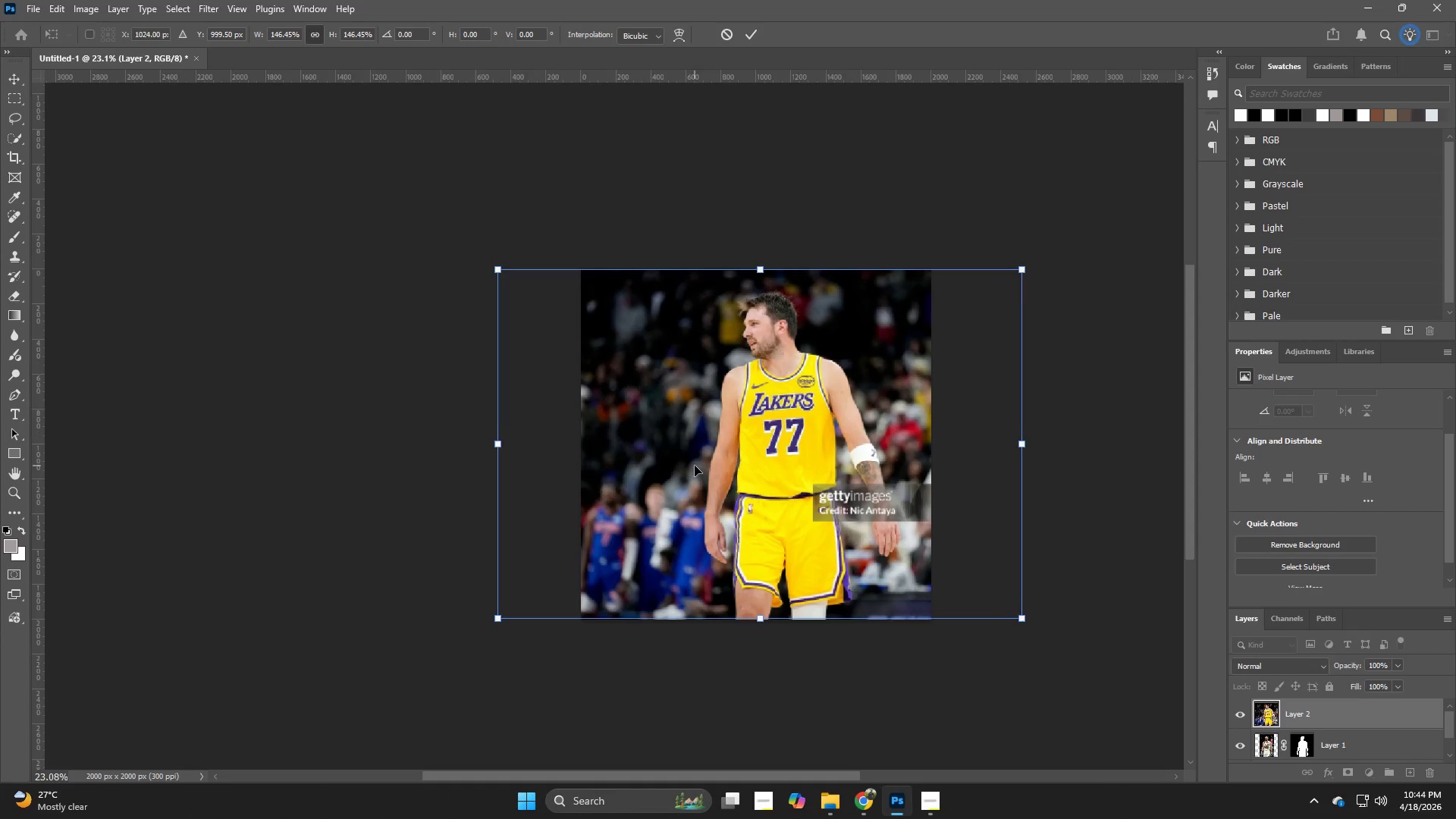 
left_click_drag(start_coordinate=[694, 466], to_coordinate=[777, 466])
 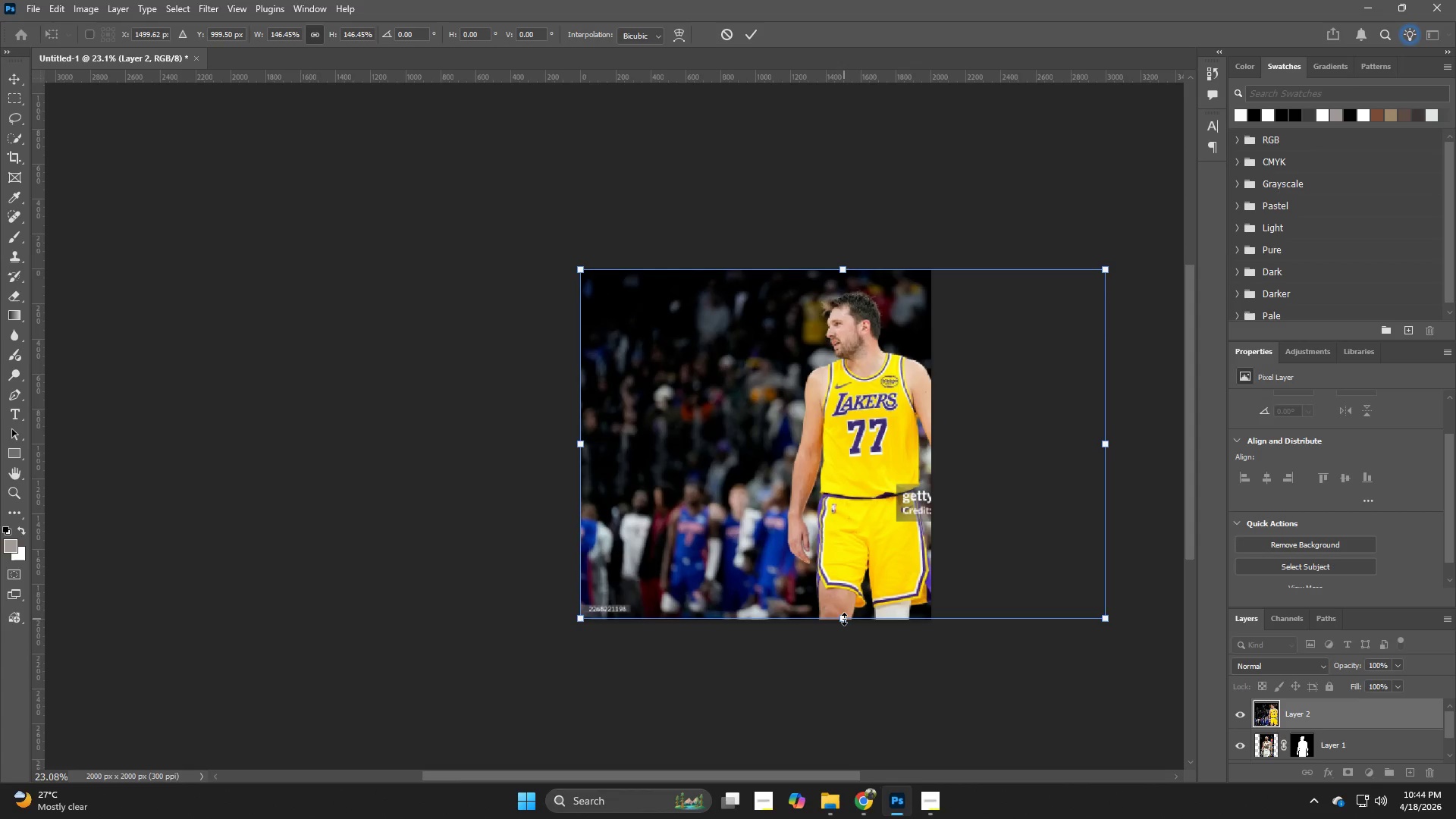 
left_click_drag(start_coordinate=[844, 619], to_coordinate=[845, 623])
 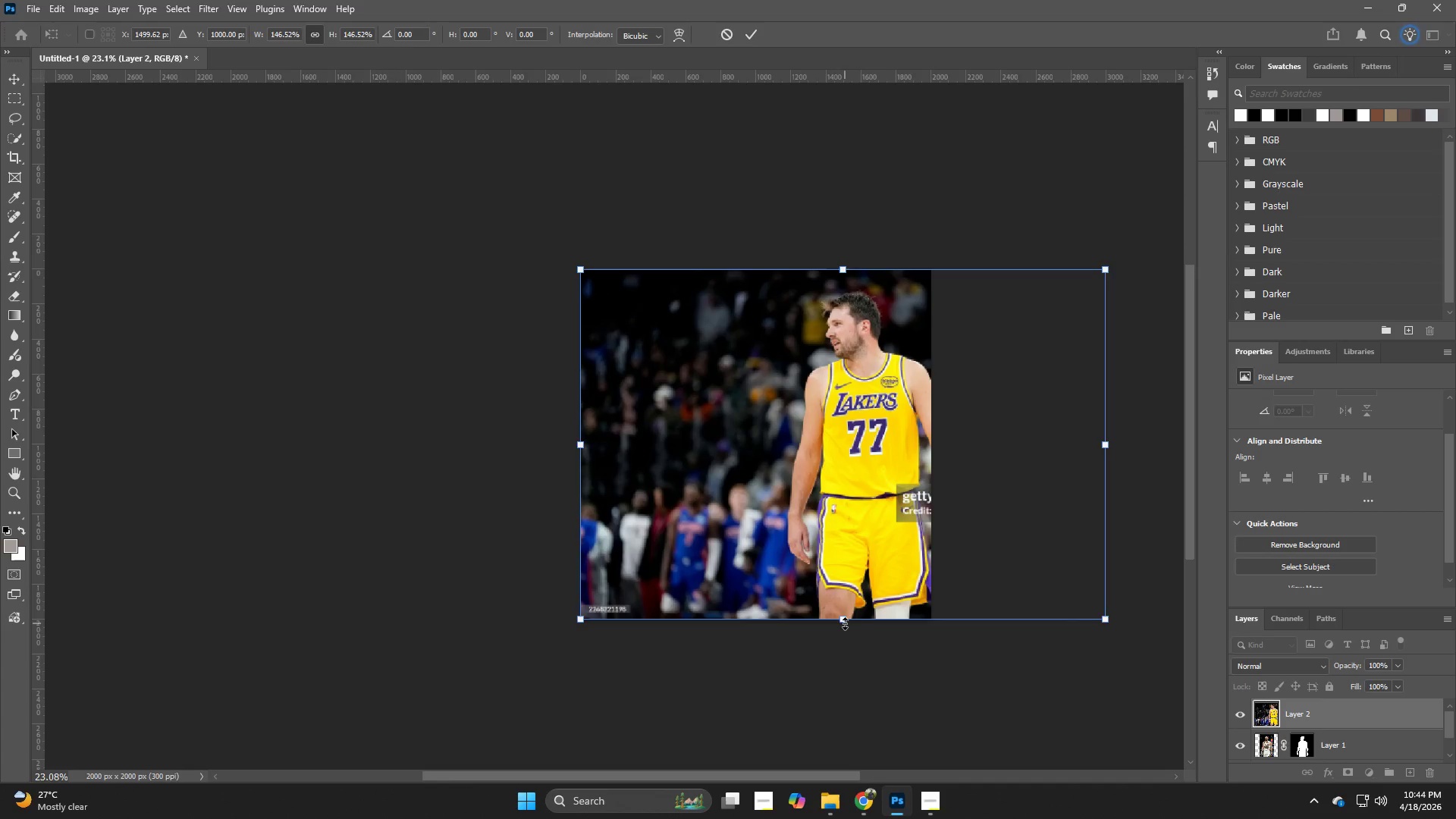 
key(NumpadEnter)
 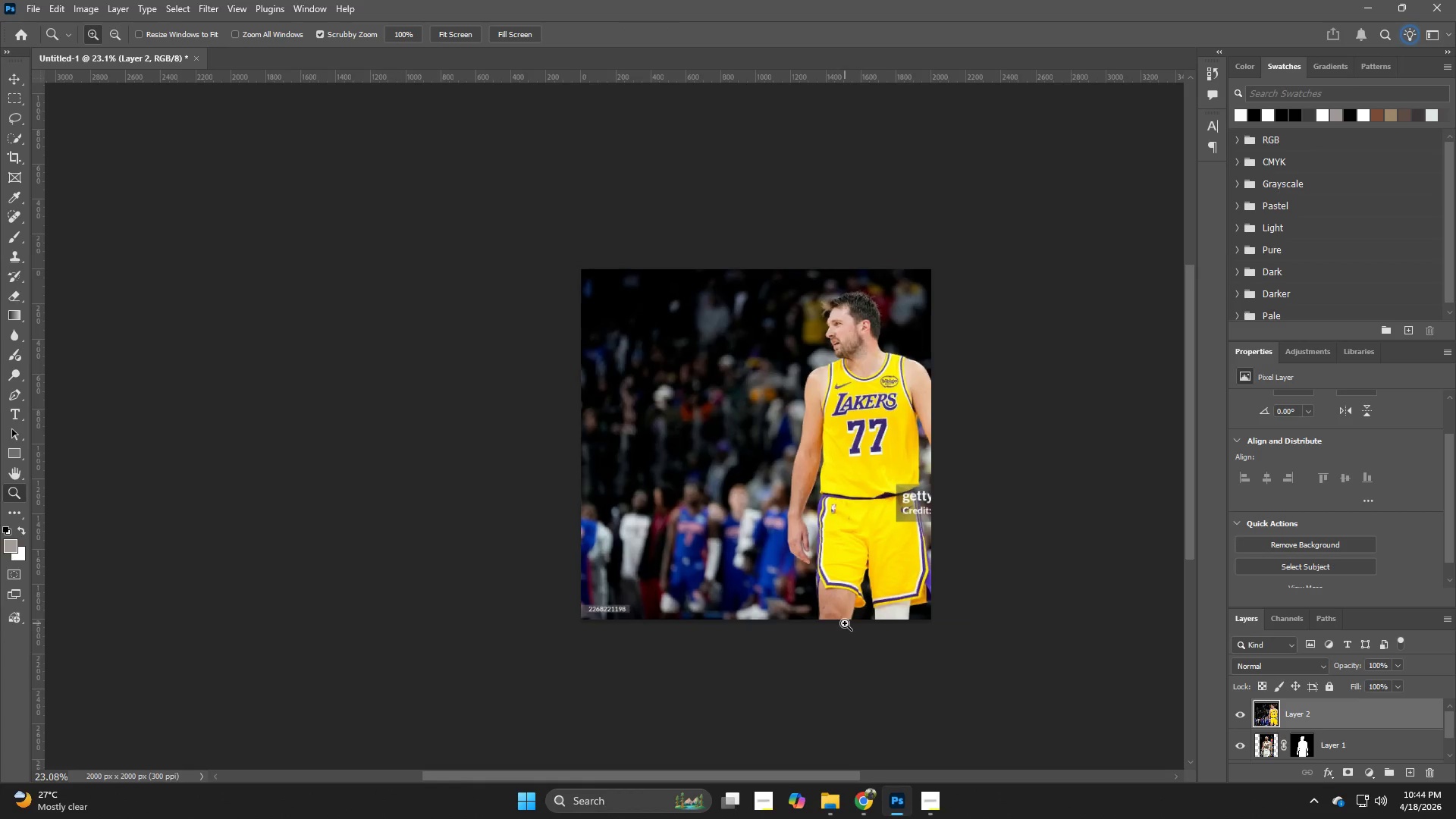 
key(Alt+AltLeft)
 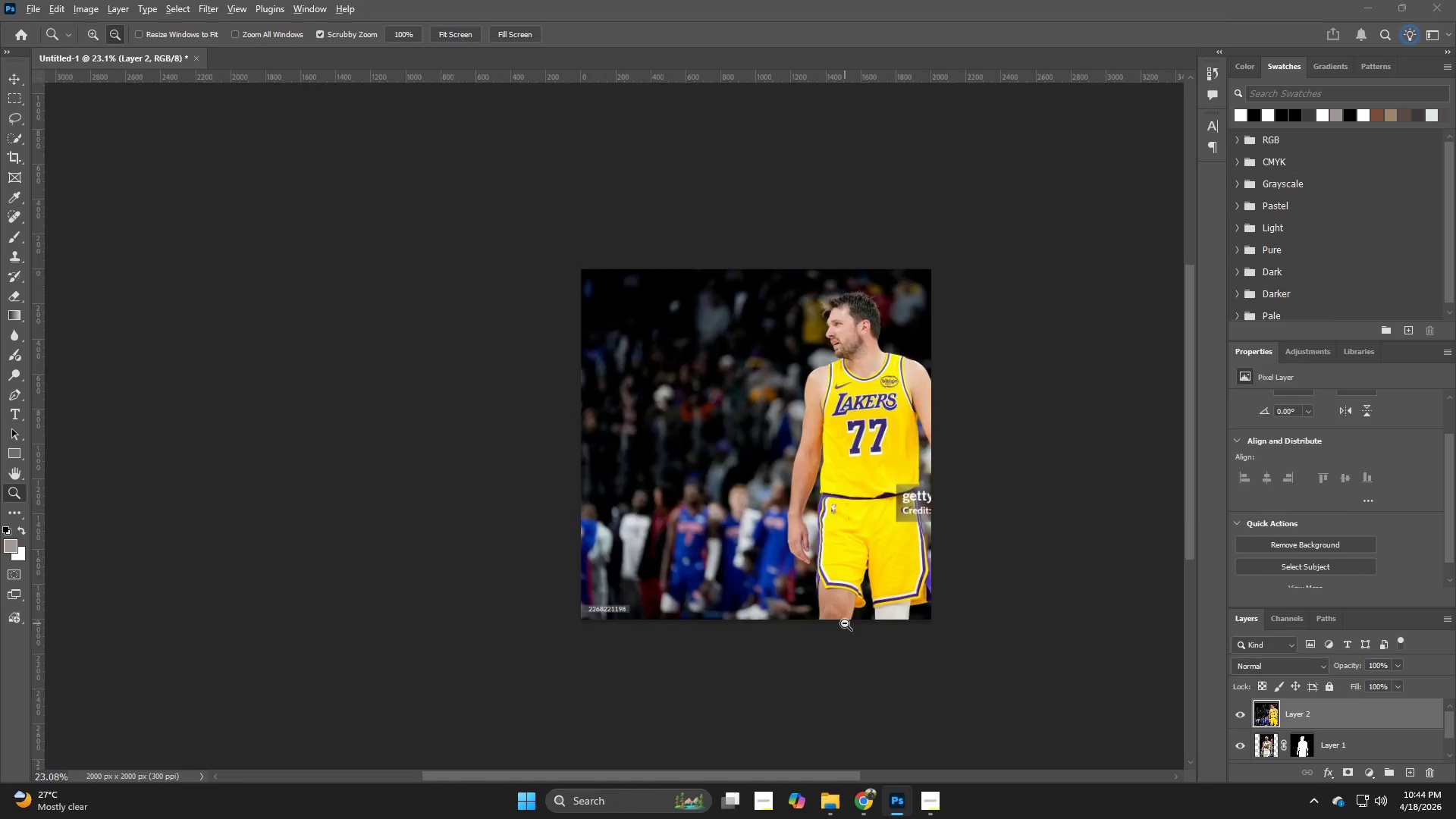 
key(Alt+Tab)
 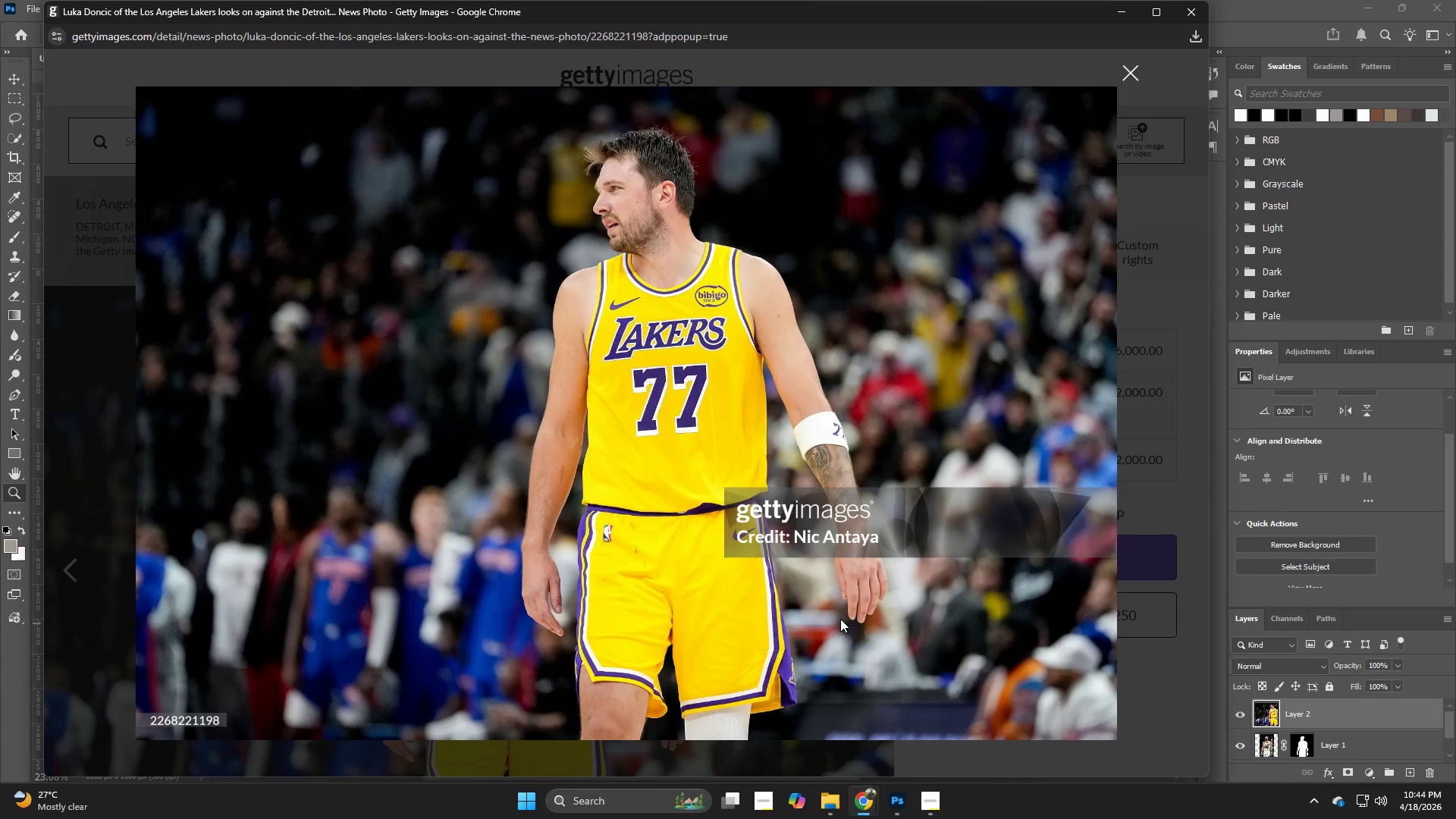 
key(Control+ControlLeft)
 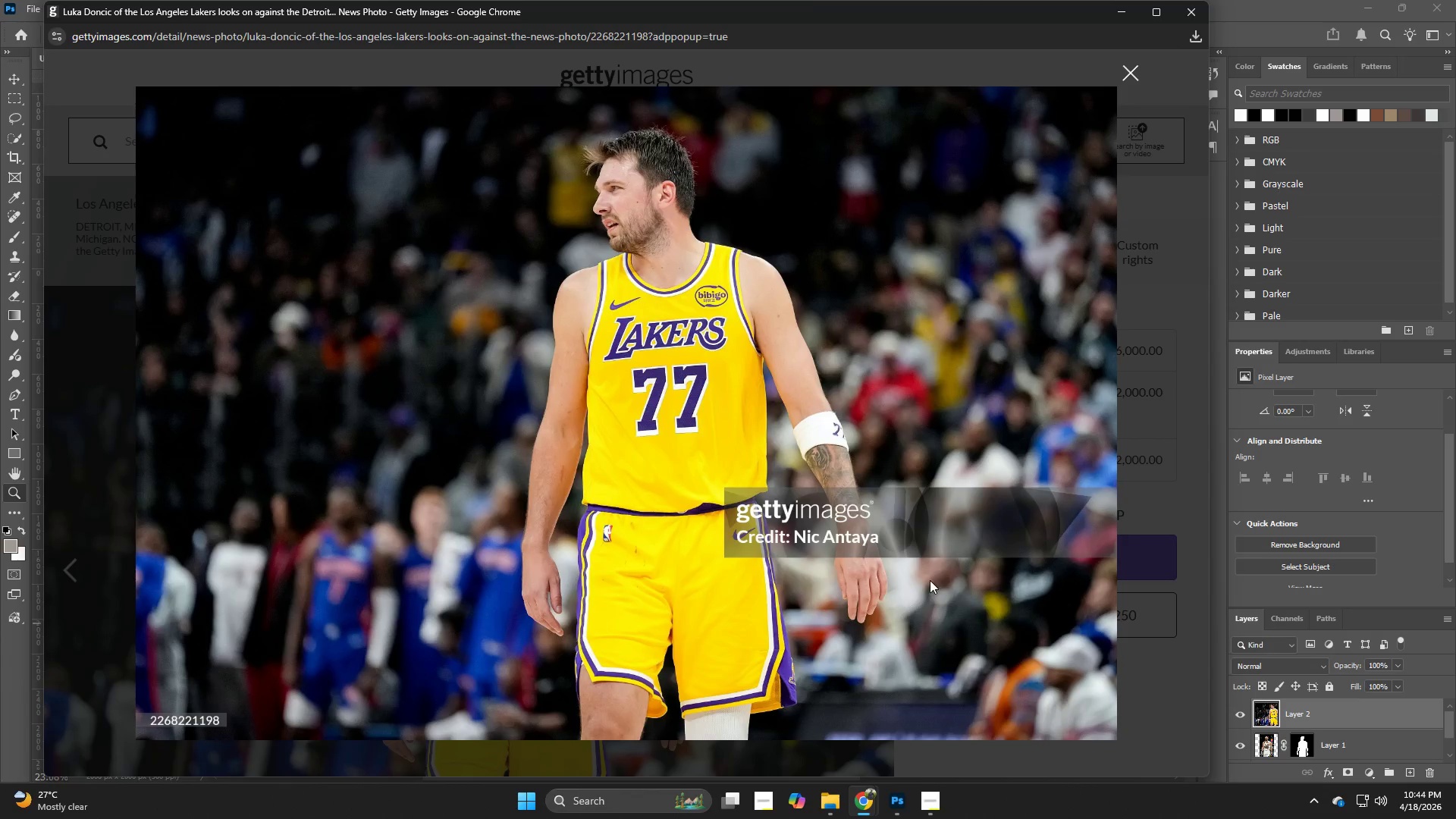 
key(Control+W)
 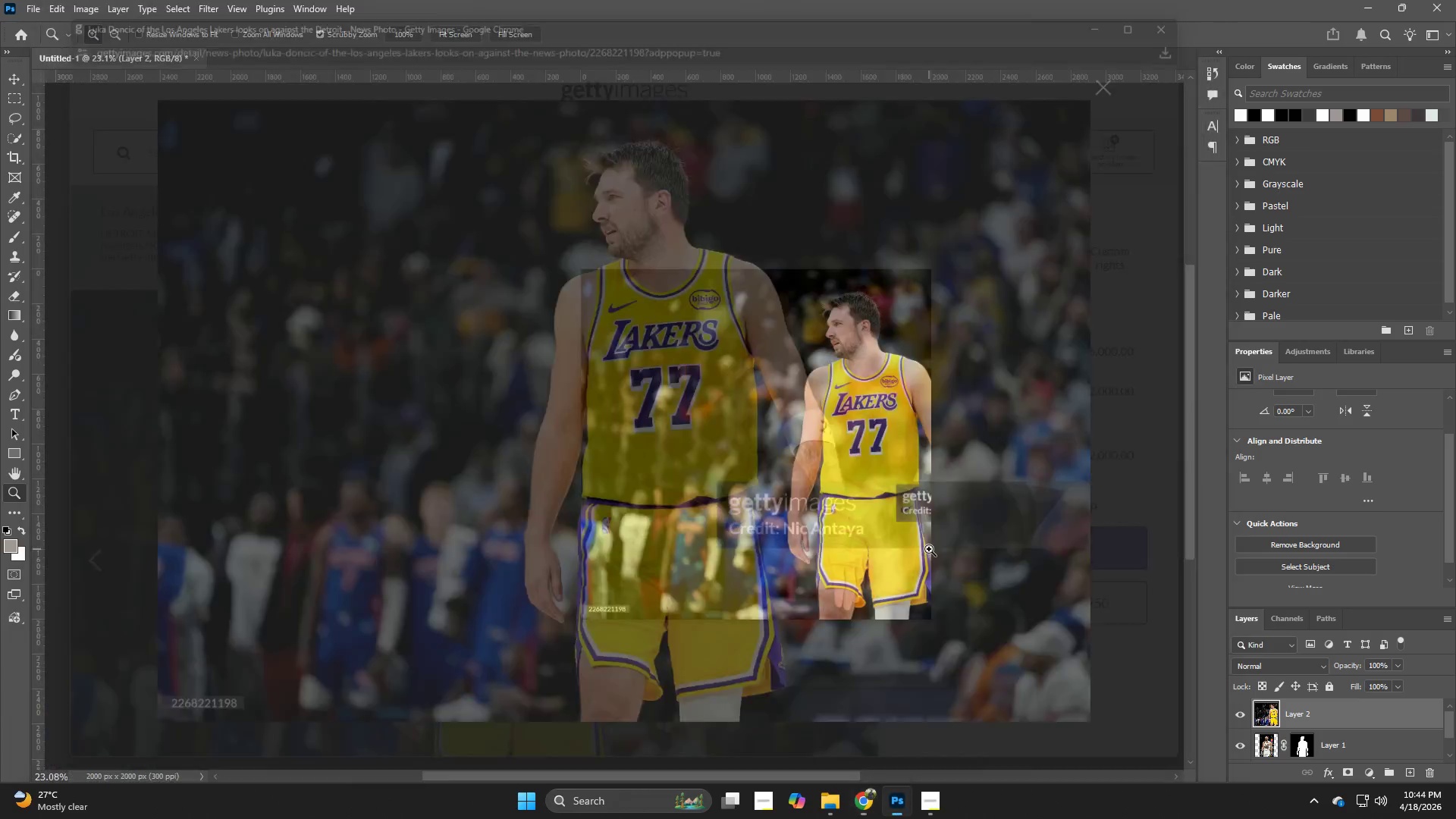 
key(Alt+AltLeft)
 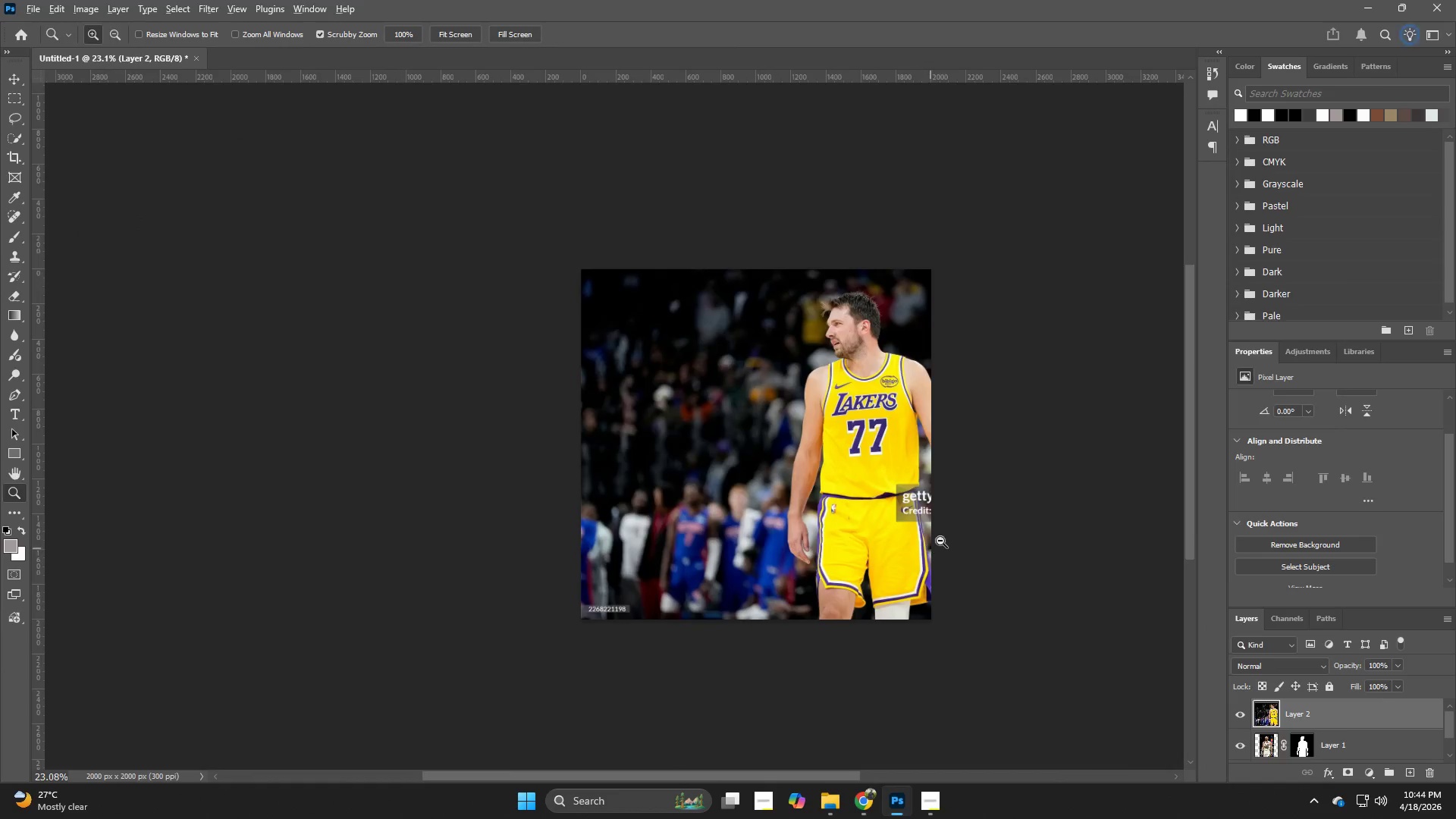 
key(Alt+Tab)
 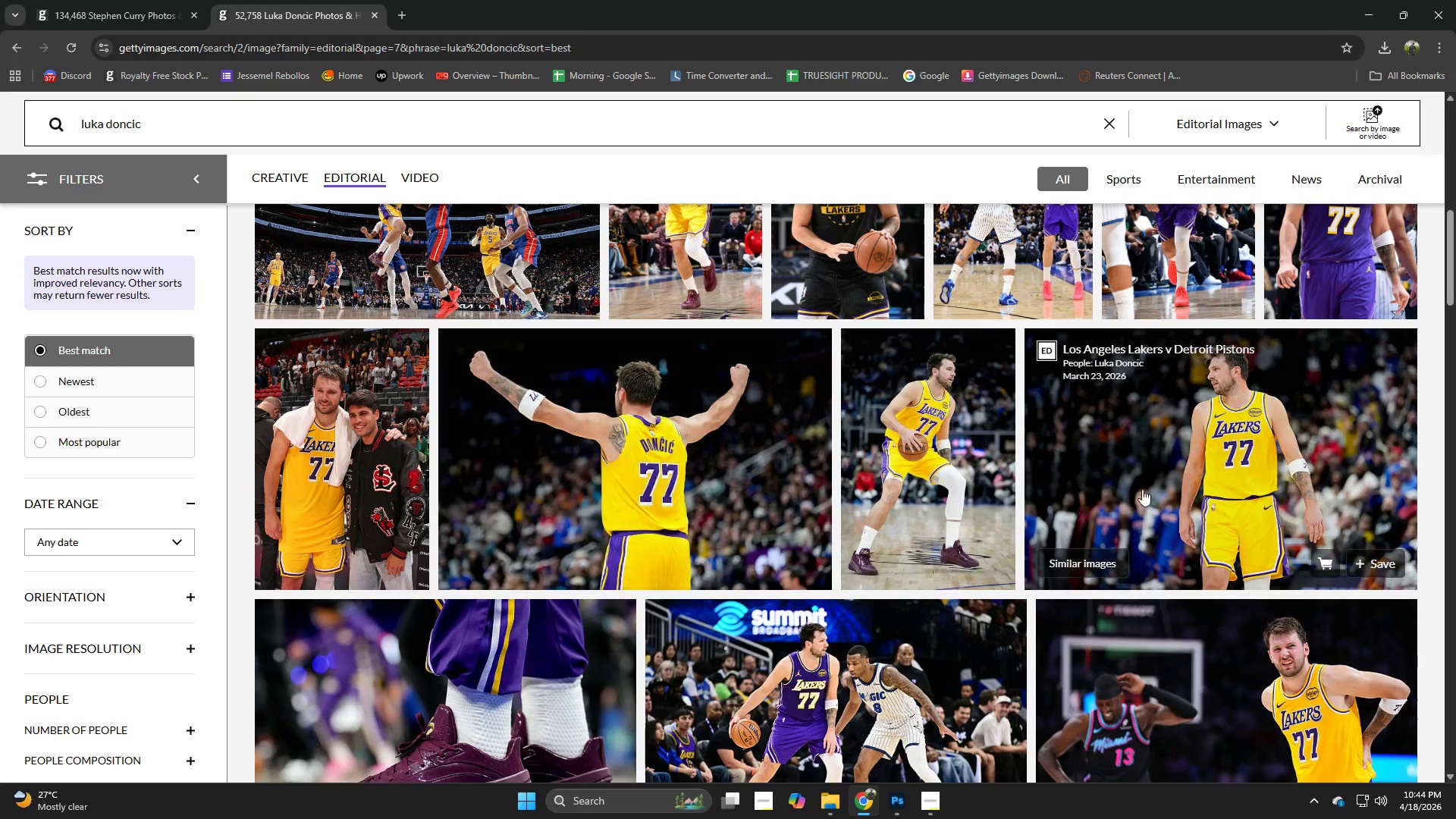 
right_click([1233, 448])
 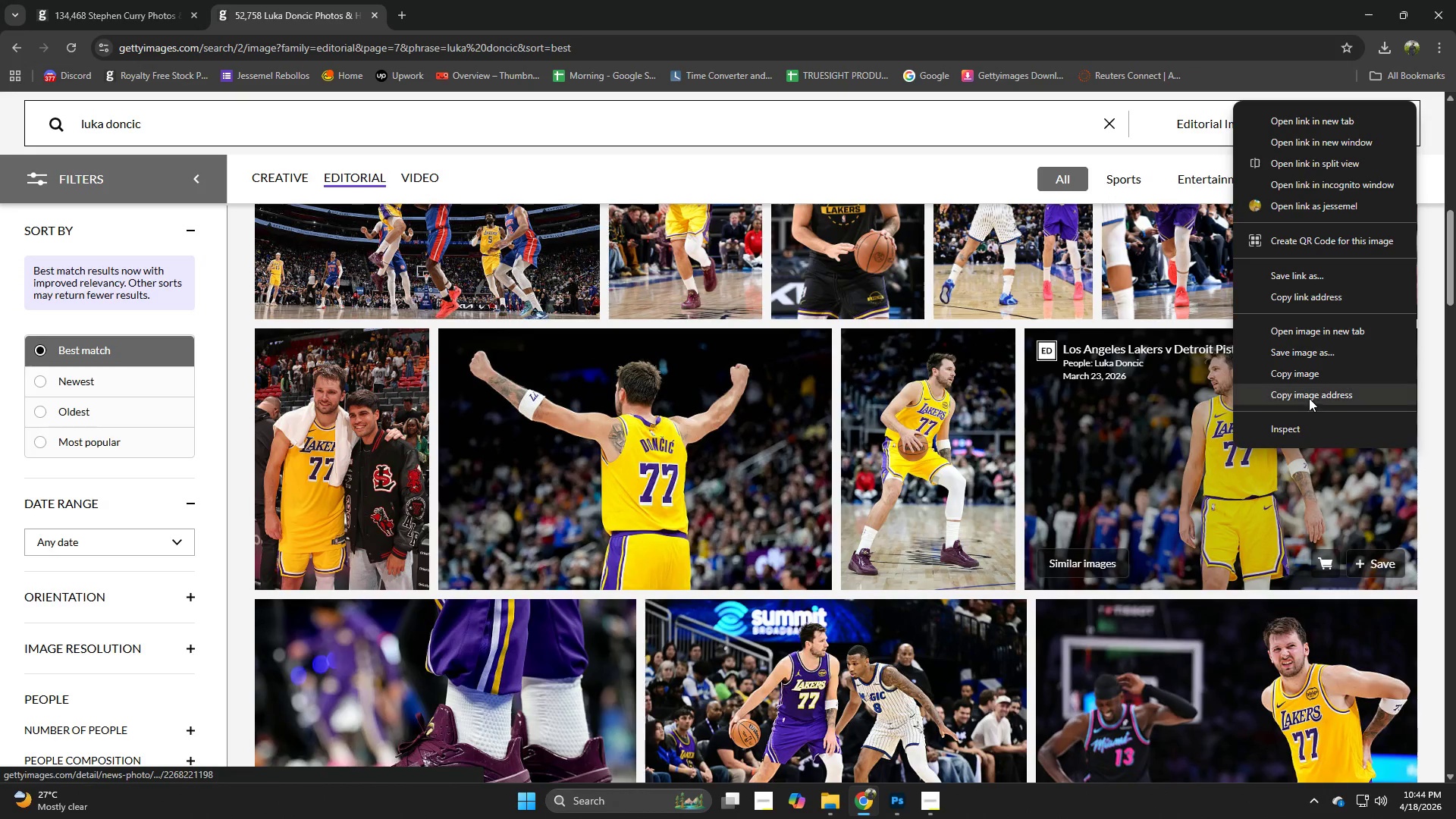 
left_click([1307, 378])
 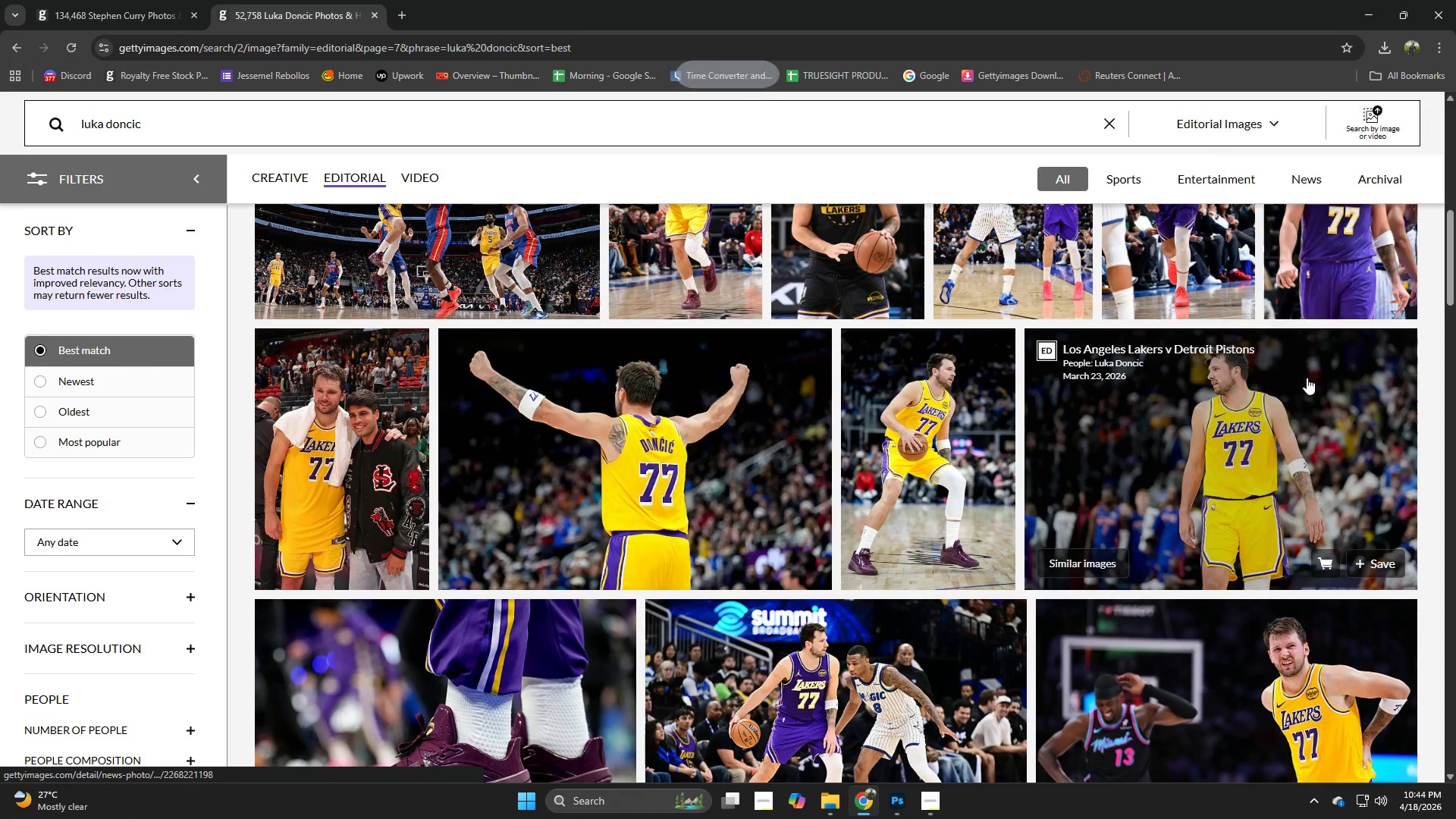 
key(Alt+AltLeft)
 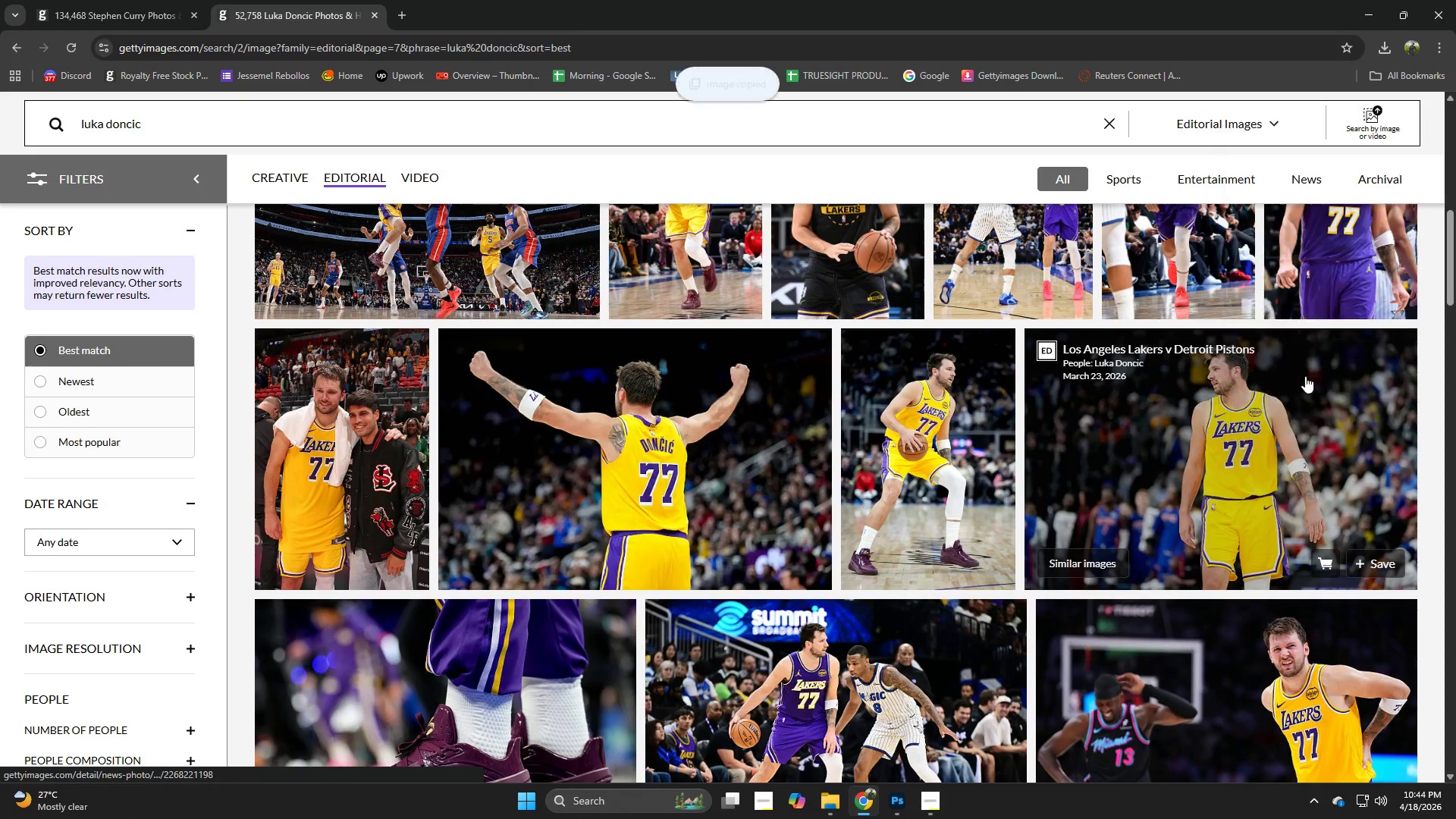 
key(Alt+Tab)
 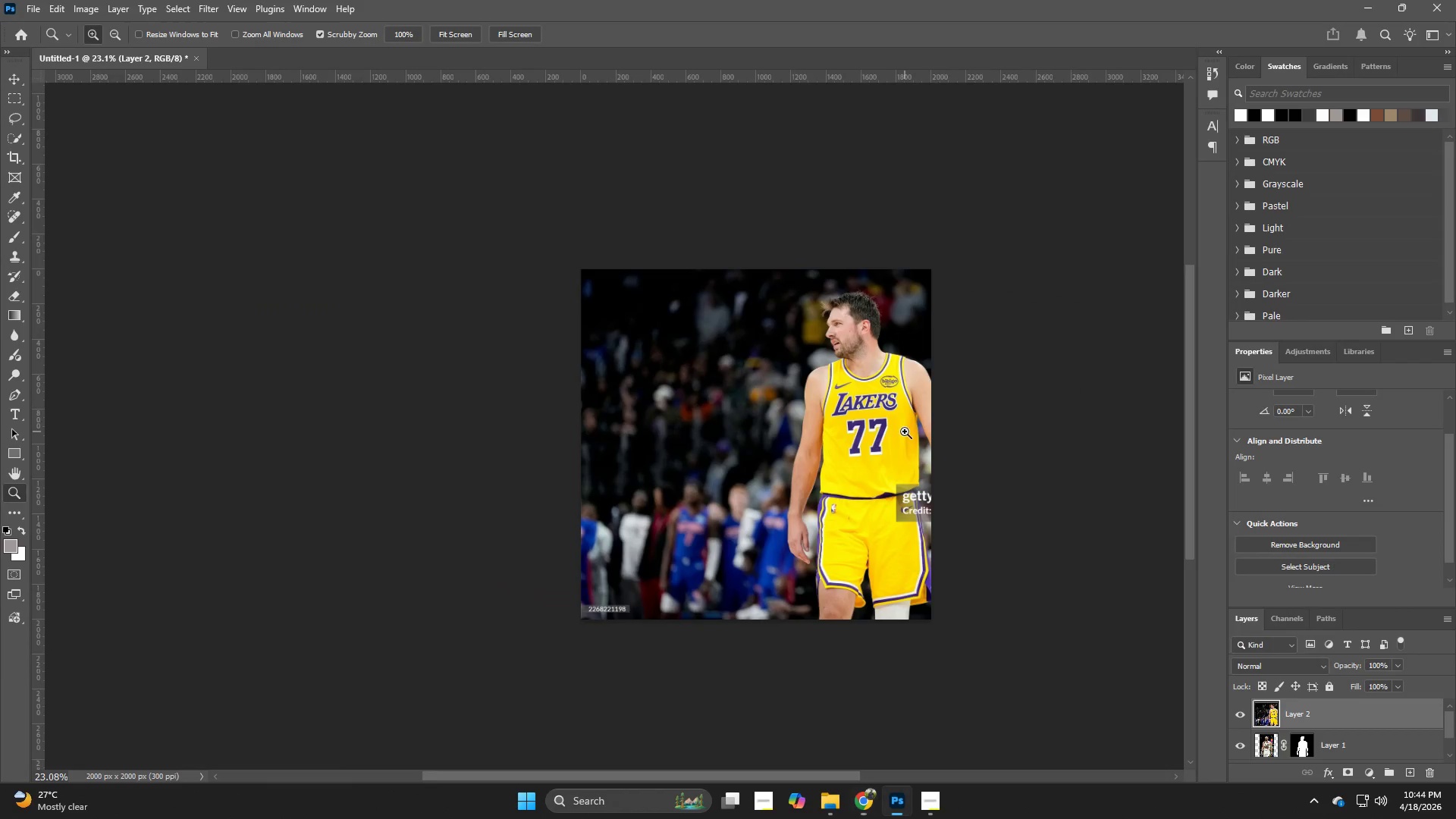 
key(Control+V)
 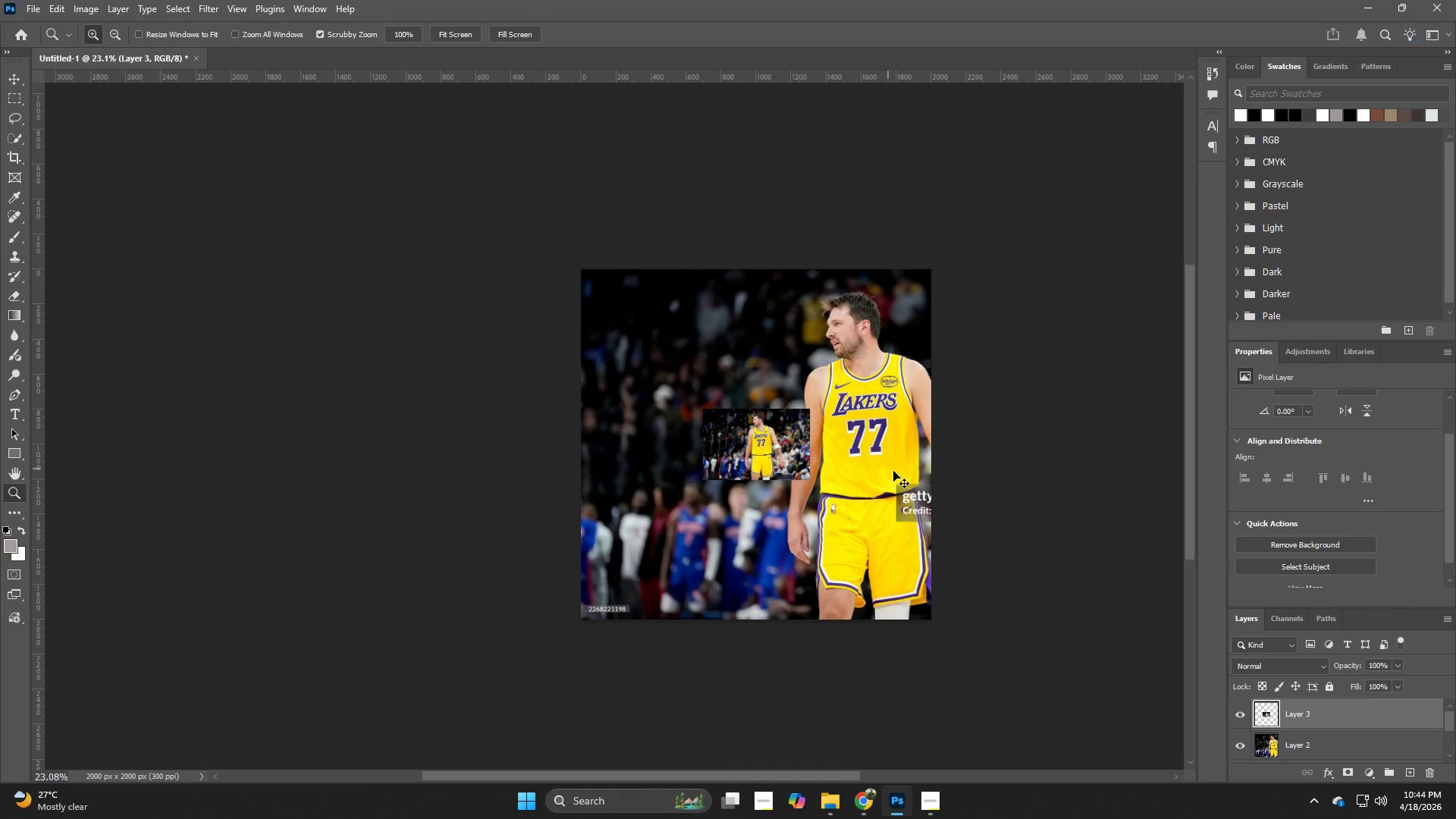 
key(Control+T)
 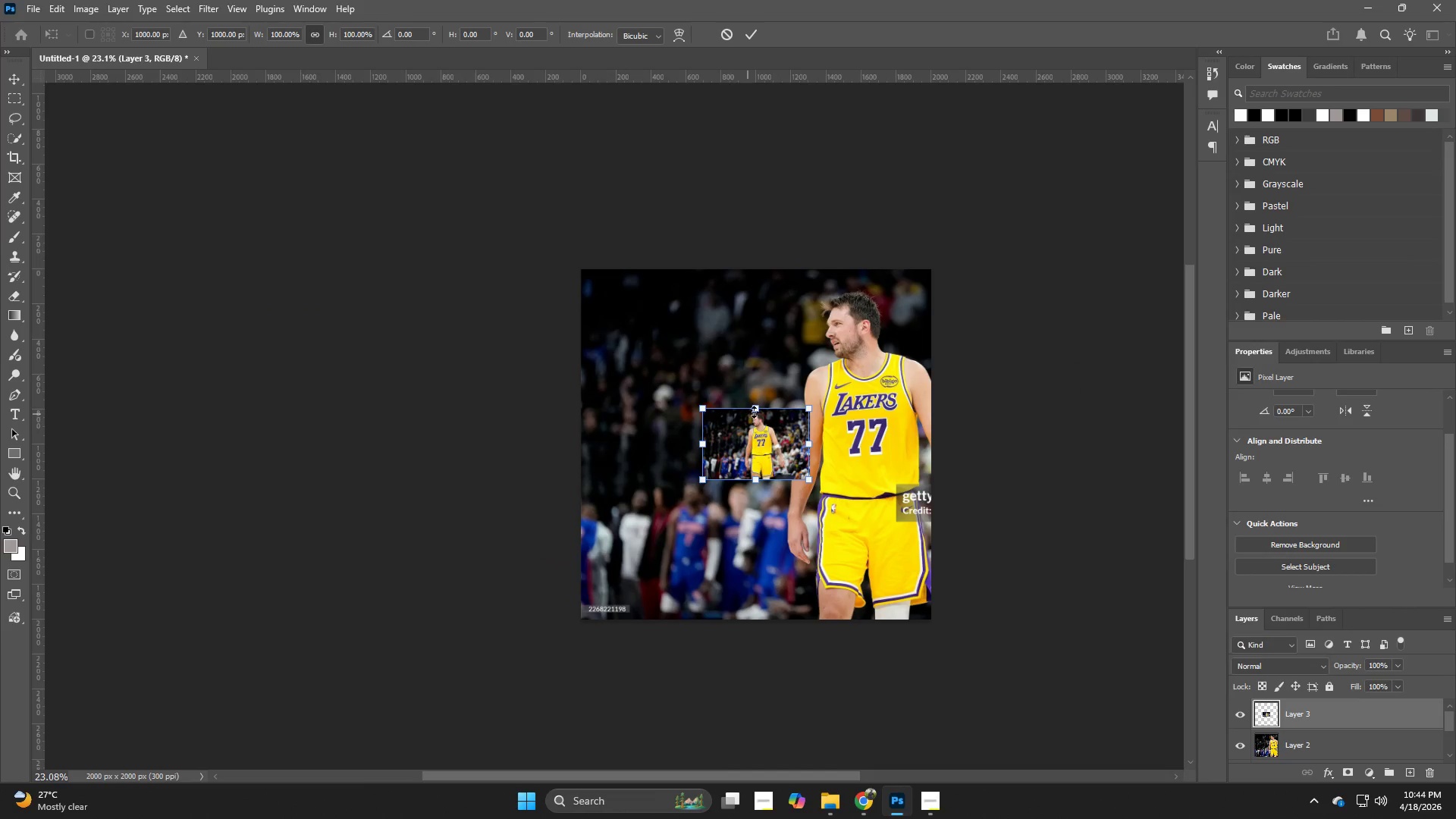 
hold_key(key=AltLeft, duration=1.95)
left_click_drag(start_coordinate=[755, 408], to_coordinate=[778, 263])
 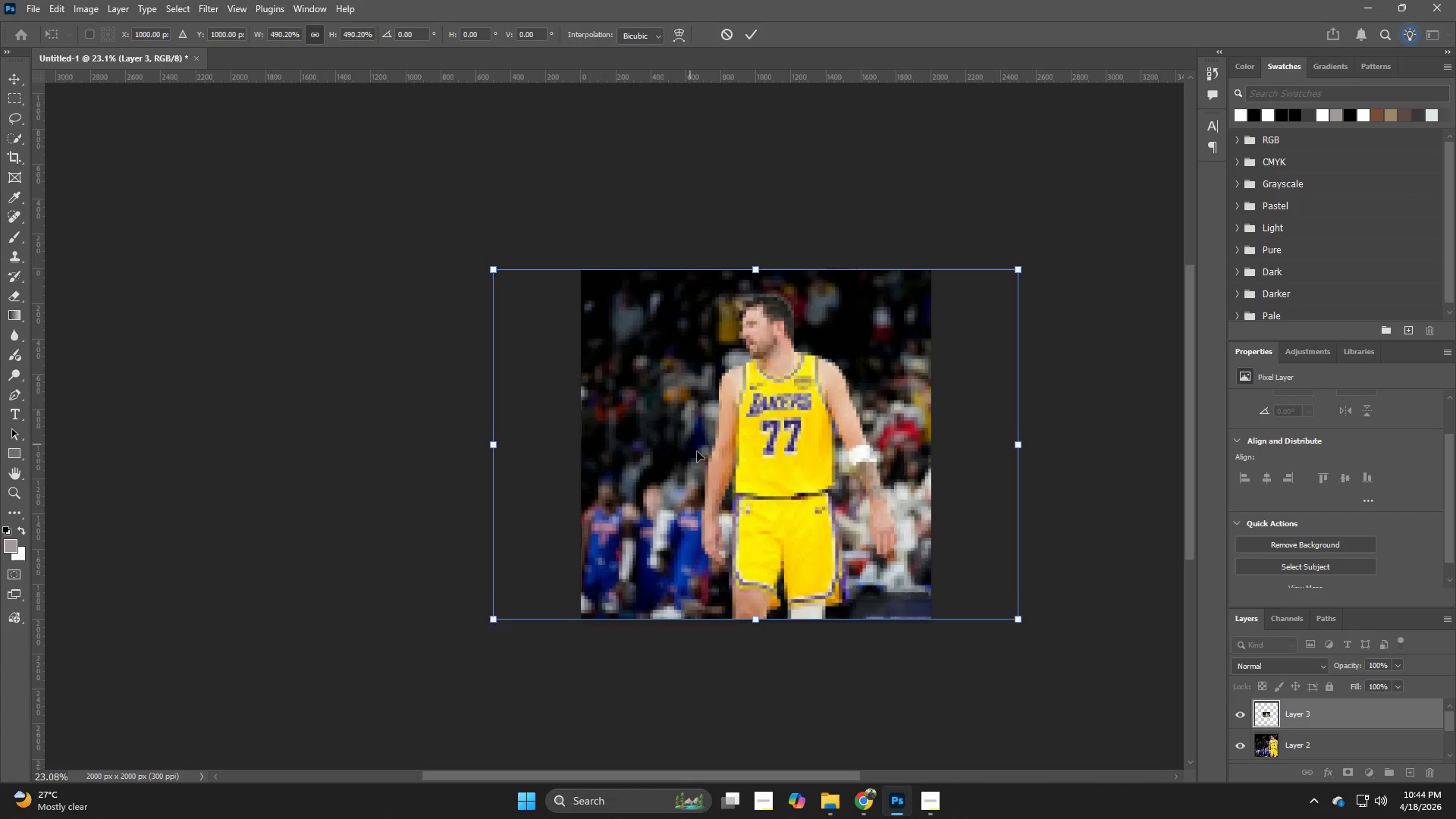 
left_click_drag(start_coordinate=[693, 448], to_coordinate=[783, 448])
 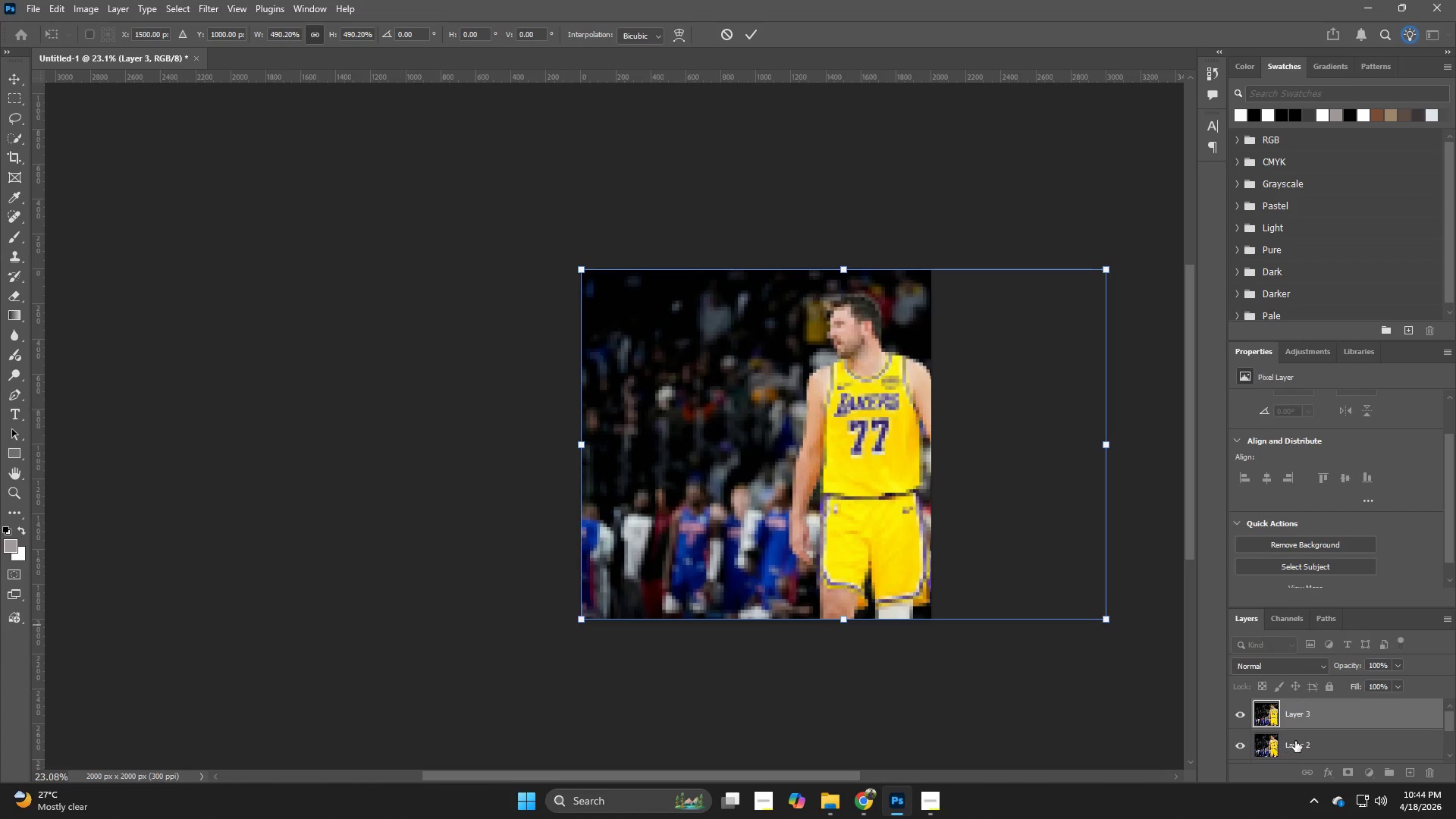 
left_click_drag(start_coordinate=[1295, 741], to_coordinate=[1300, 695])
 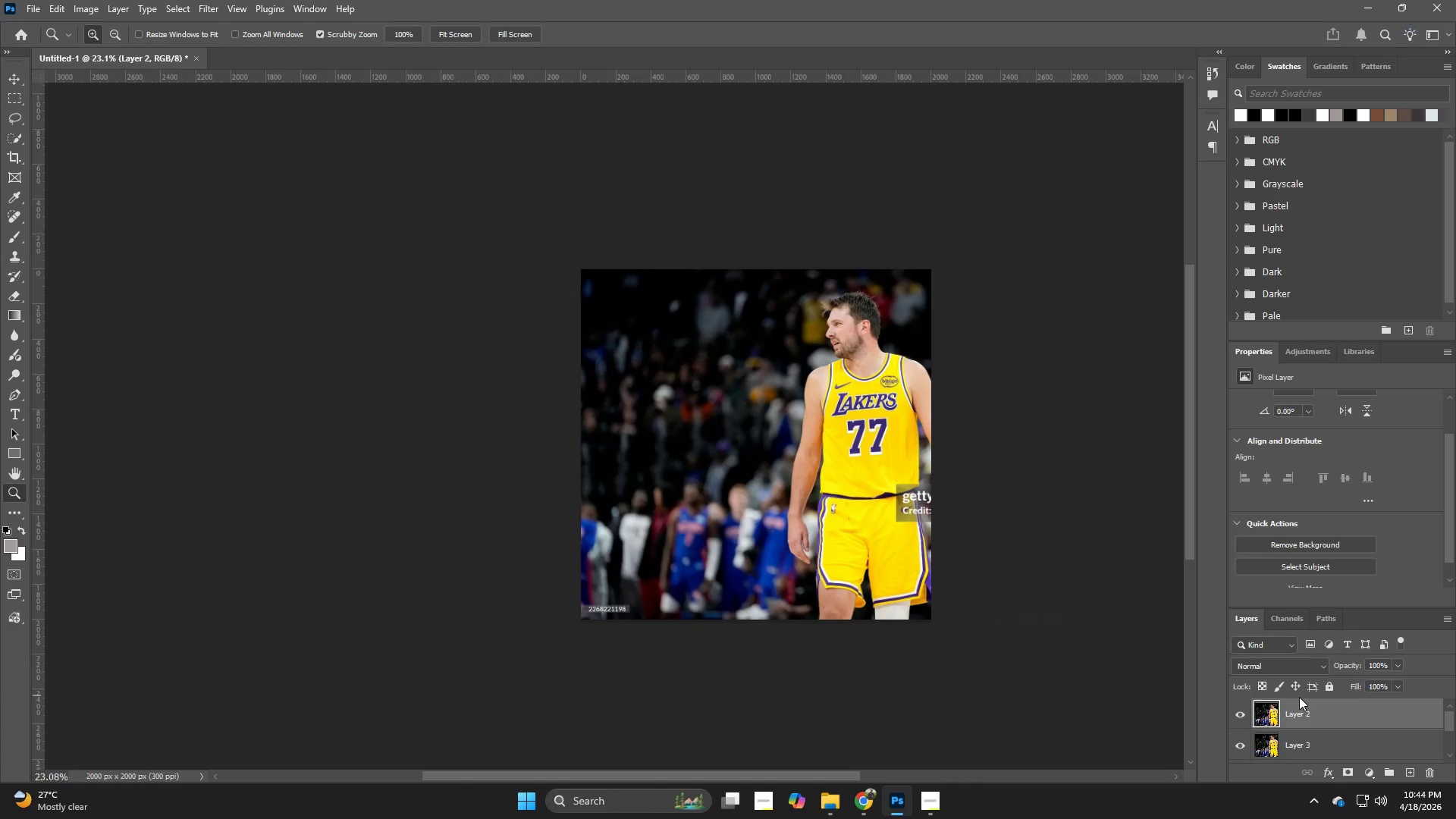 
key(Alt+AltLeft)
 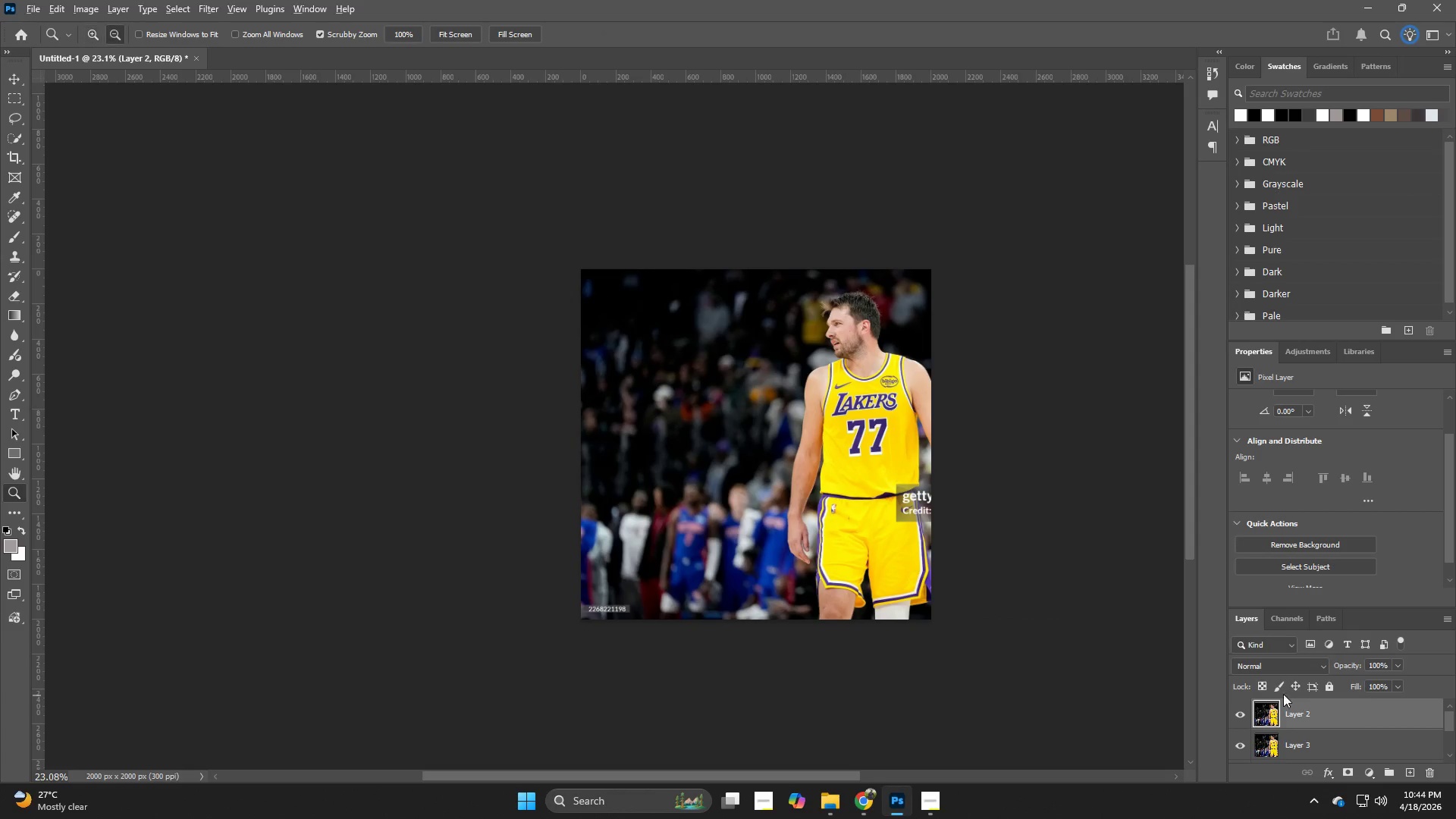 
key(Alt+Tab)
 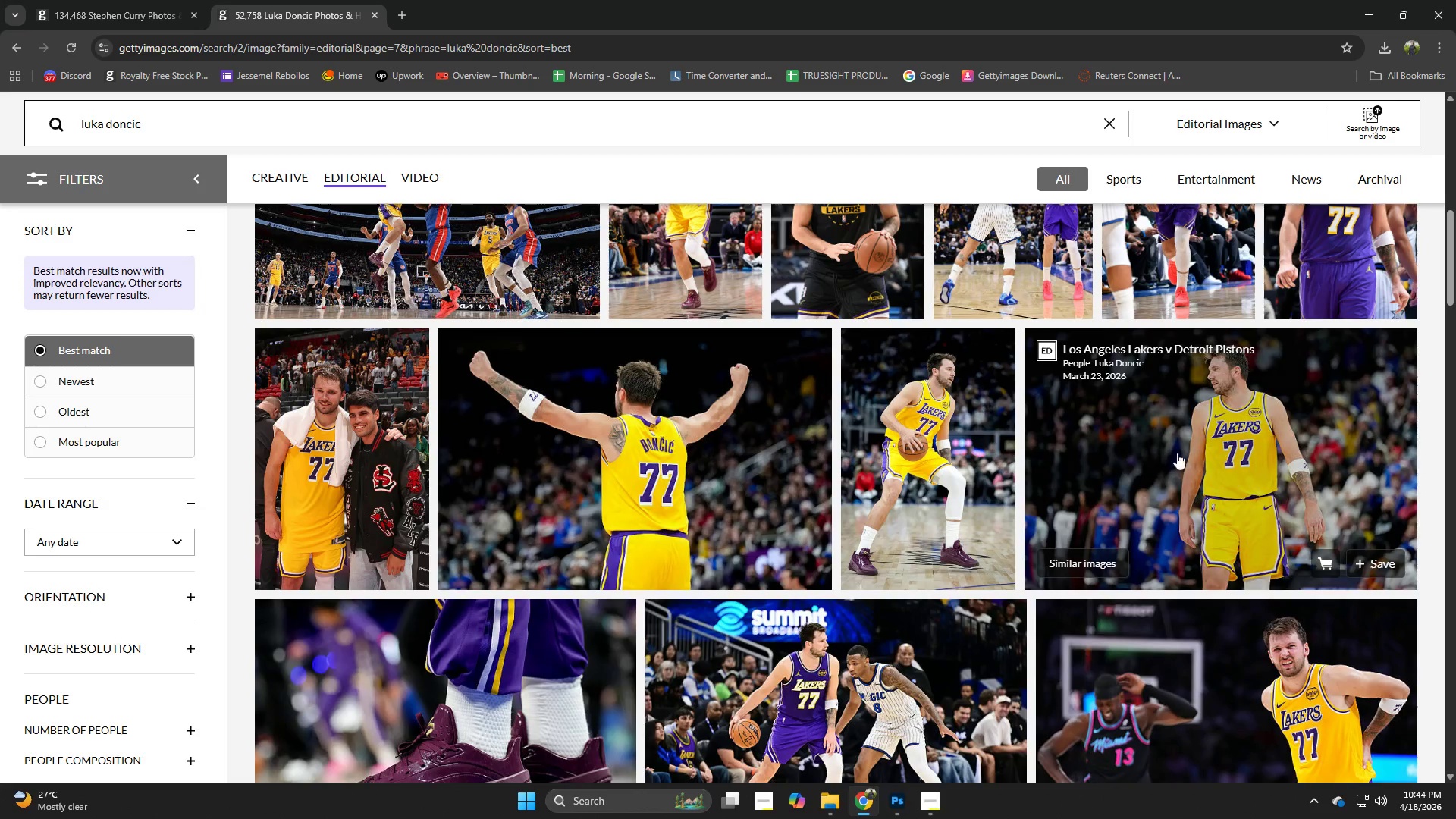 
left_click([1177, 454])
 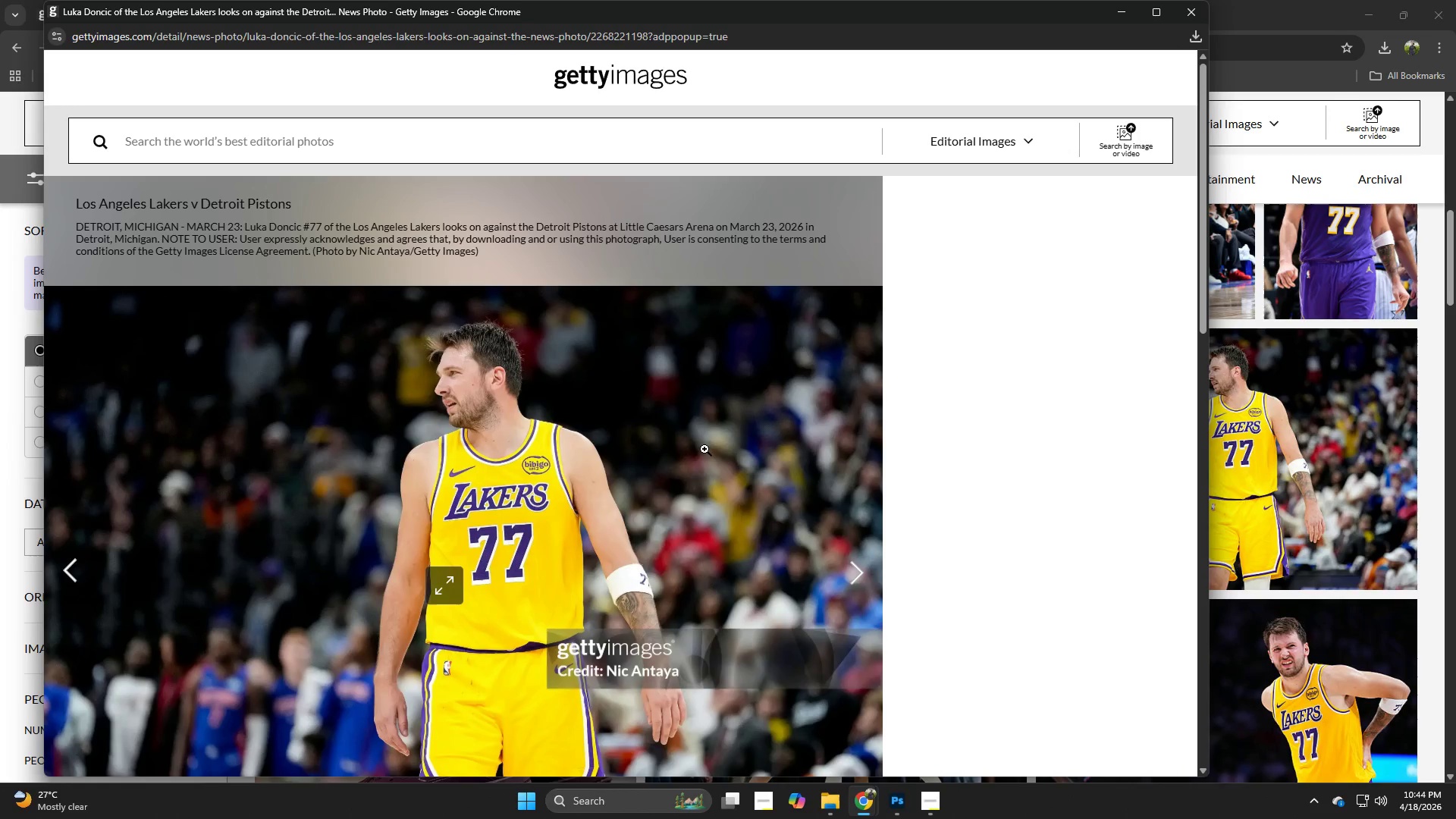 
left_click([517, 469])
 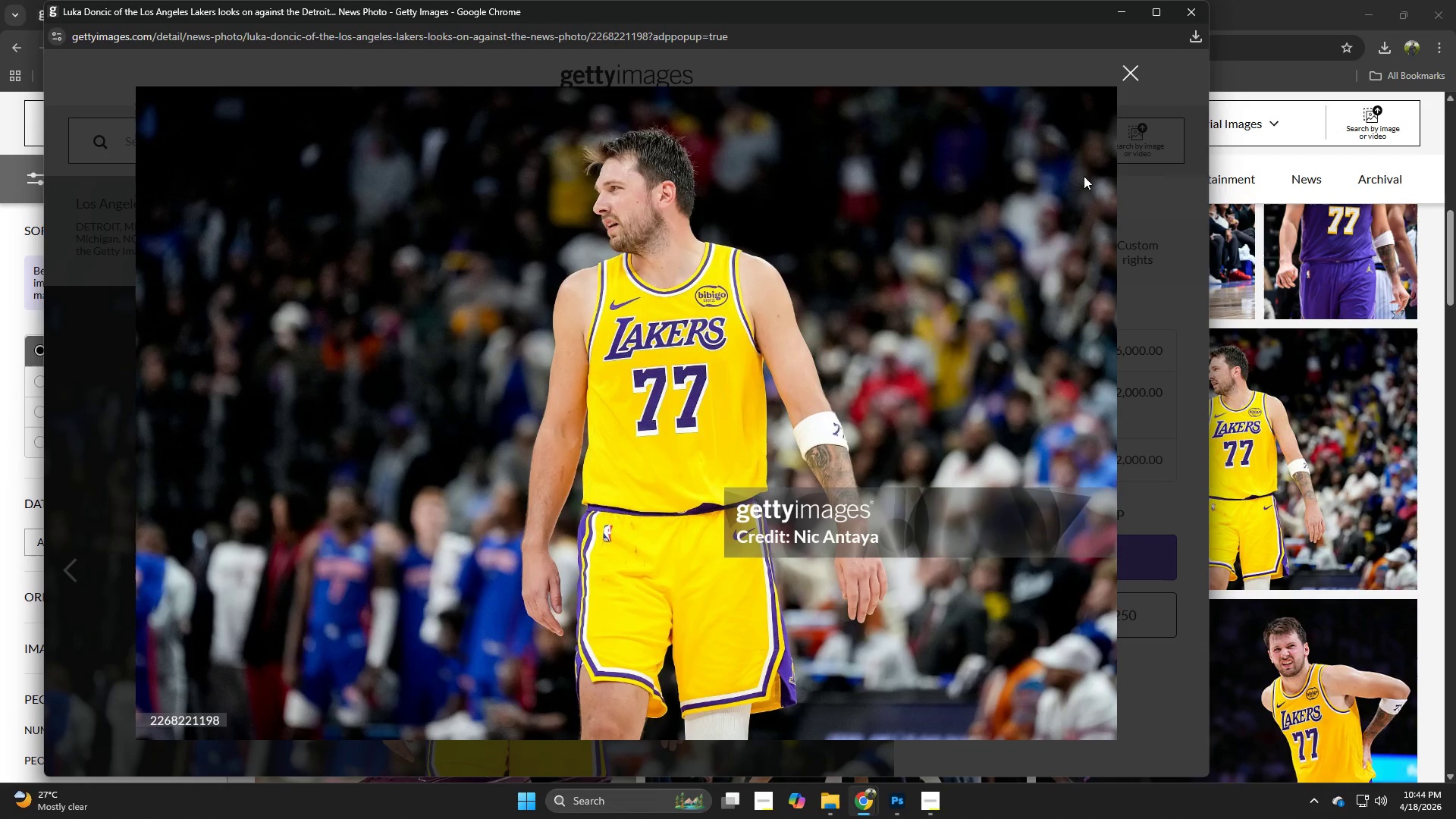 
left_click([1197, 15])
 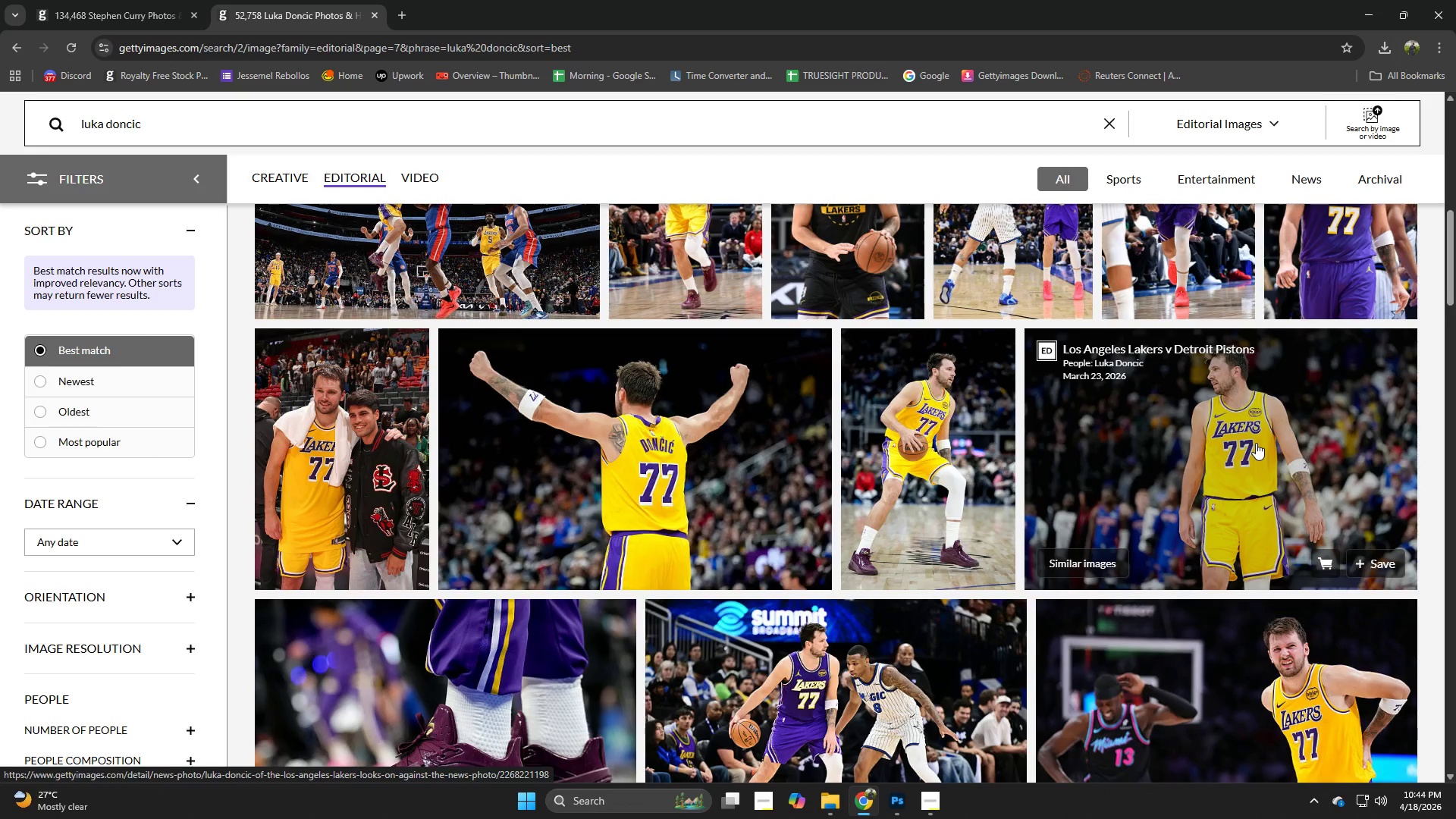 
right_click([1169, 436])
 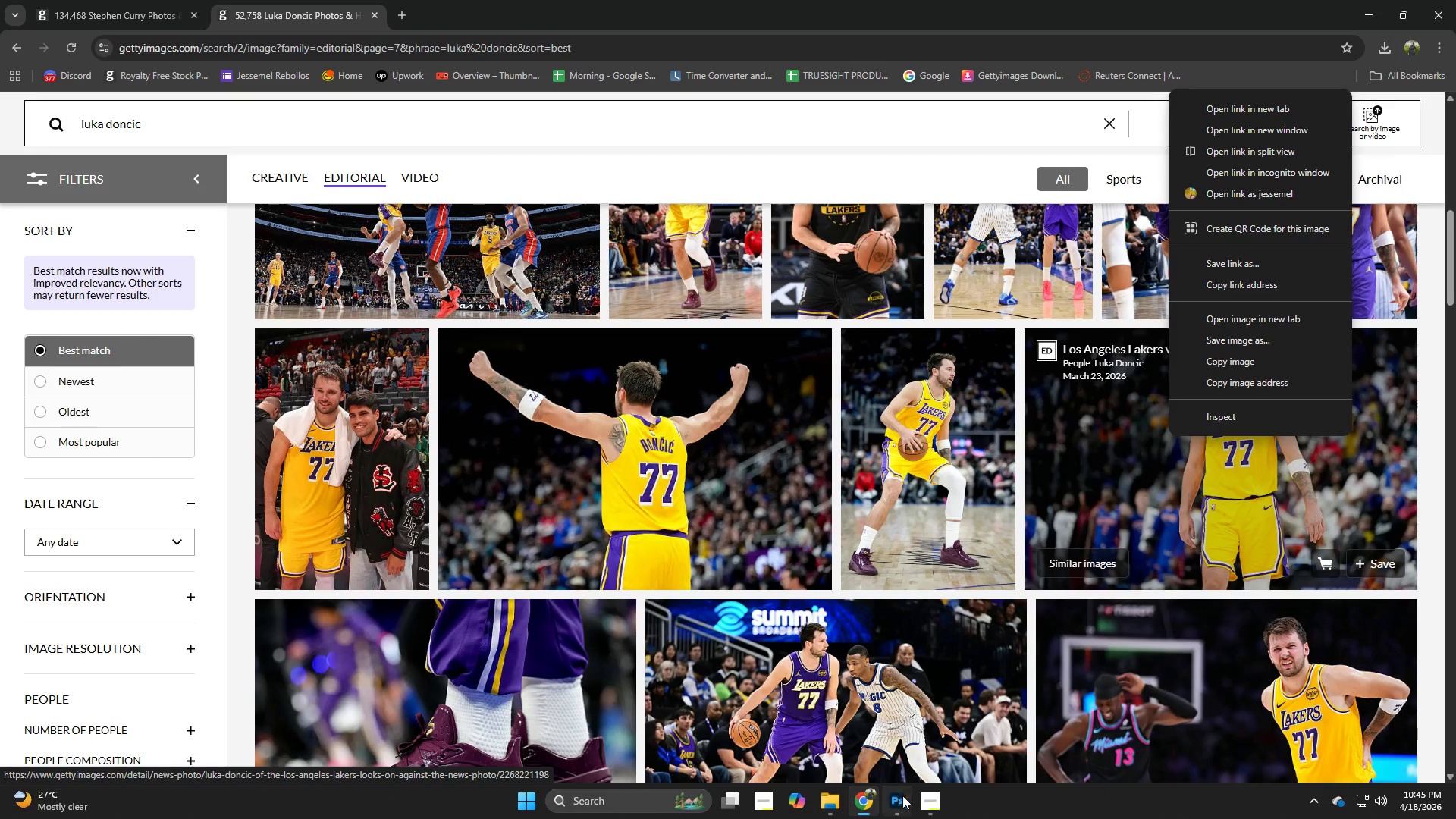 
left_click([891, 802])
 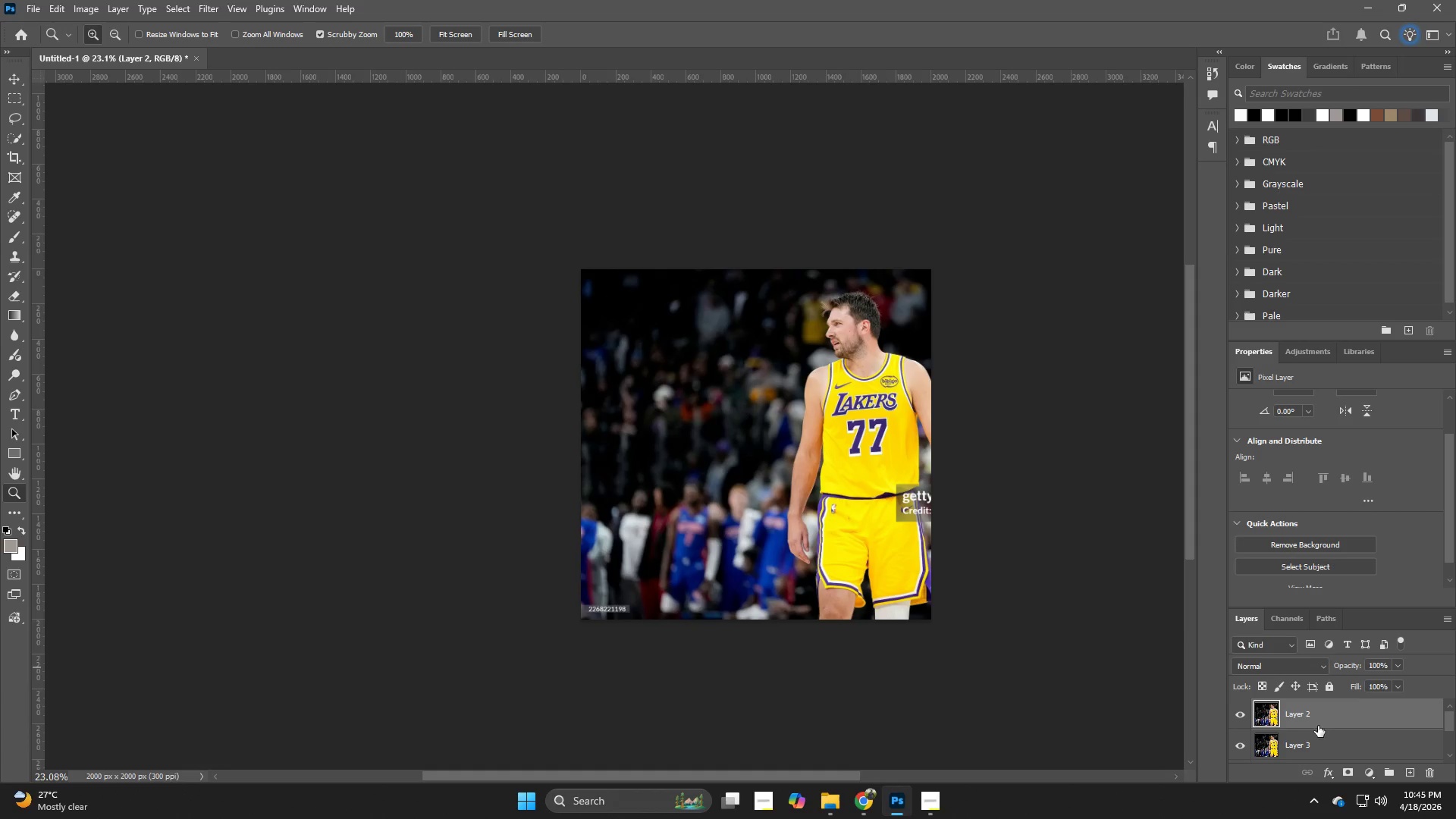 
left_click([1296, 716])
 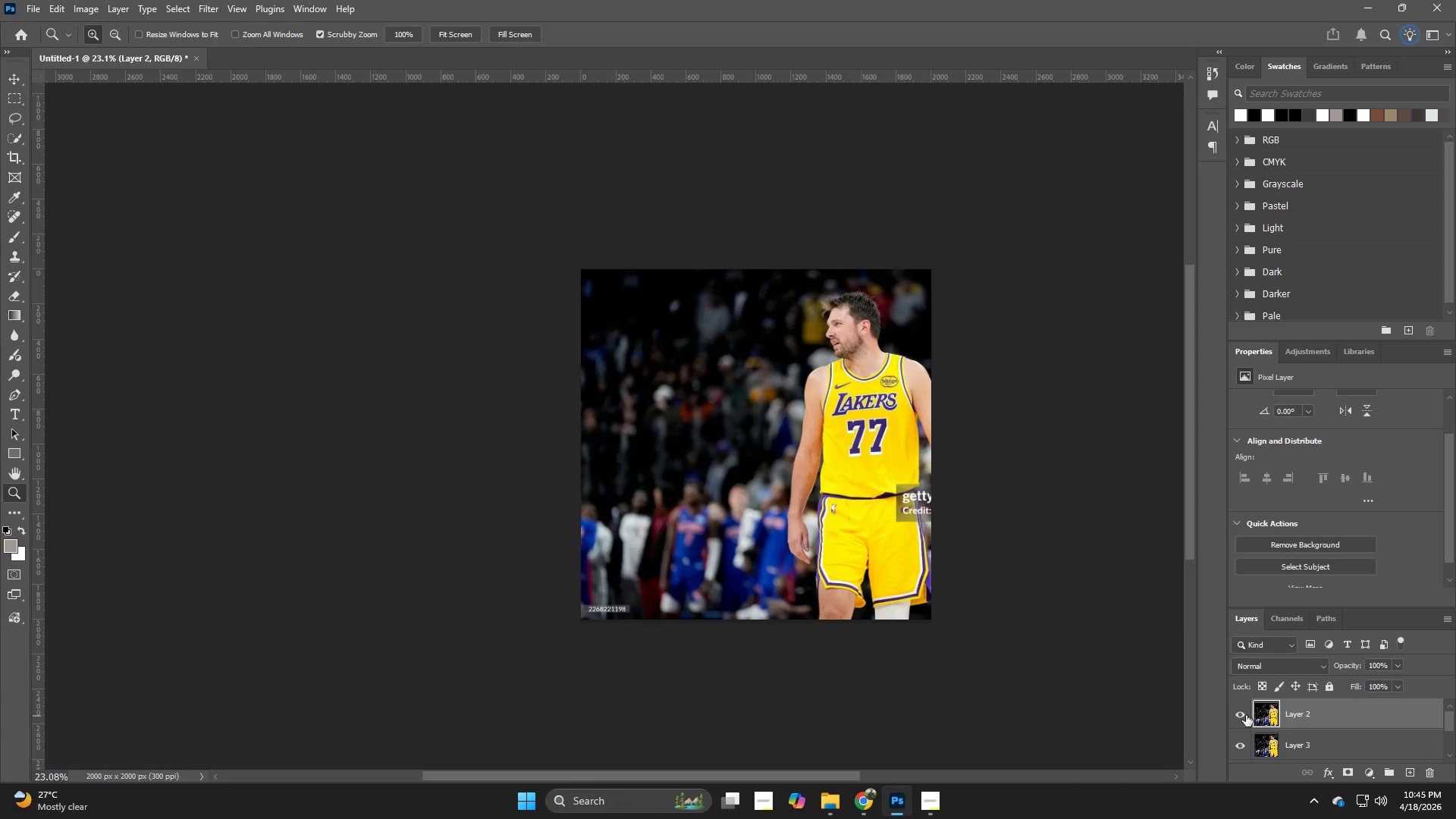 
left_click([1244, 714])
 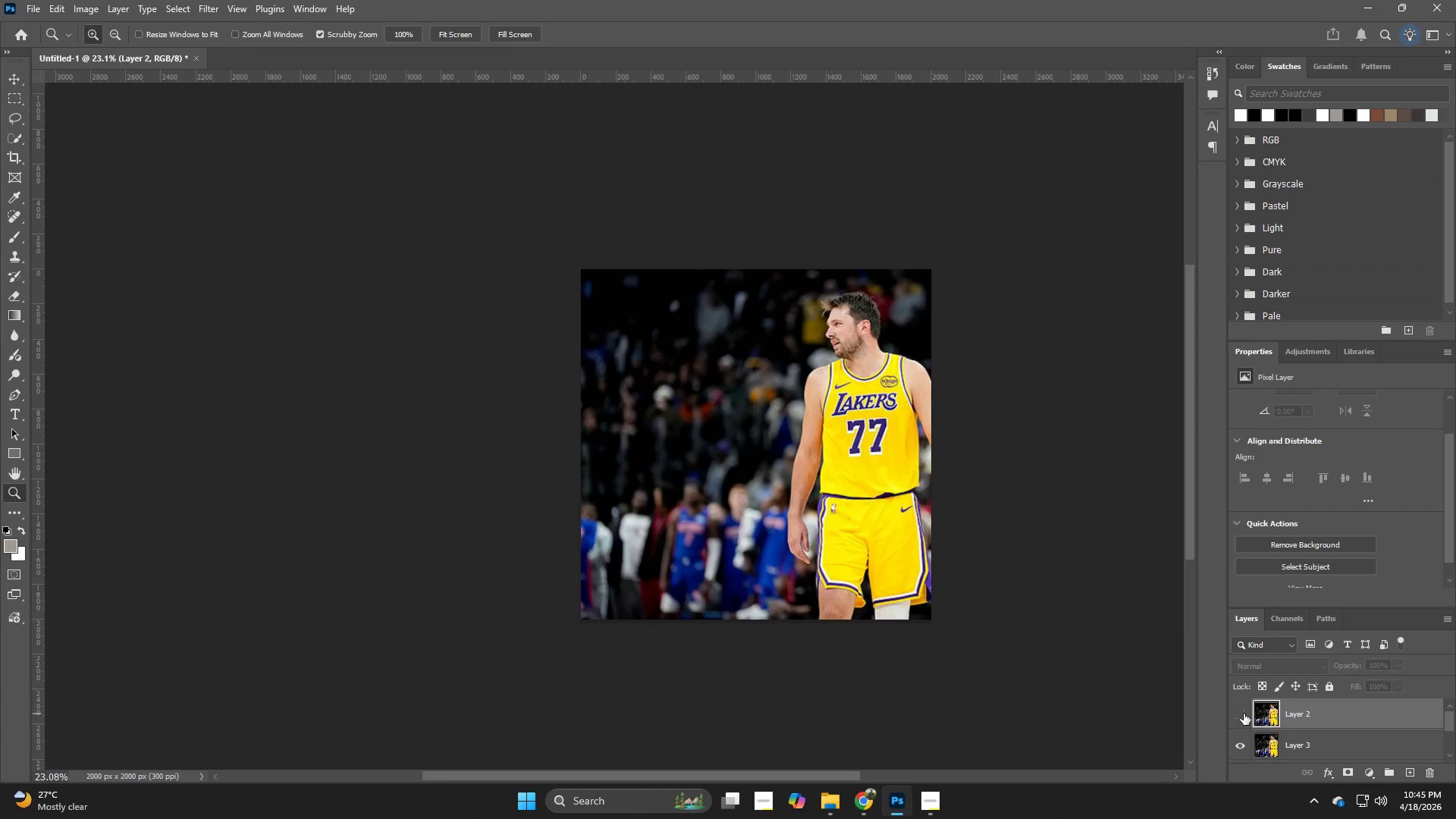 
left_click([1244, 714])
 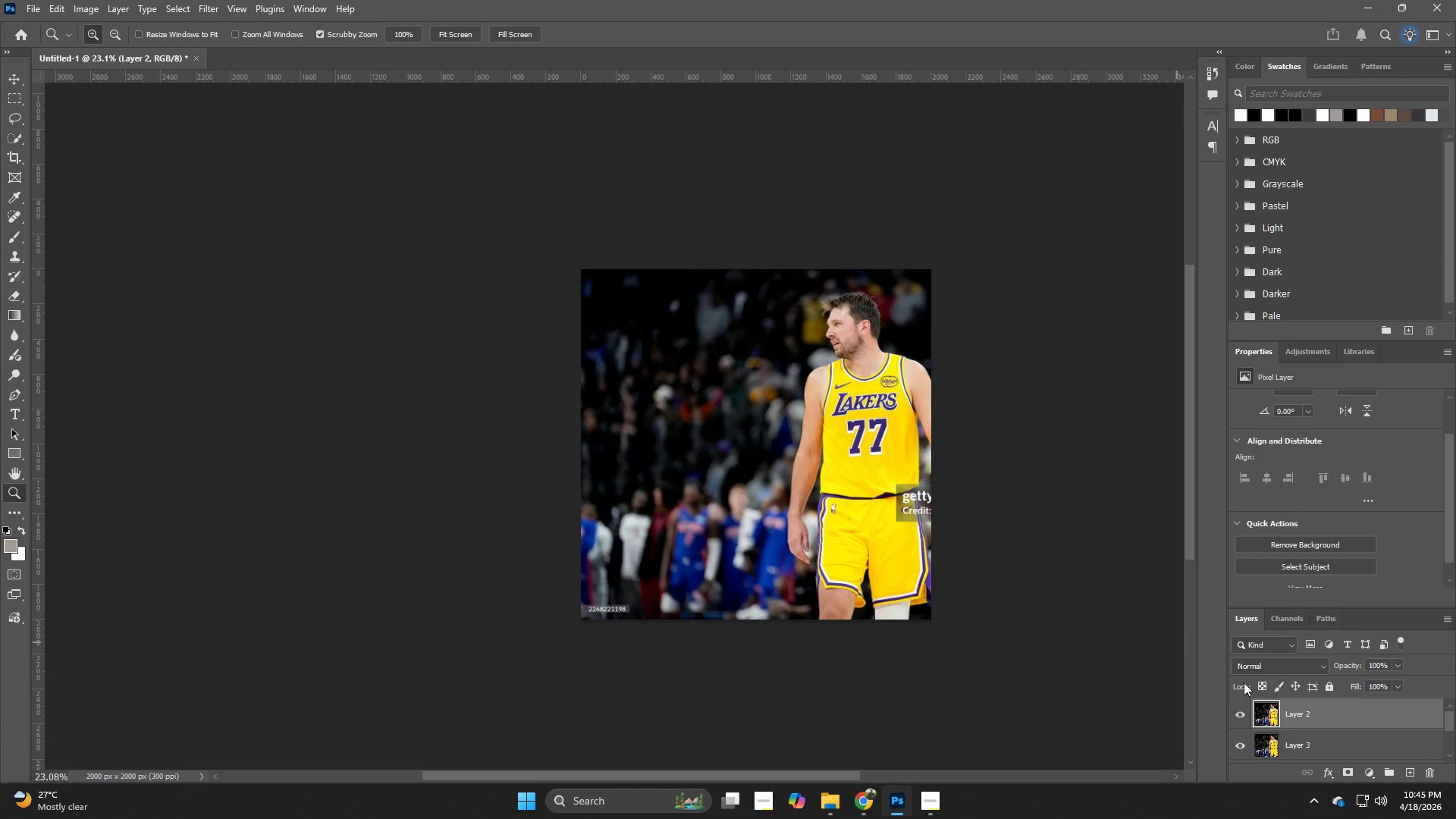 
key(Shift+ShiftLeft)
 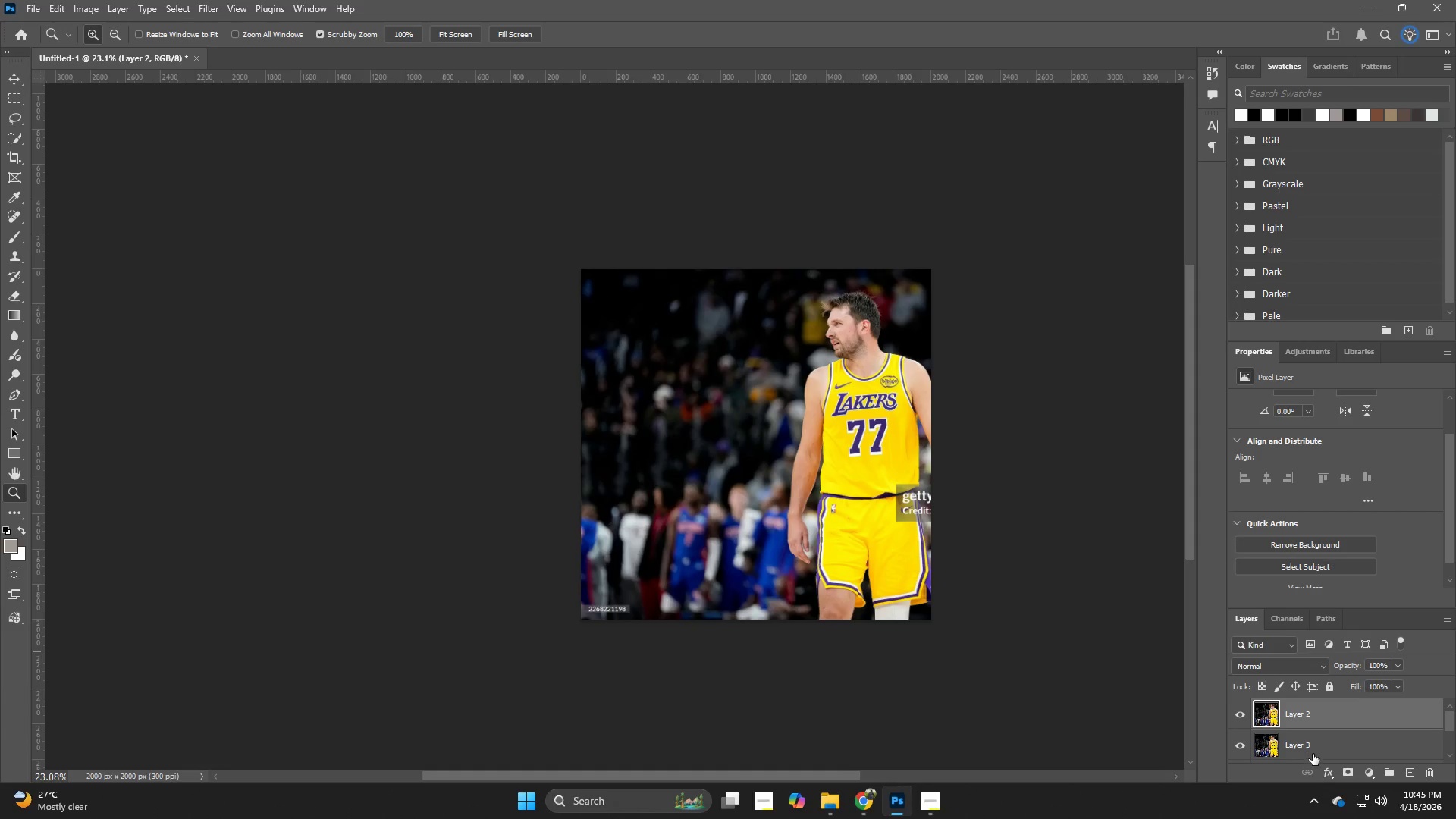 
left_click([1313, 754])
 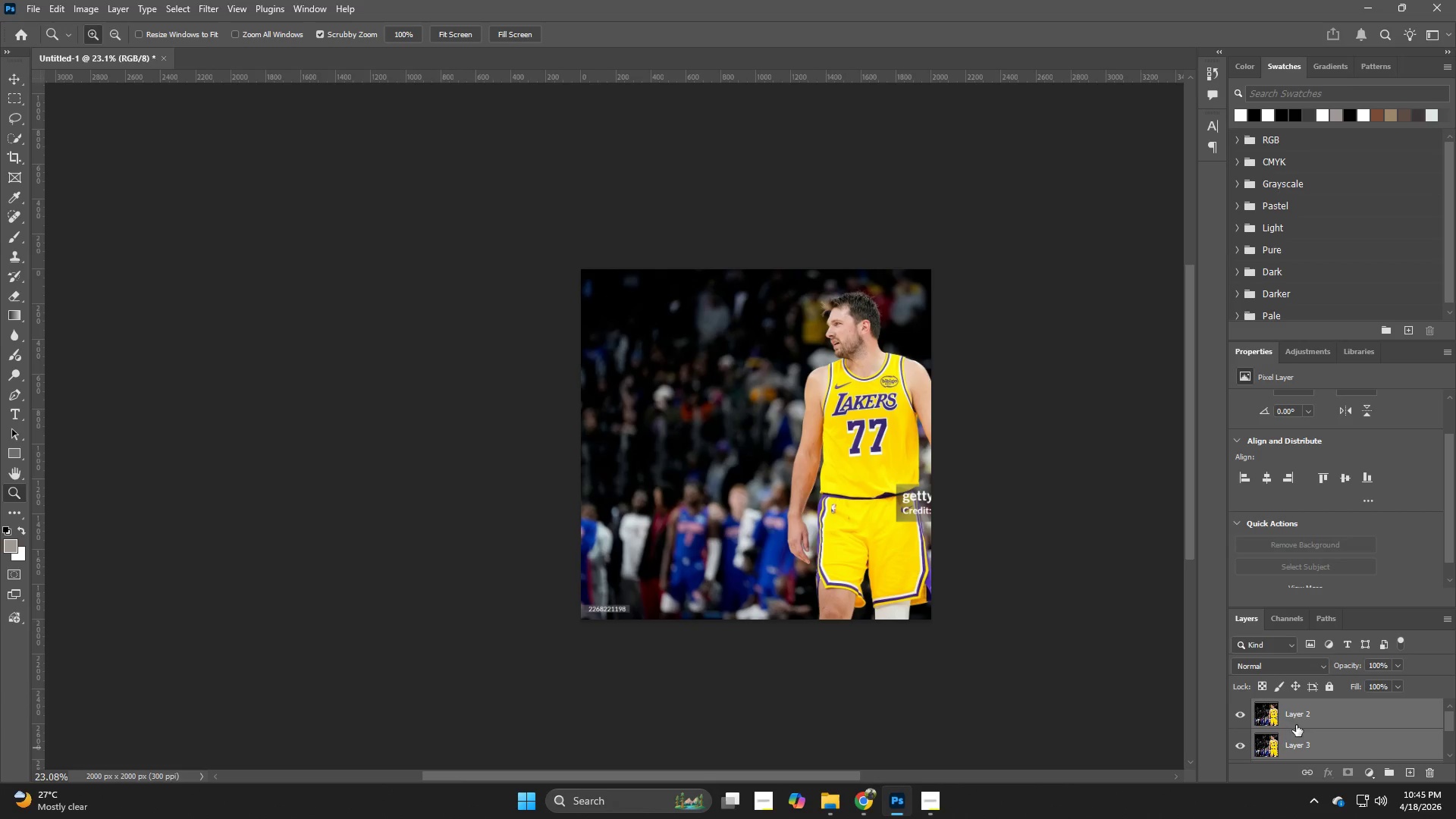 
key(Control+ControlLeft)
 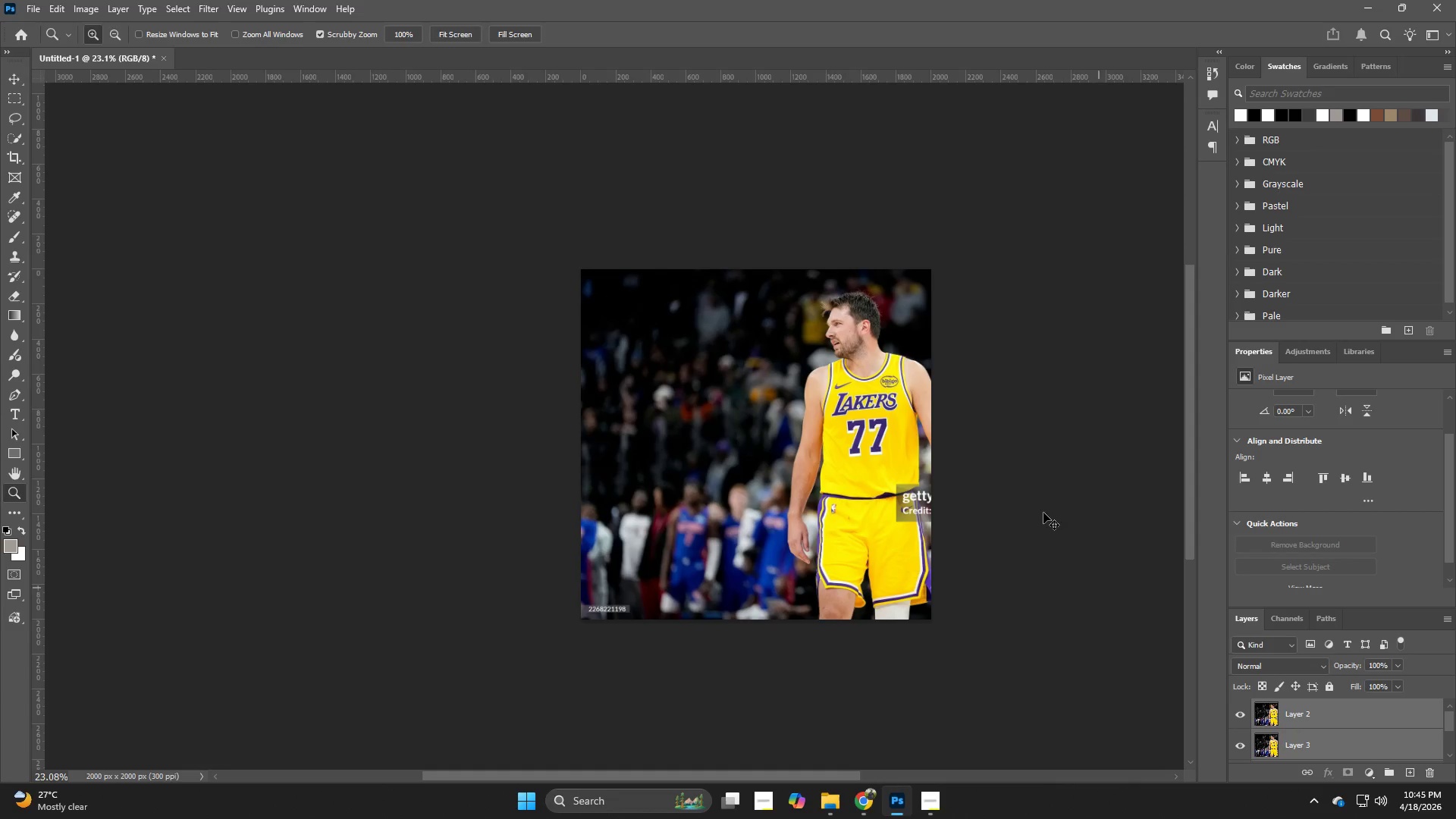 
key(Control+T)
 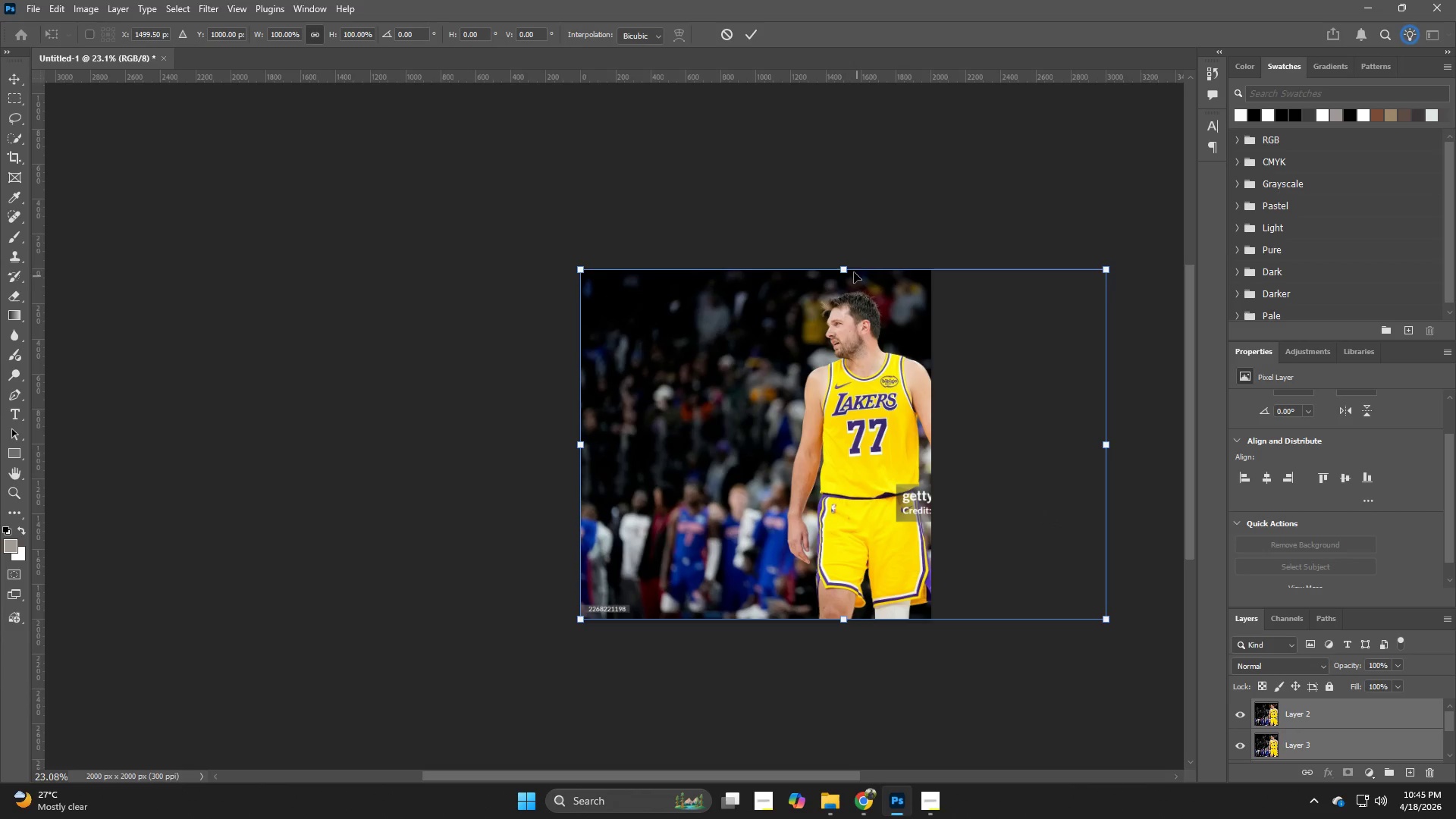 
left_click_drag(start_coordinate=[844, 268], to_coordinate=[843, 295])
 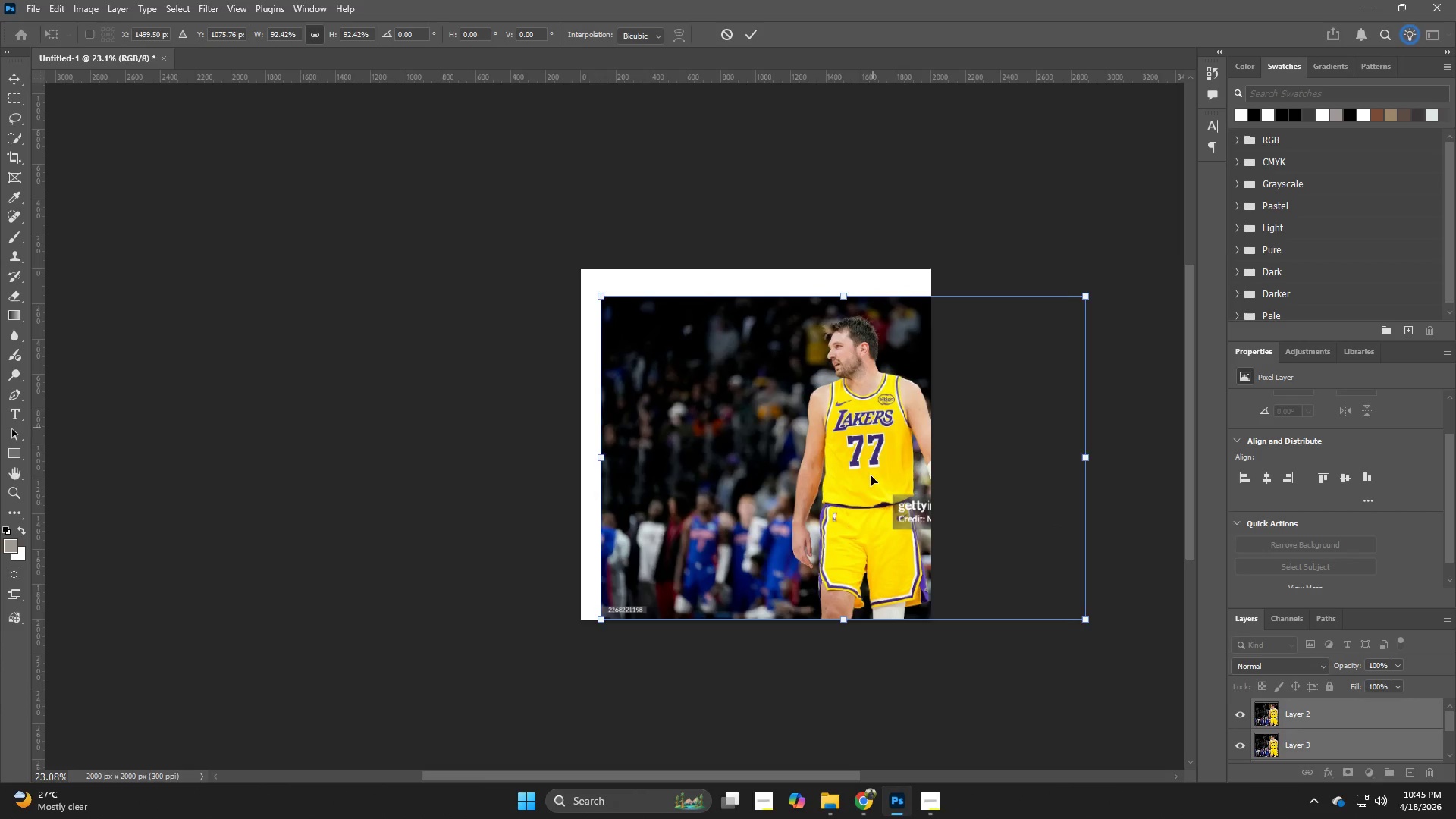 
left_click_drag(start_coordinate=[868, 477], to_coordinate=[742, 463])
 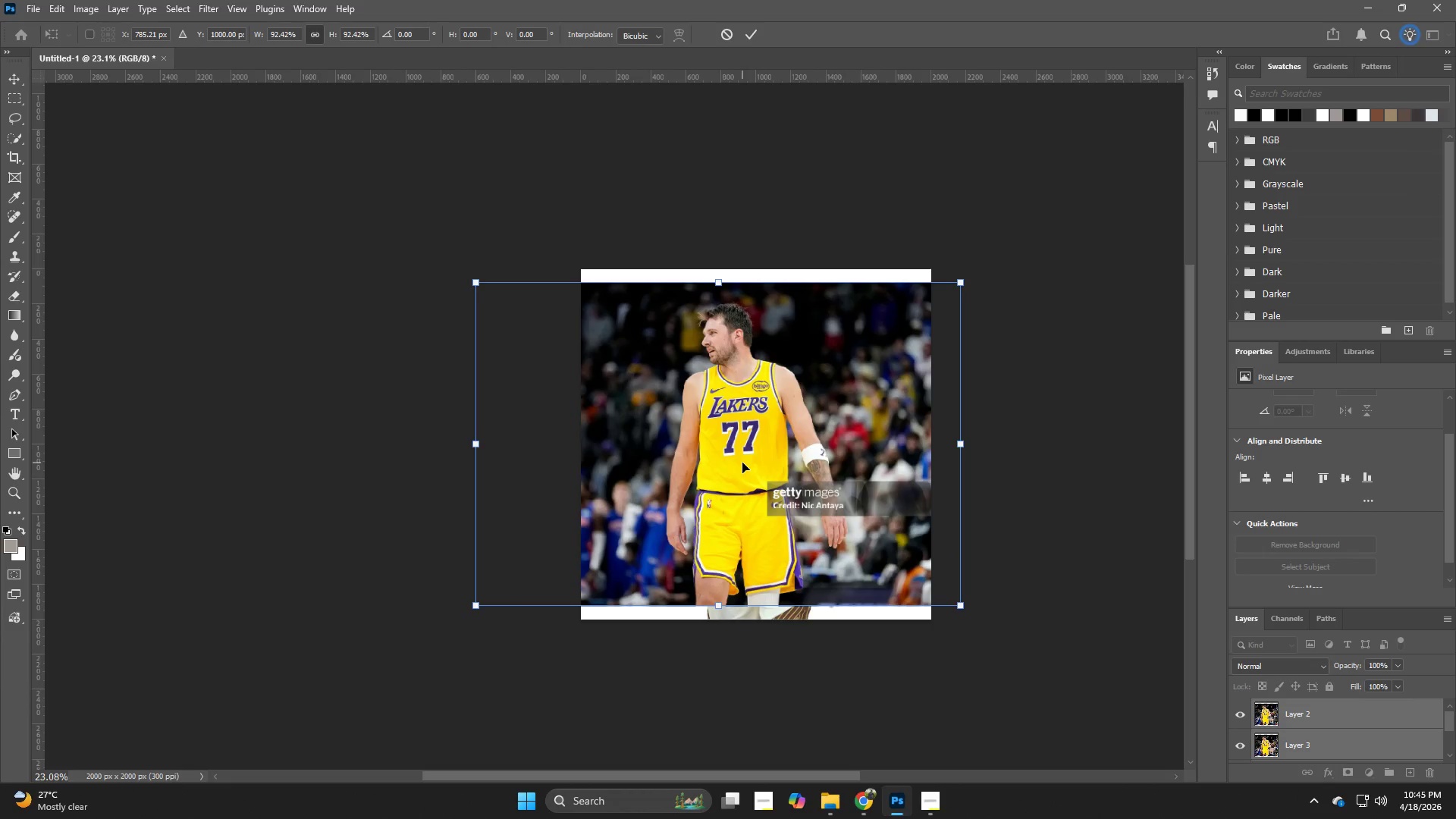 
key(NumpadEnter)
 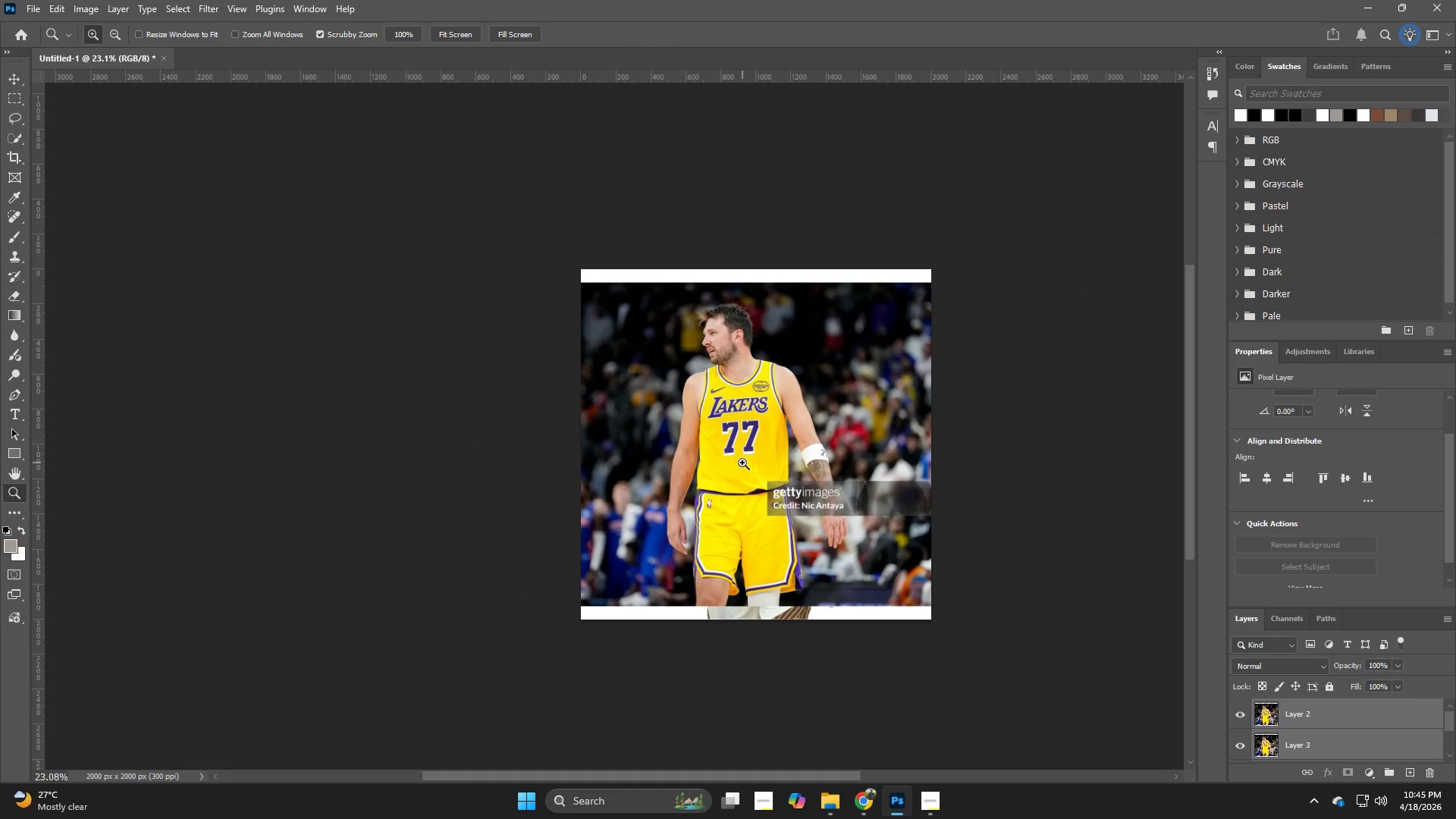 
hold_key(key=Z, duration=1.16)
 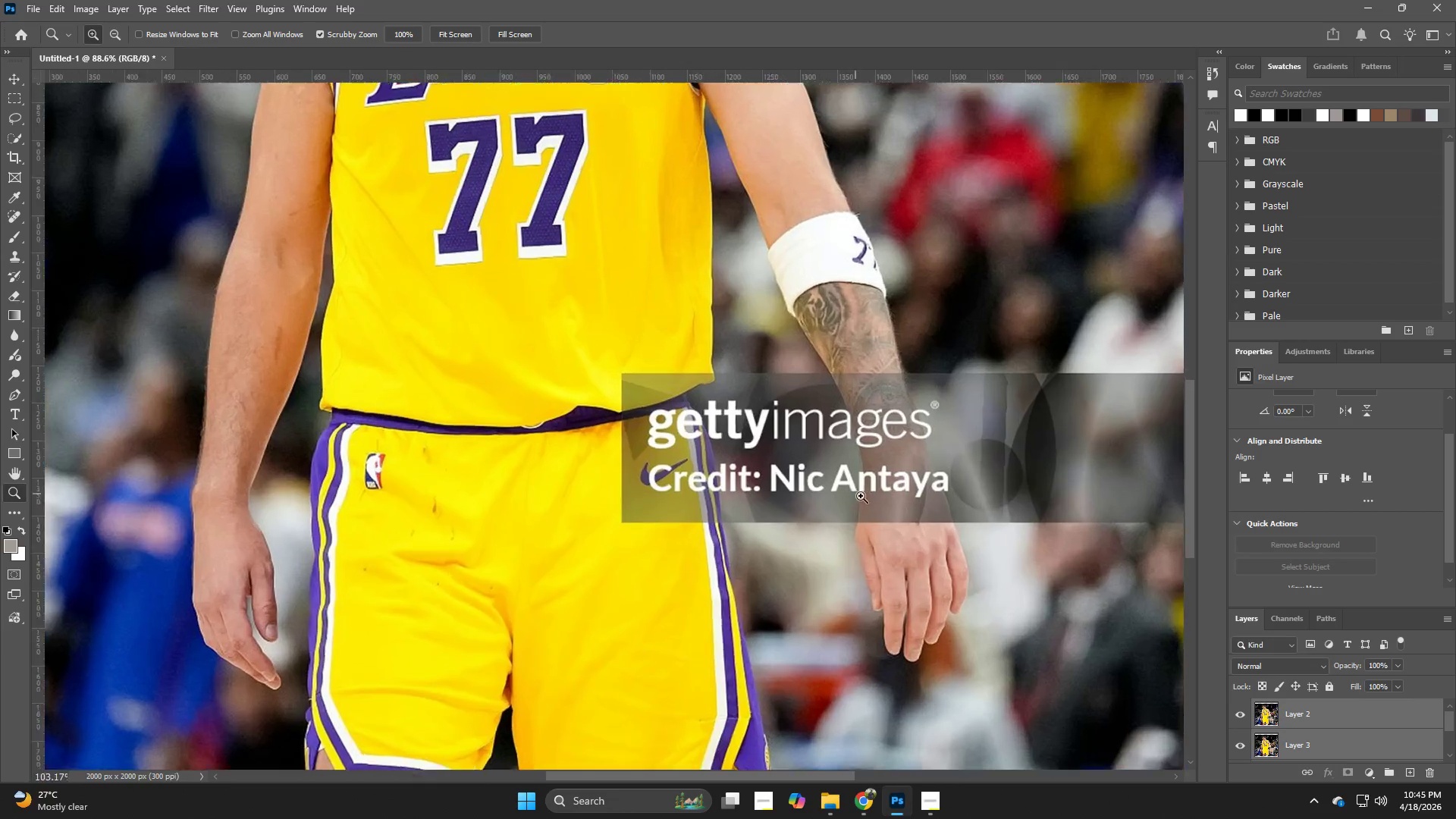 
left_click_drag(start_coordinate=[810, 515], to_coordinate=[893, 544])
 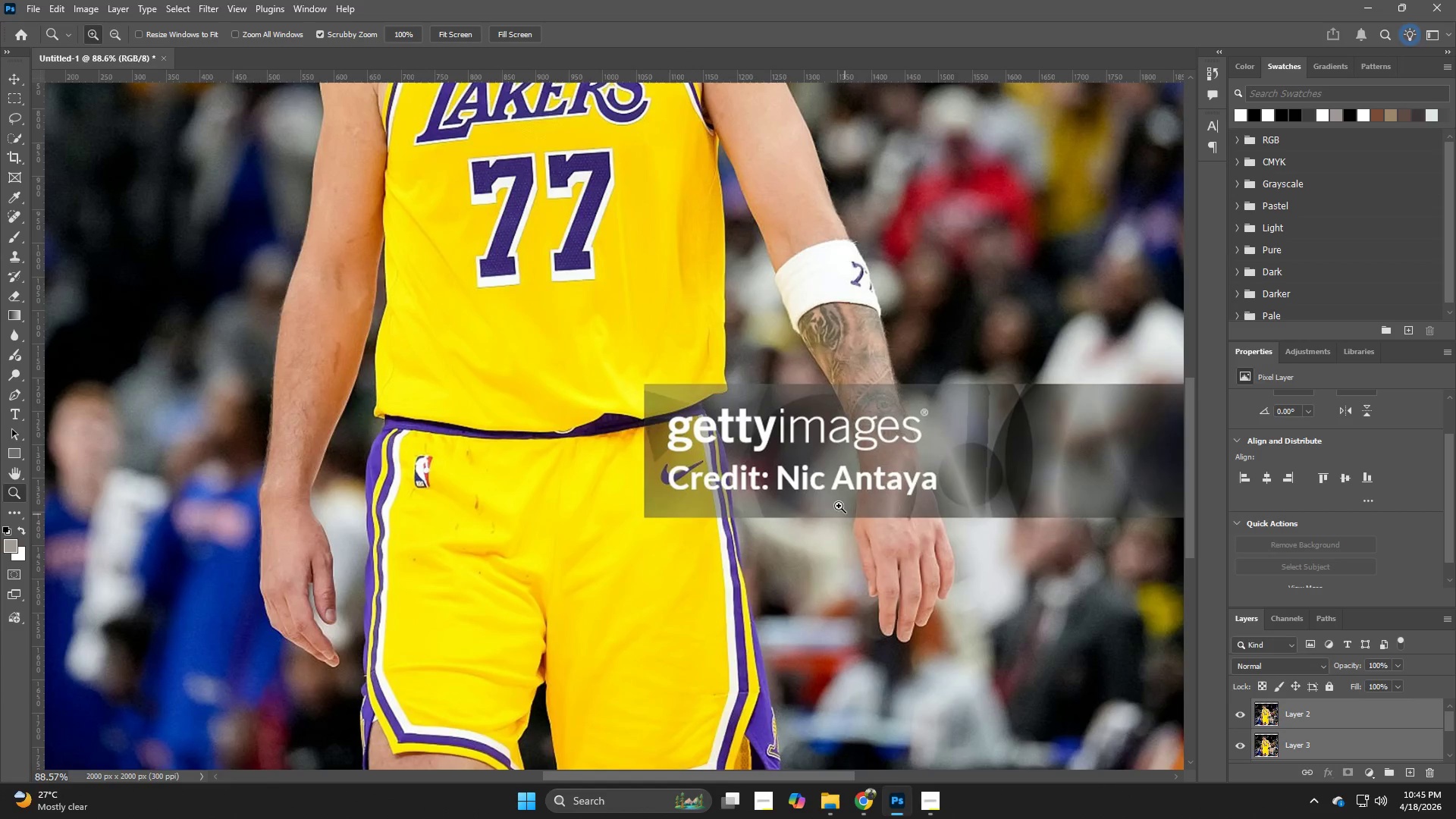 
hold_key(key=Z, duration=1.38)
 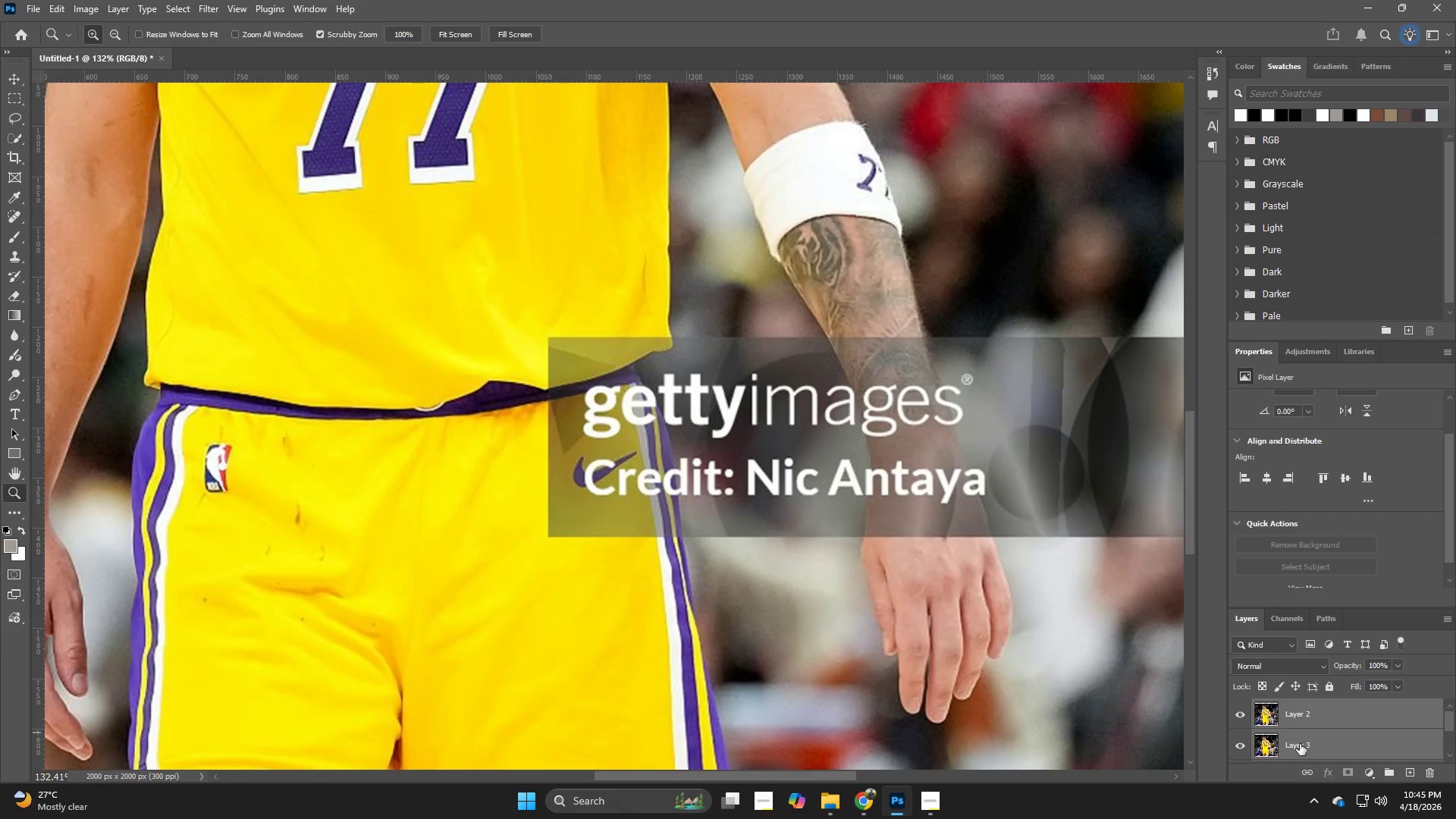 
left_click_drag(start_coordinate=[839, 479], to_coordinate=[871, 500])
 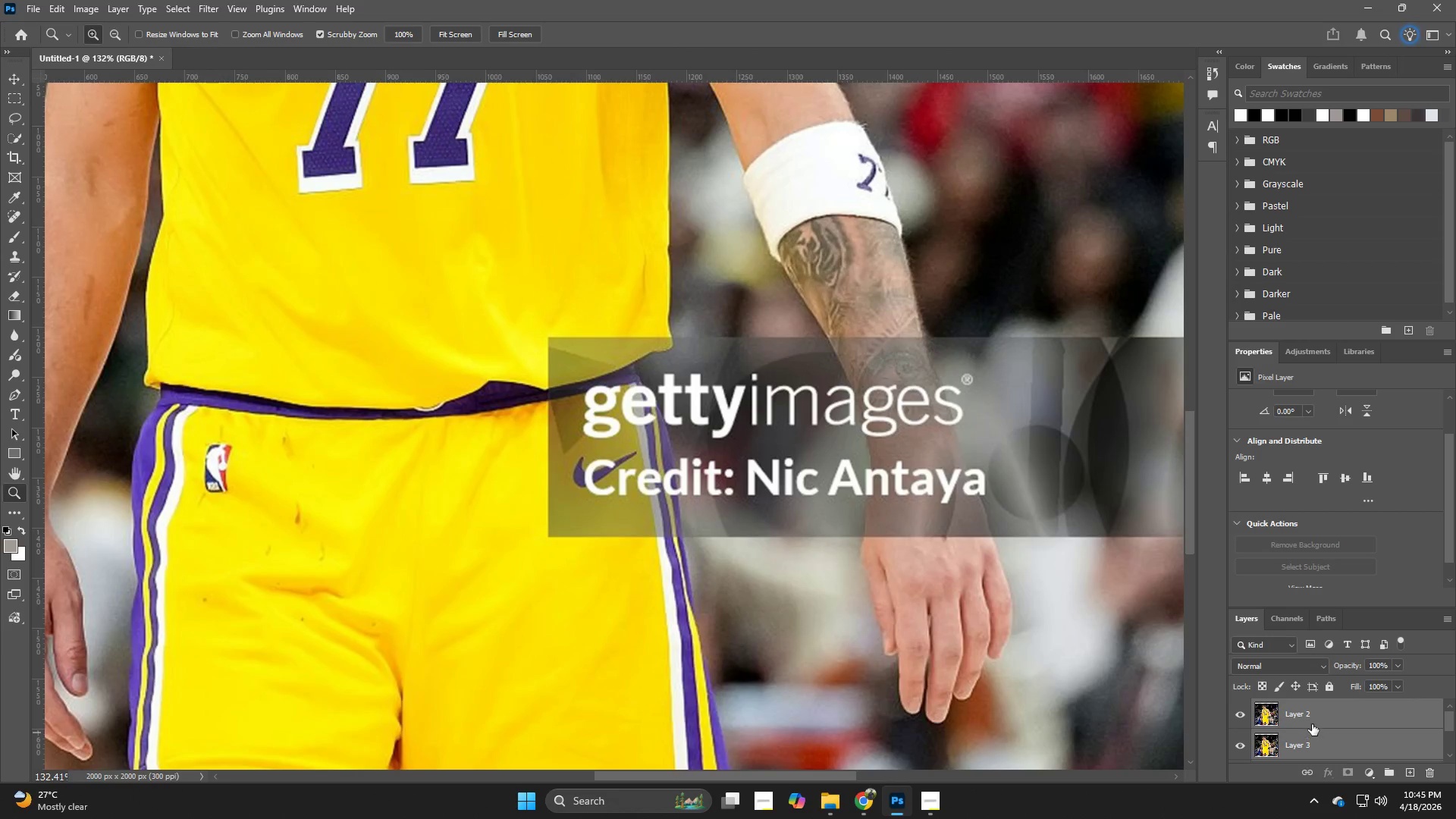 
left_click([1312, 713])
 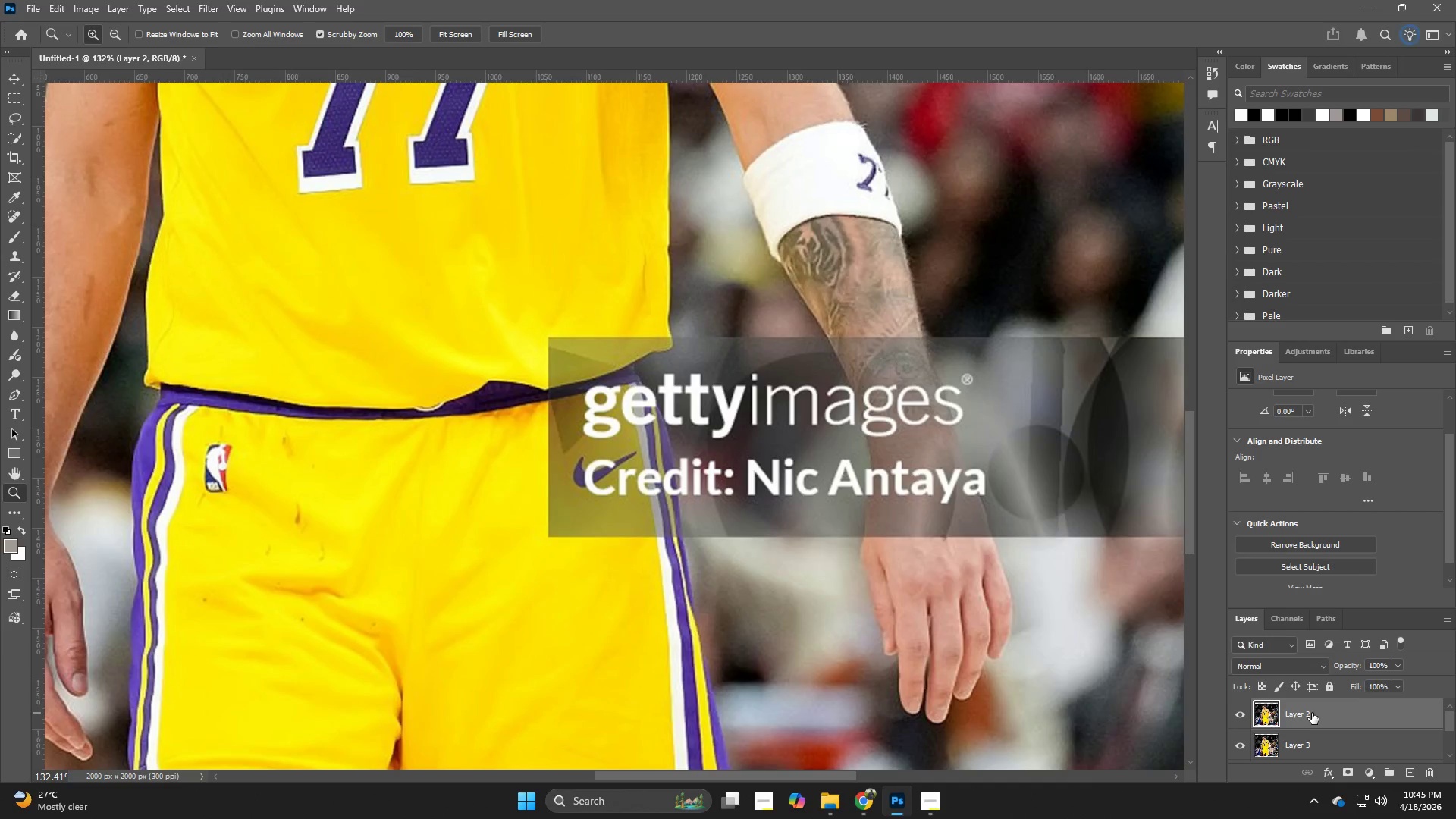 
left_click([1312, 713])
 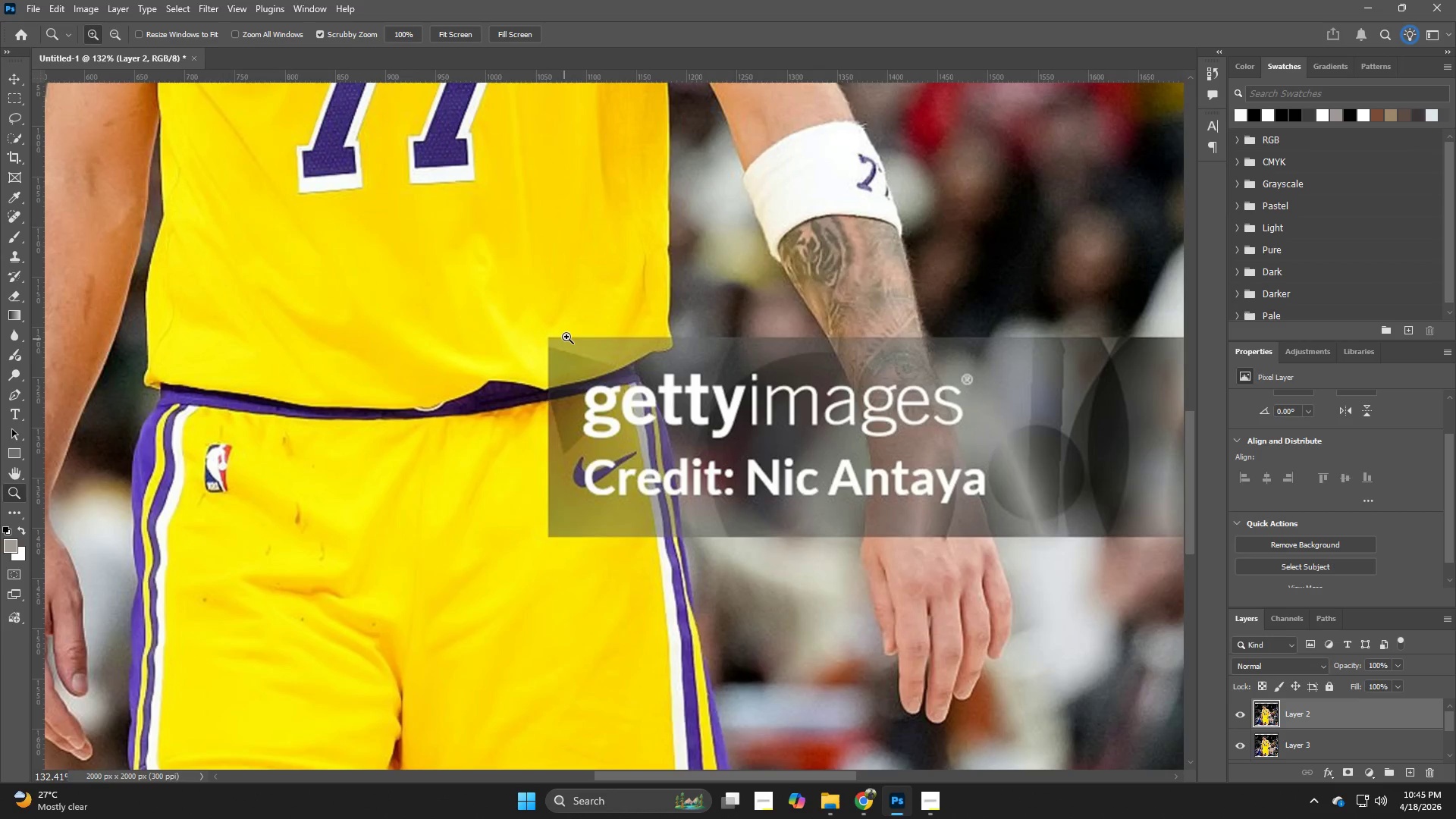 
type(mm)
 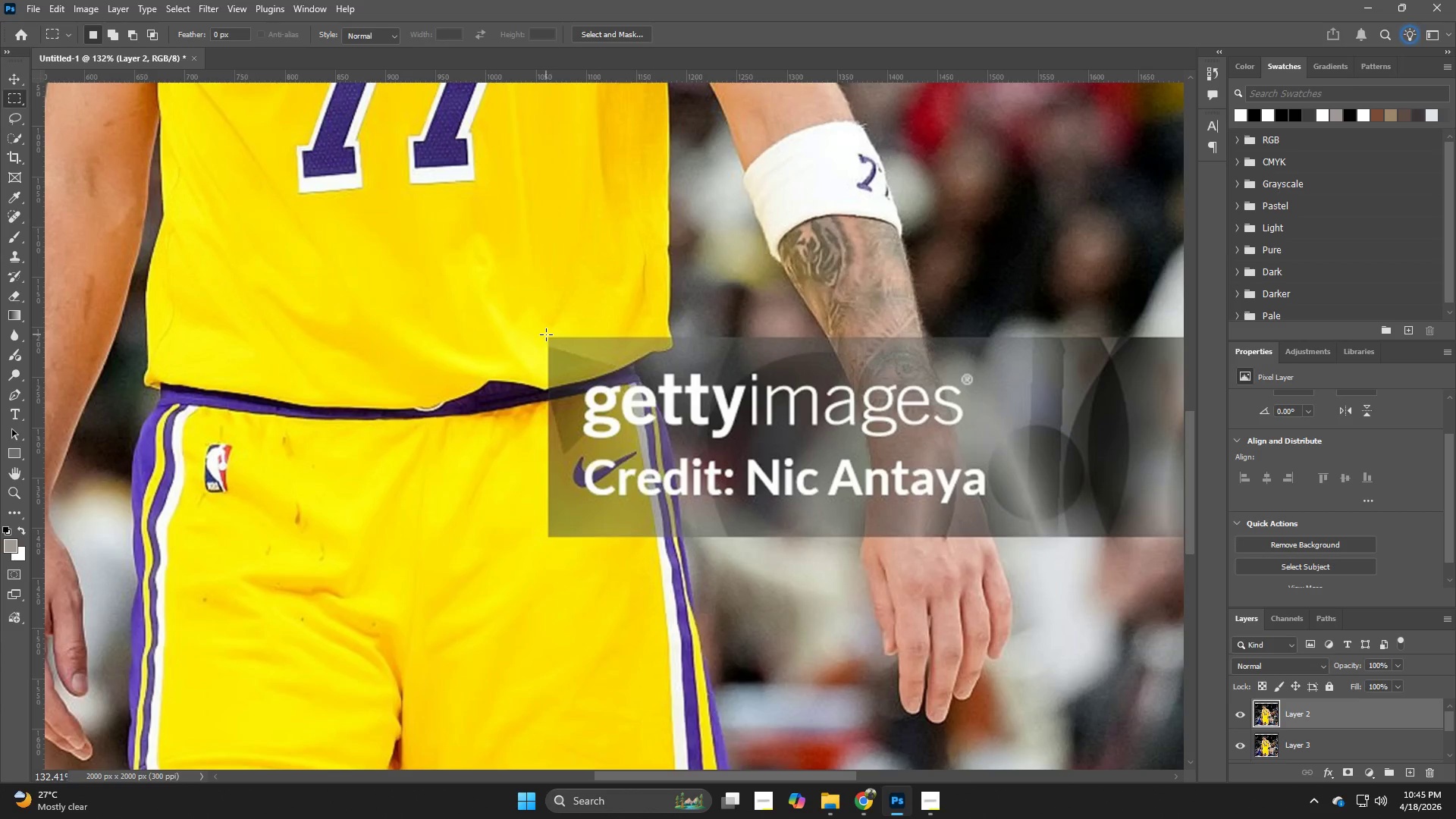 
left_click_drag(start_coordinate=[546, 334], to_coordinate=[1112, 541])
 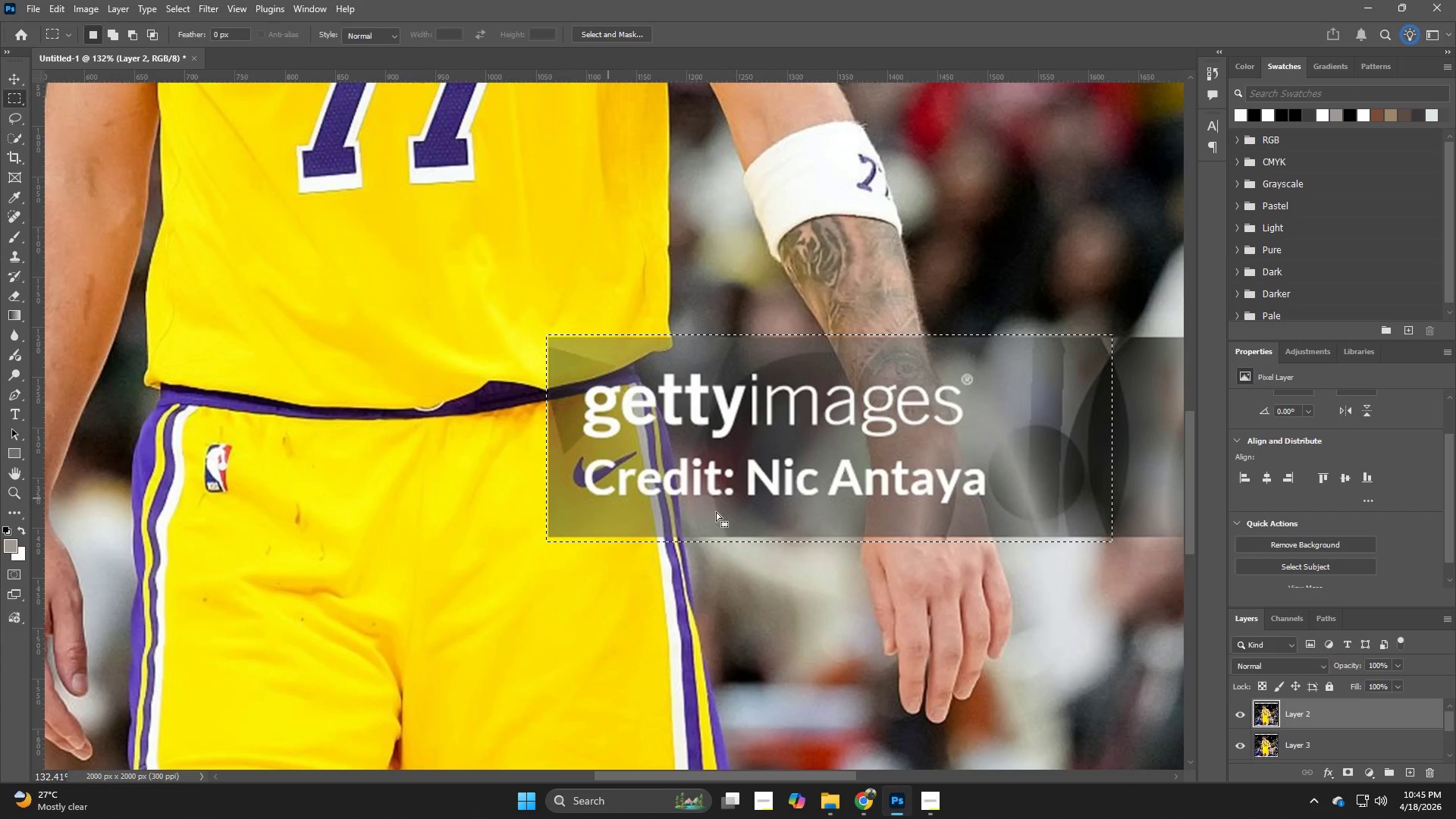 
key(Backspace)
 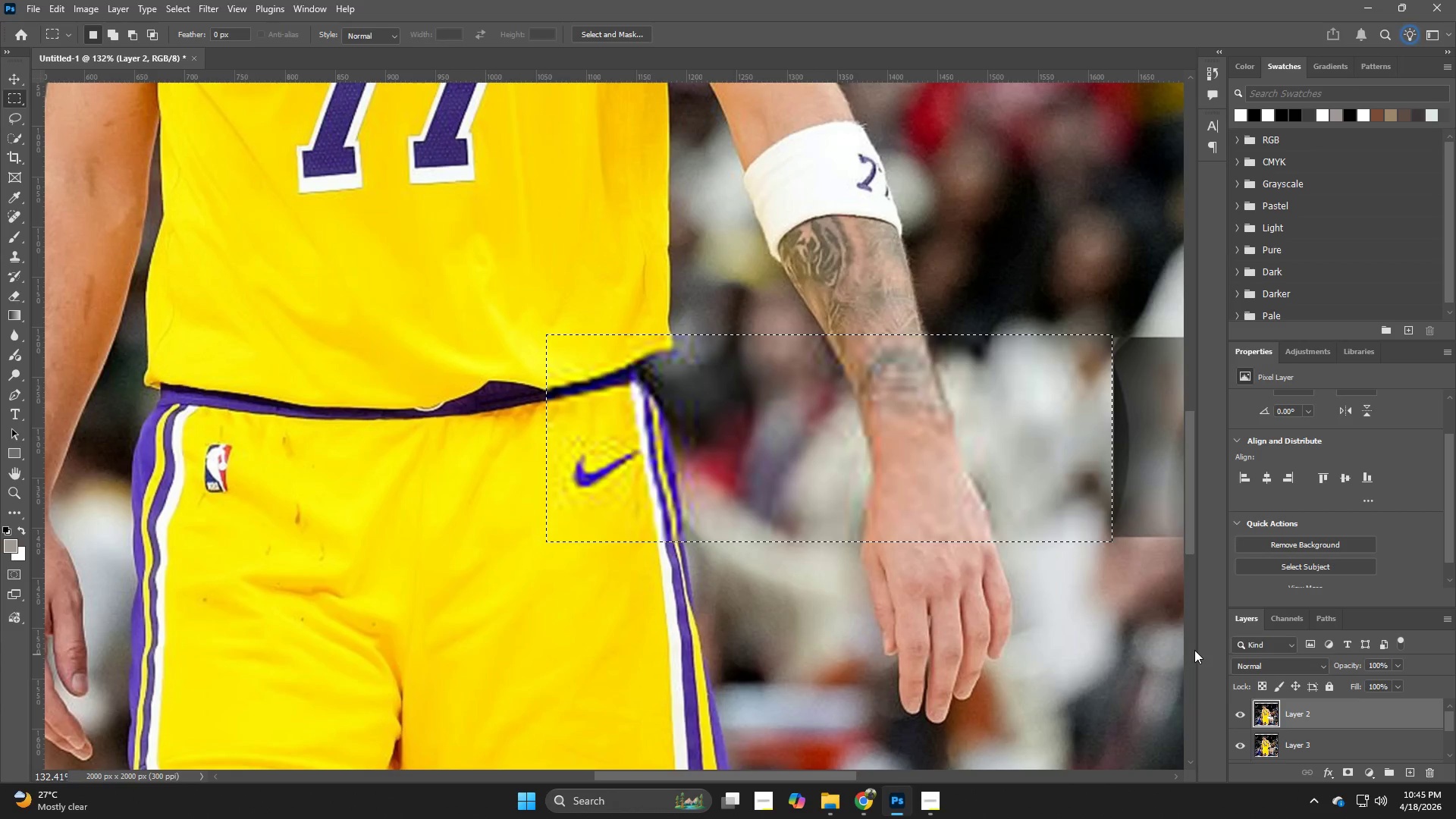 
key(Control+D)
 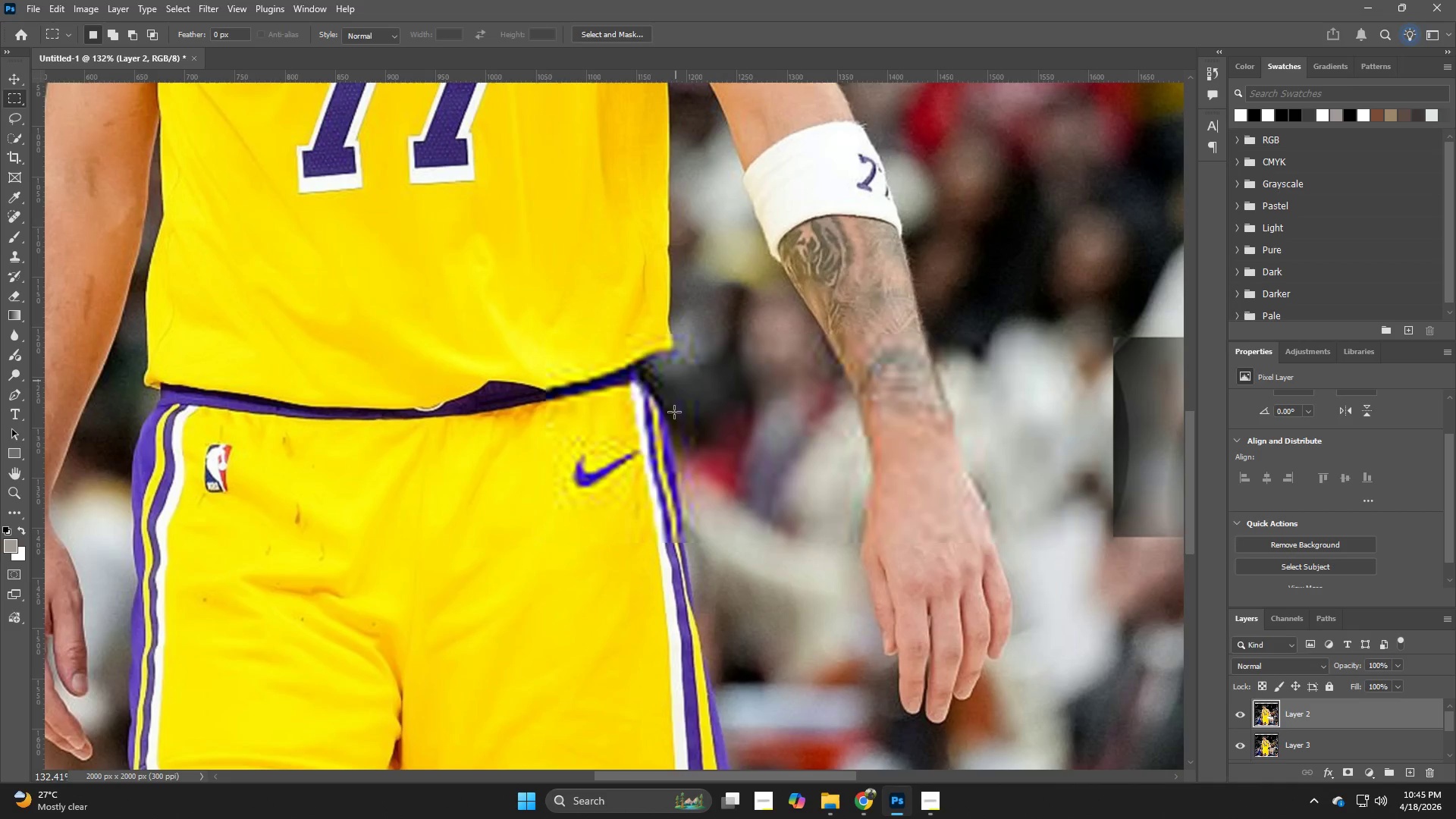 
hold_key(key=Z, duration=1.5)
 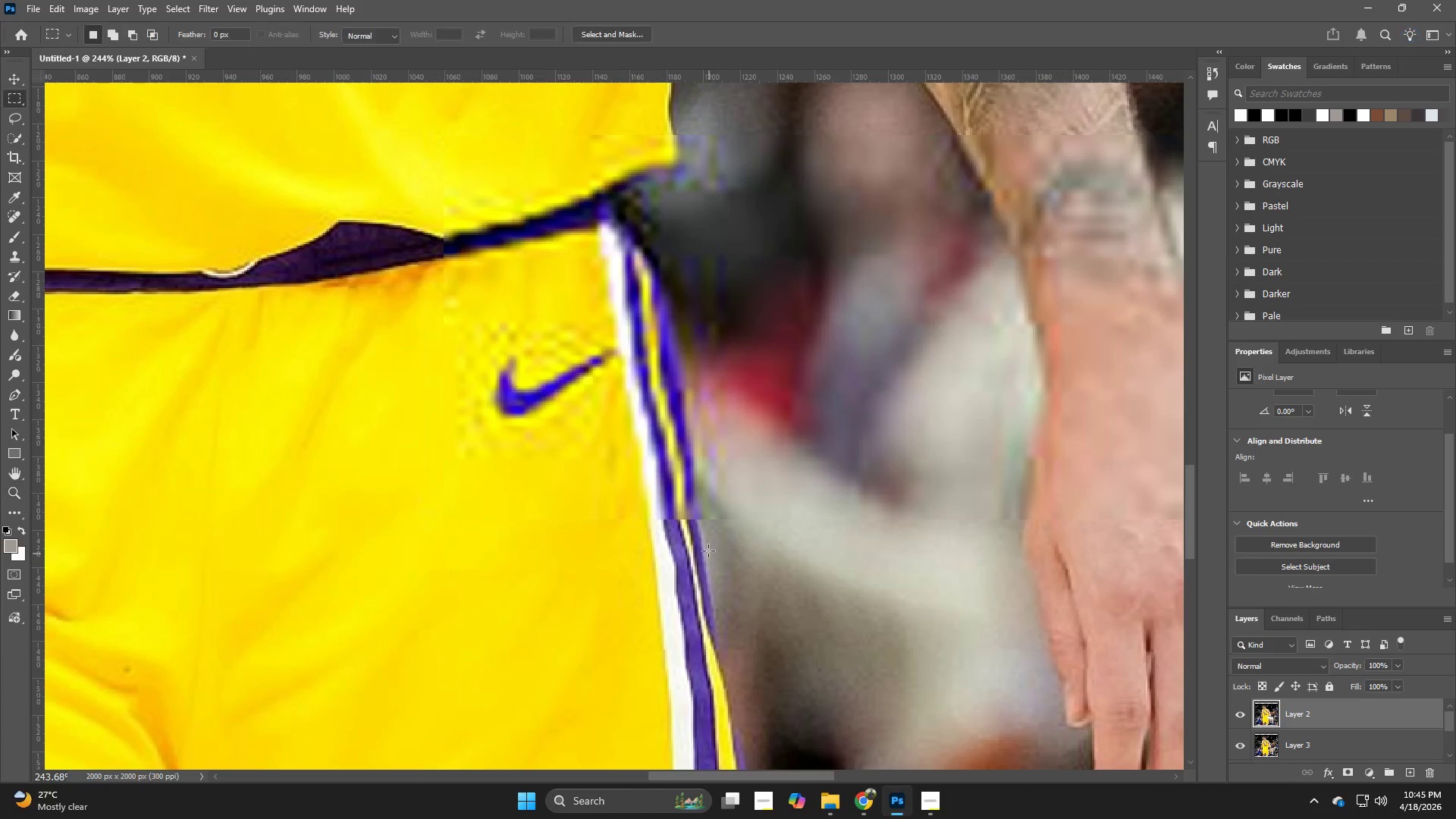 
left_click_drag(start_coordinate=[667, 570], to_coordinate=[711, 568])
 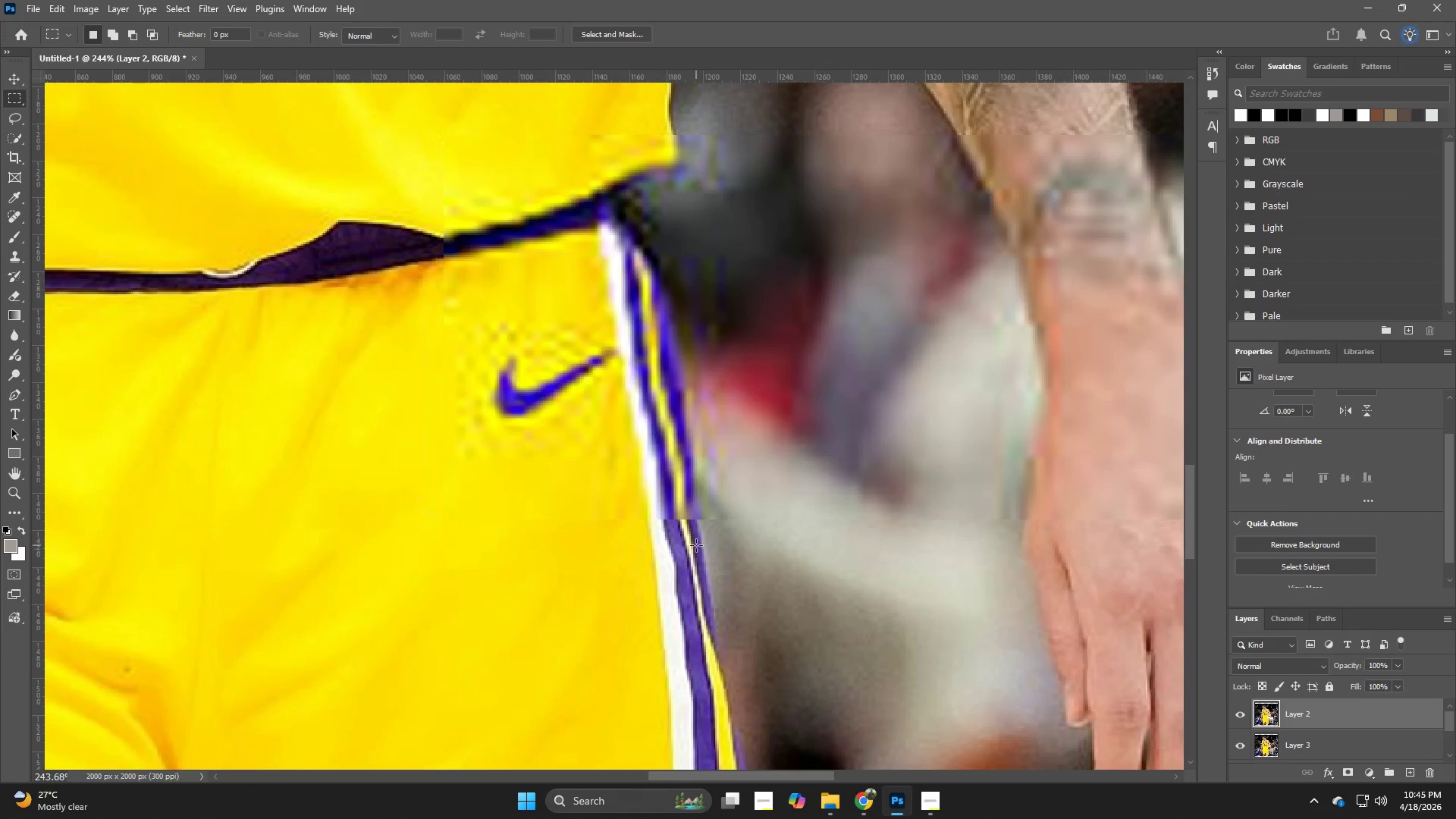 
hold_key(key=Z, duration=0.34)
 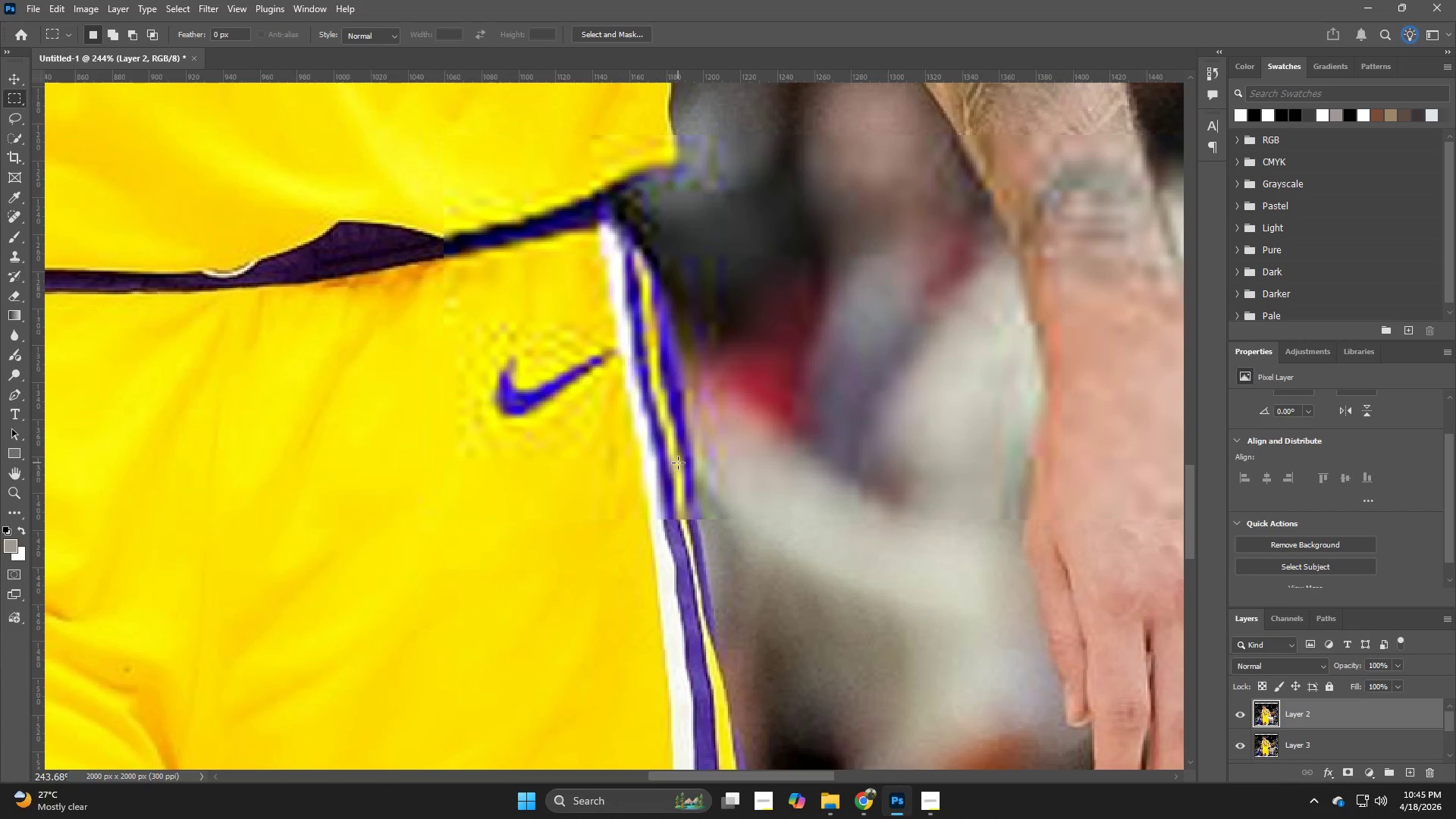 
hold_key(key=Space, duration=1.5)
 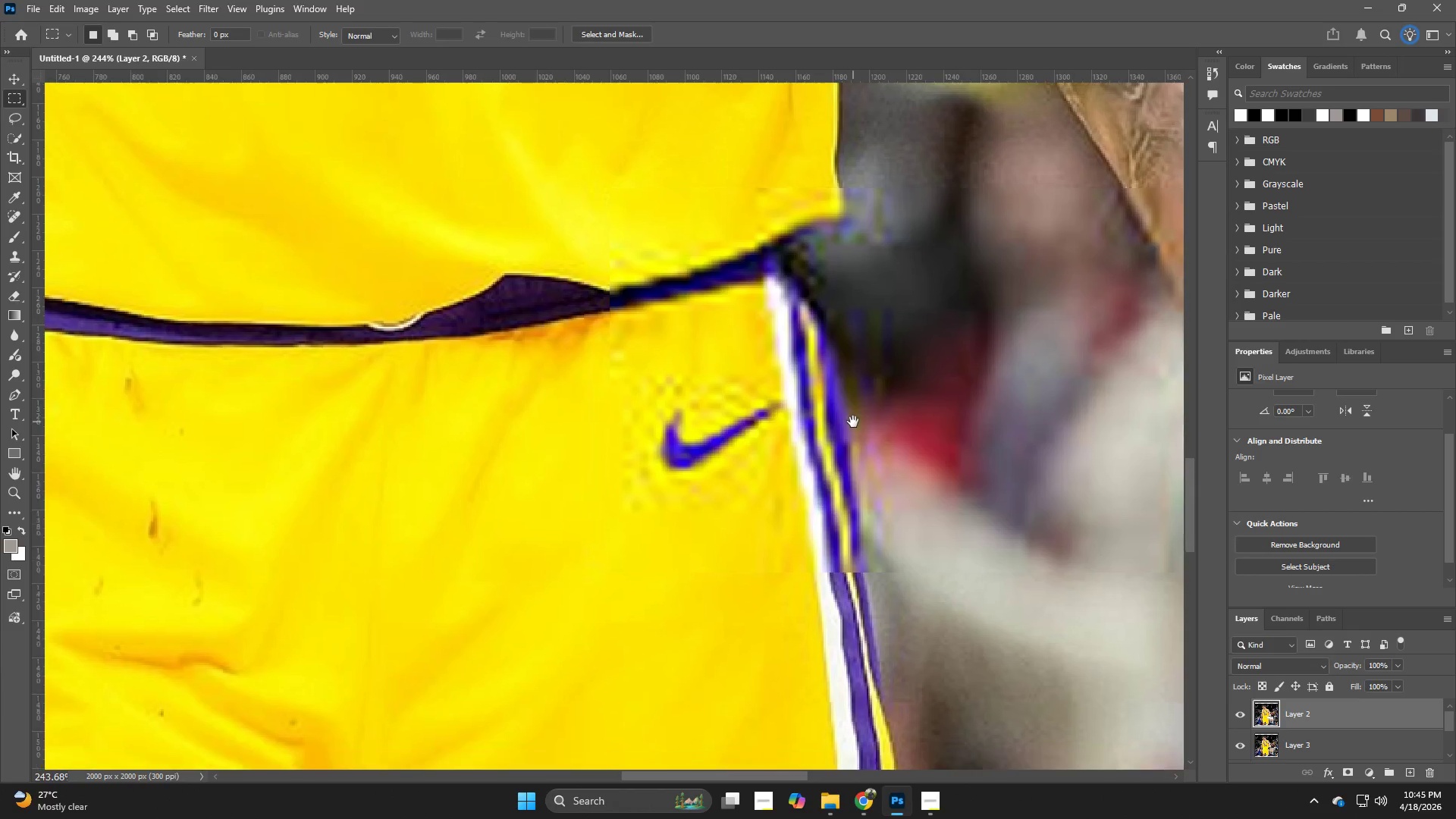 
left_click_drag(start_coordinate=[703, 349], to_coordinate=[871, 535])
 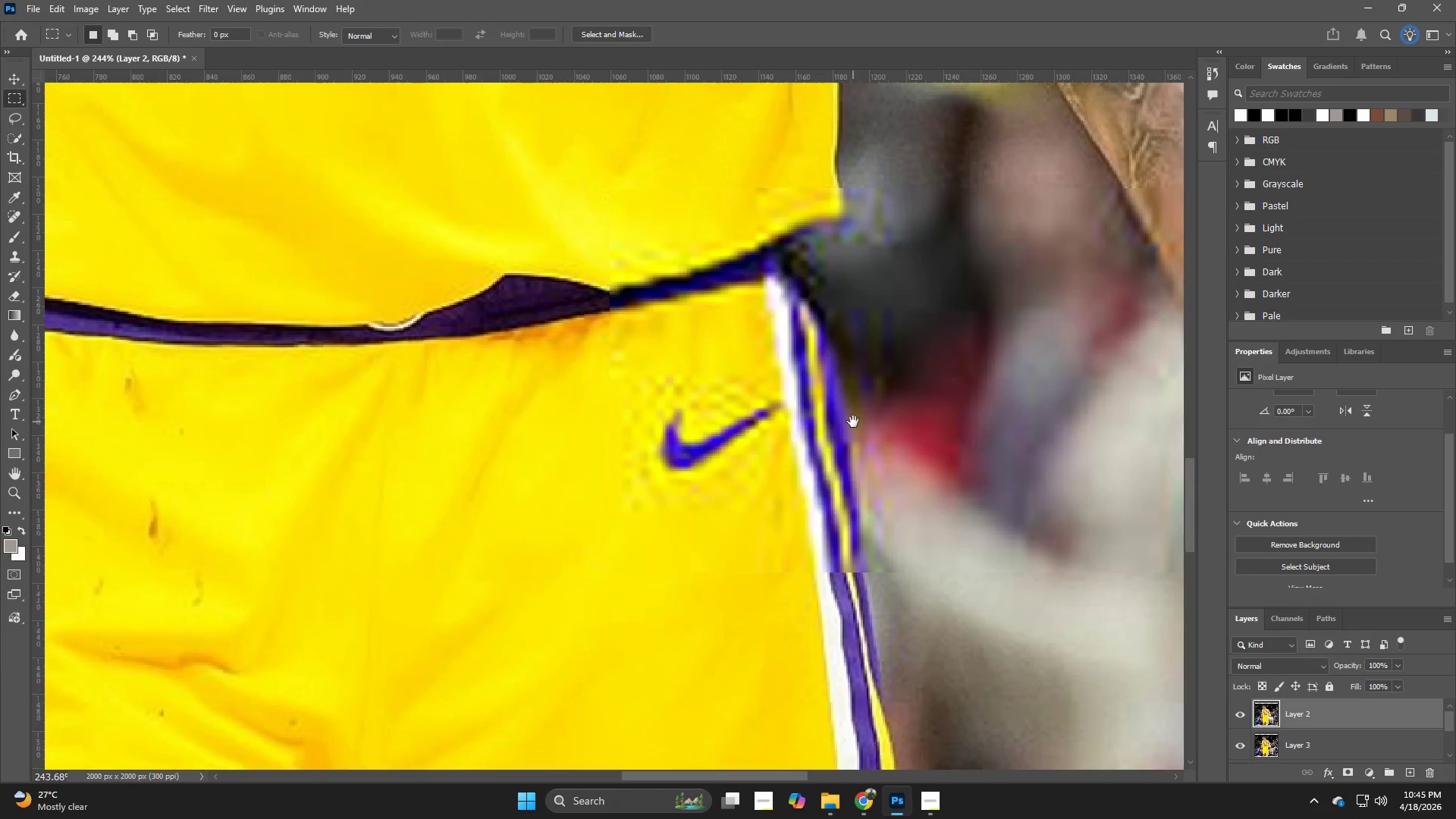 
key(Space)
 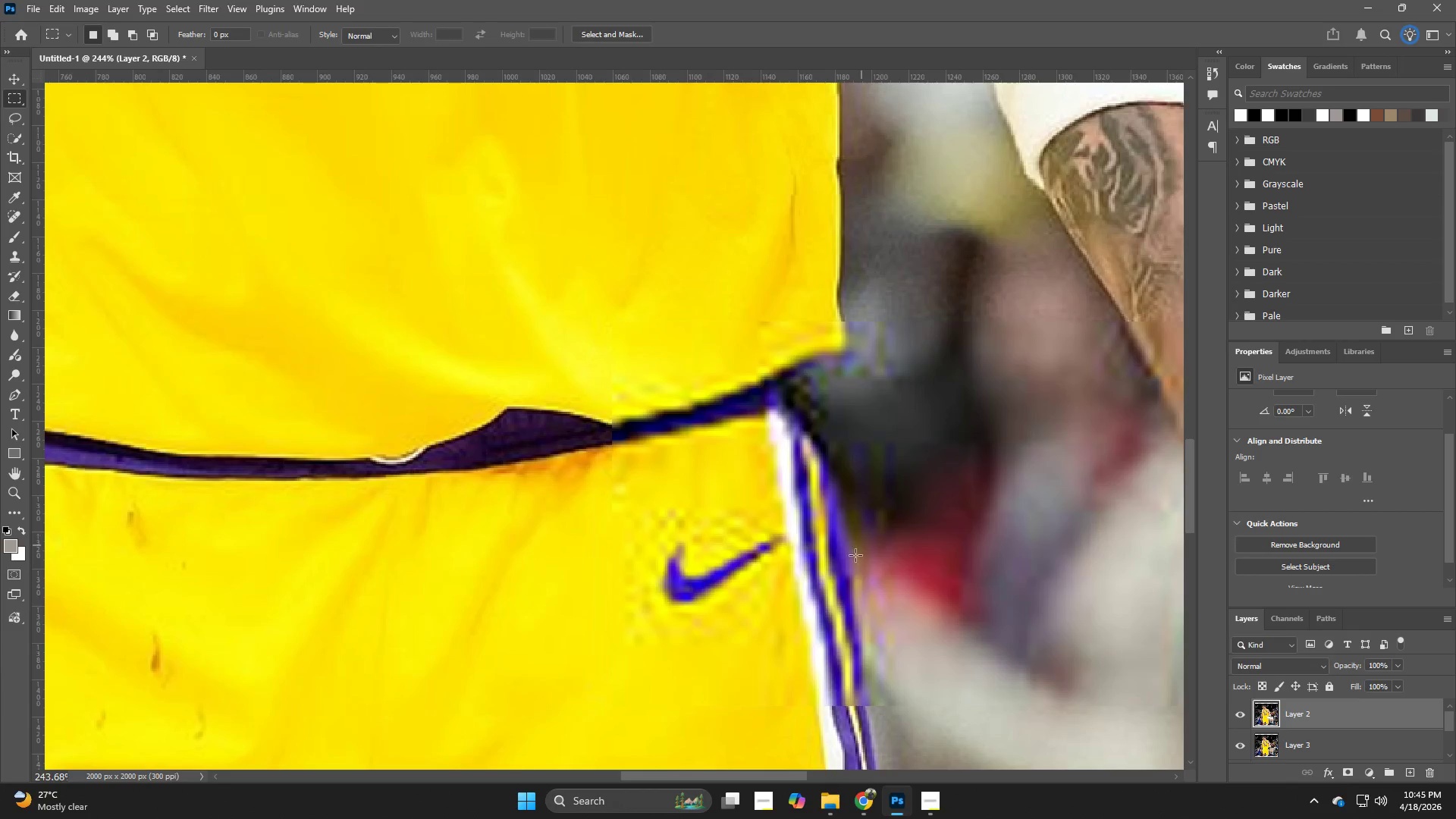 
hold_key(key=Space, duration=0.94)
 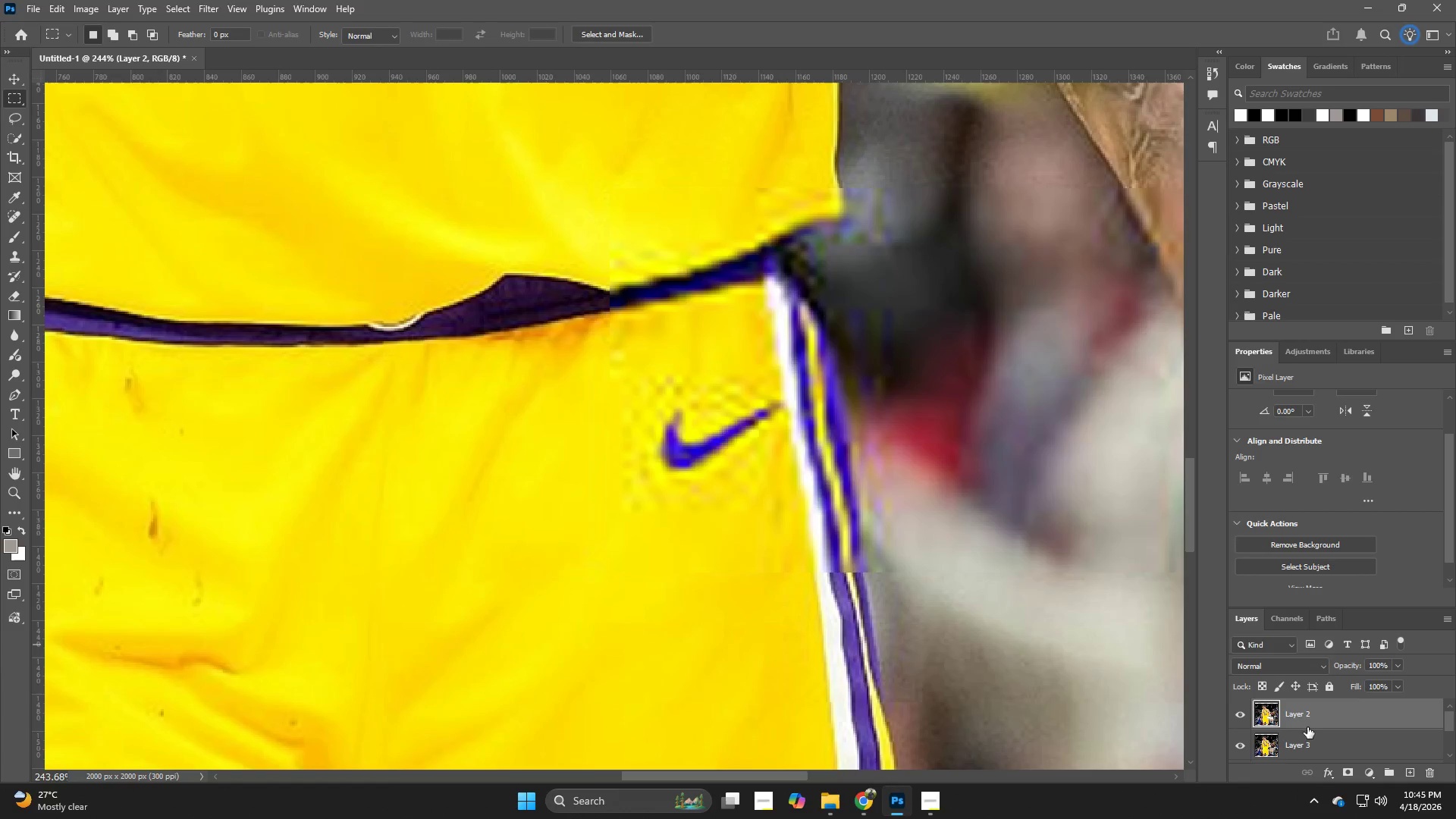 
left_click_drag(start_coordinate=[855, 555], to_coordinate=[853, 422])
 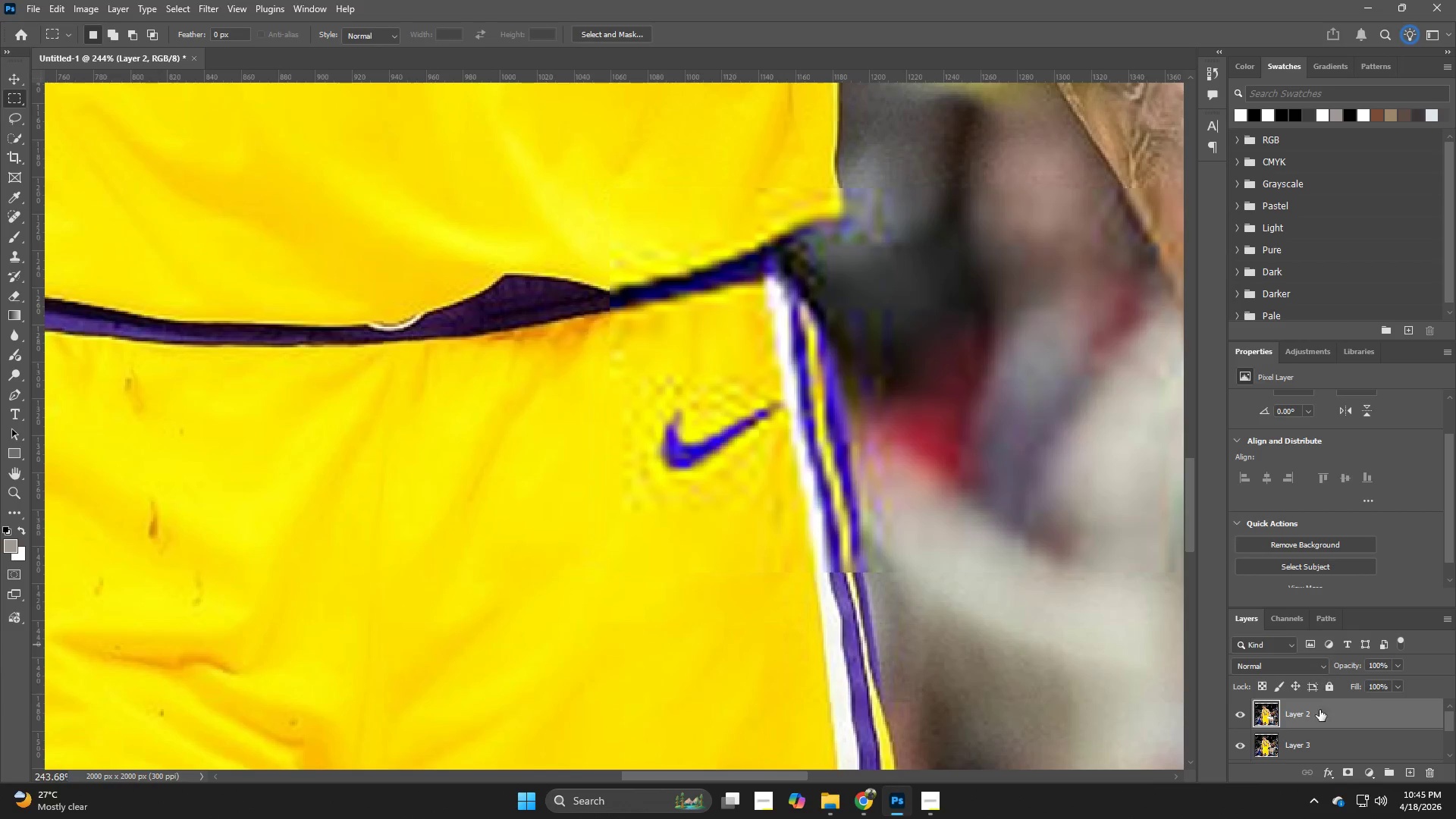 
hold_key(key=ShiftLeft, duration=0.67)
 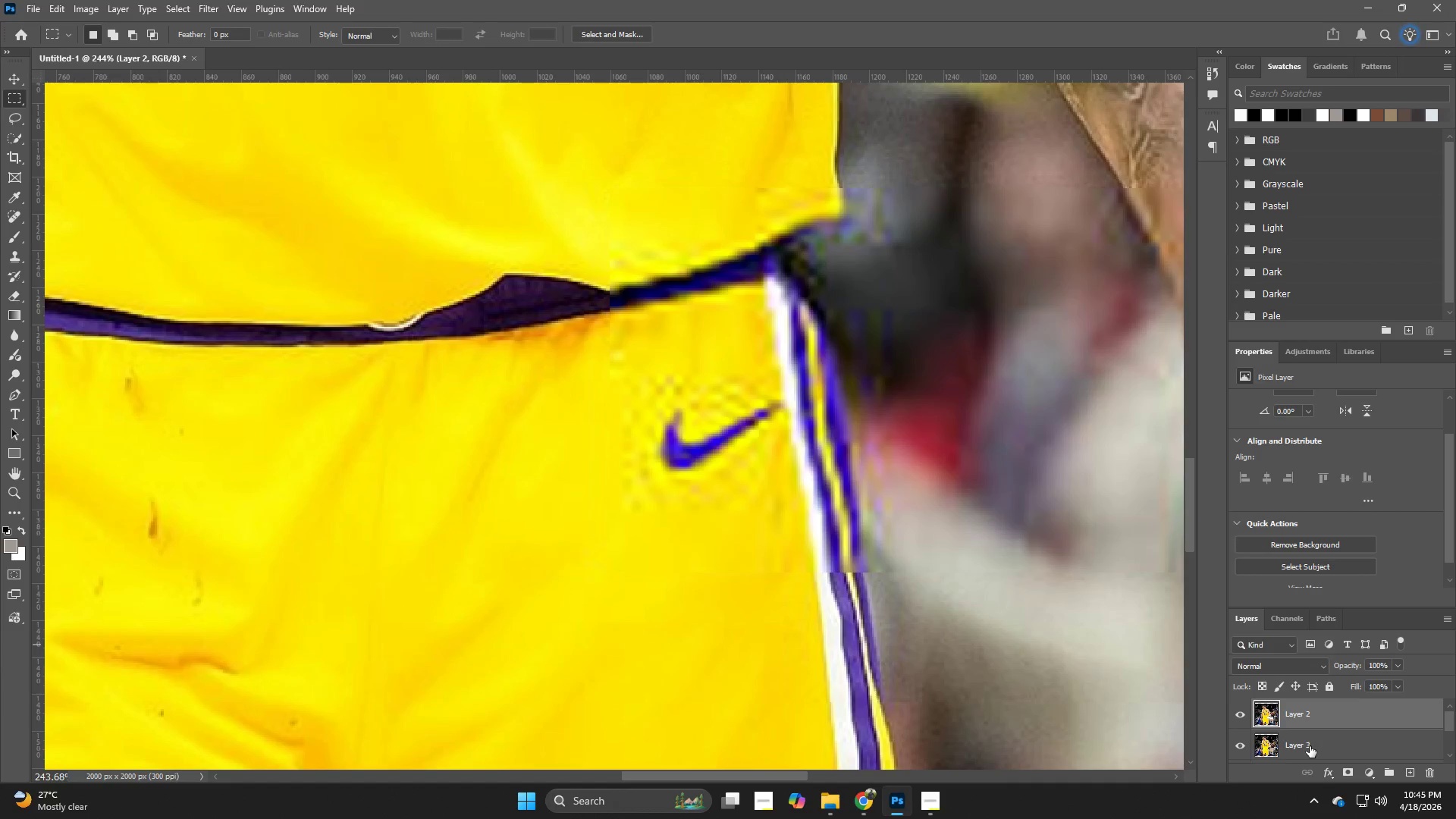 
hold_key(key=ShiftLeft, duration=1.72)
left_click([1320, 739])
 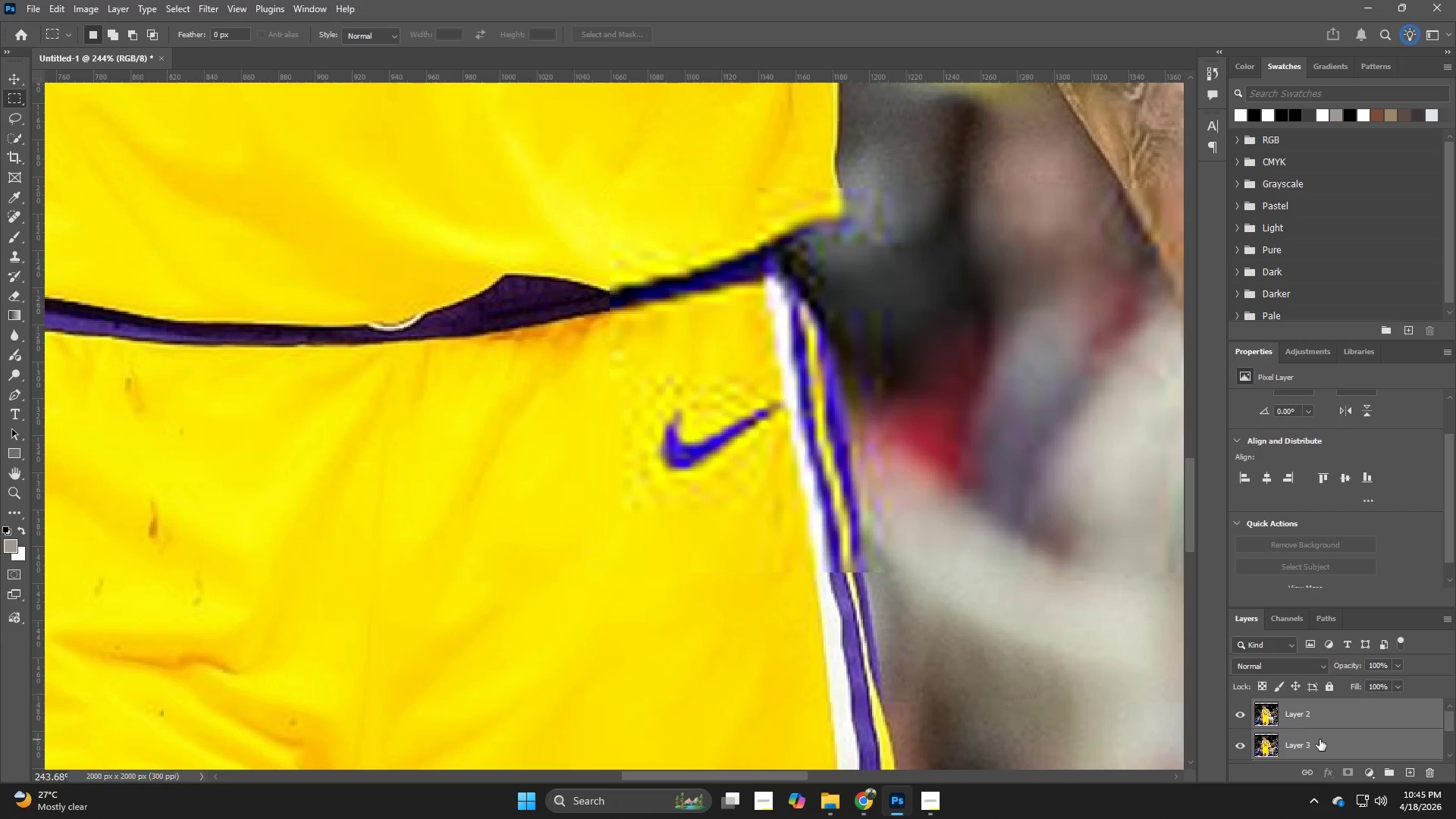 
key(Control+E)
 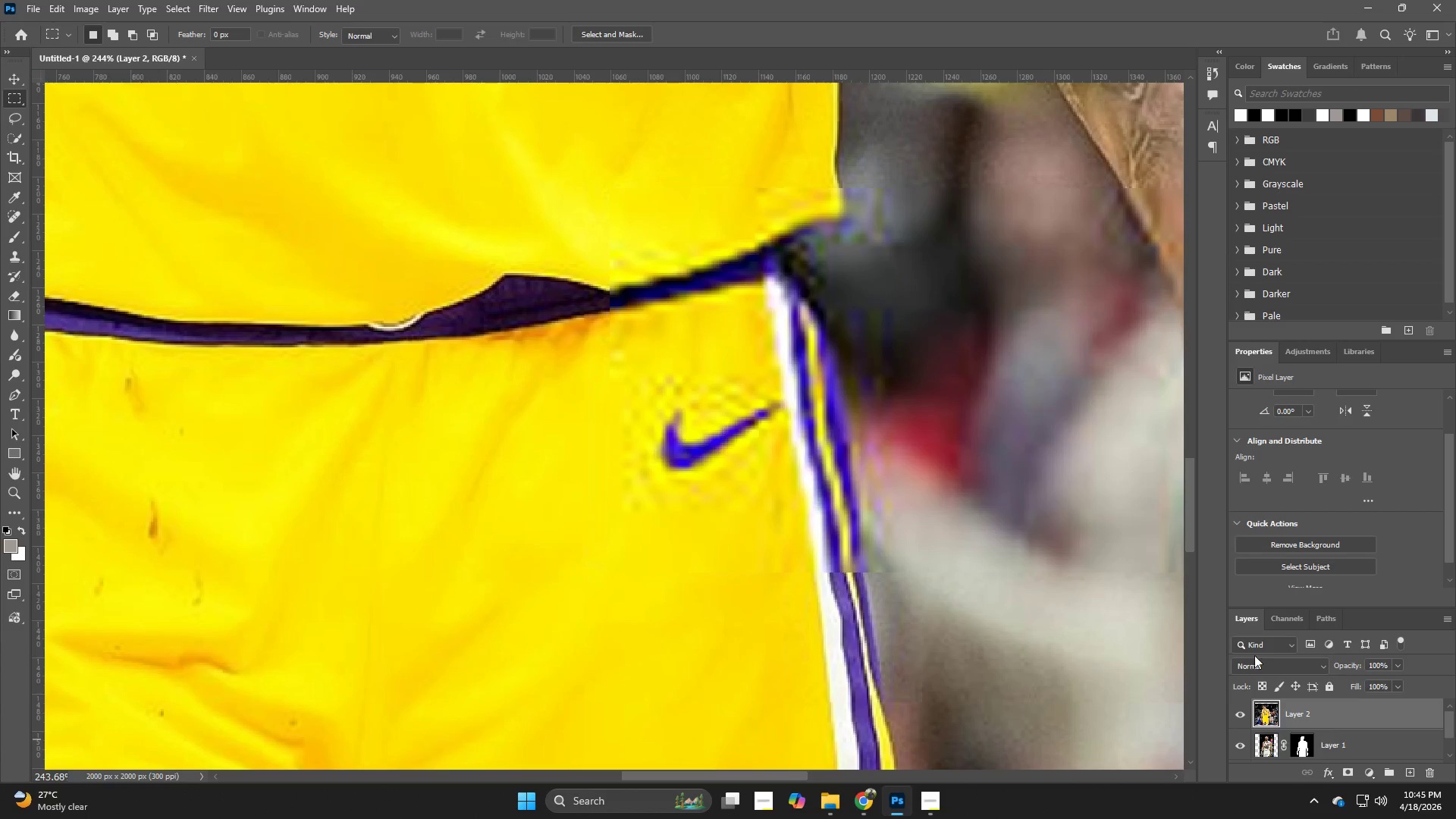 
hold_key(key=Z, duration=0.78)
 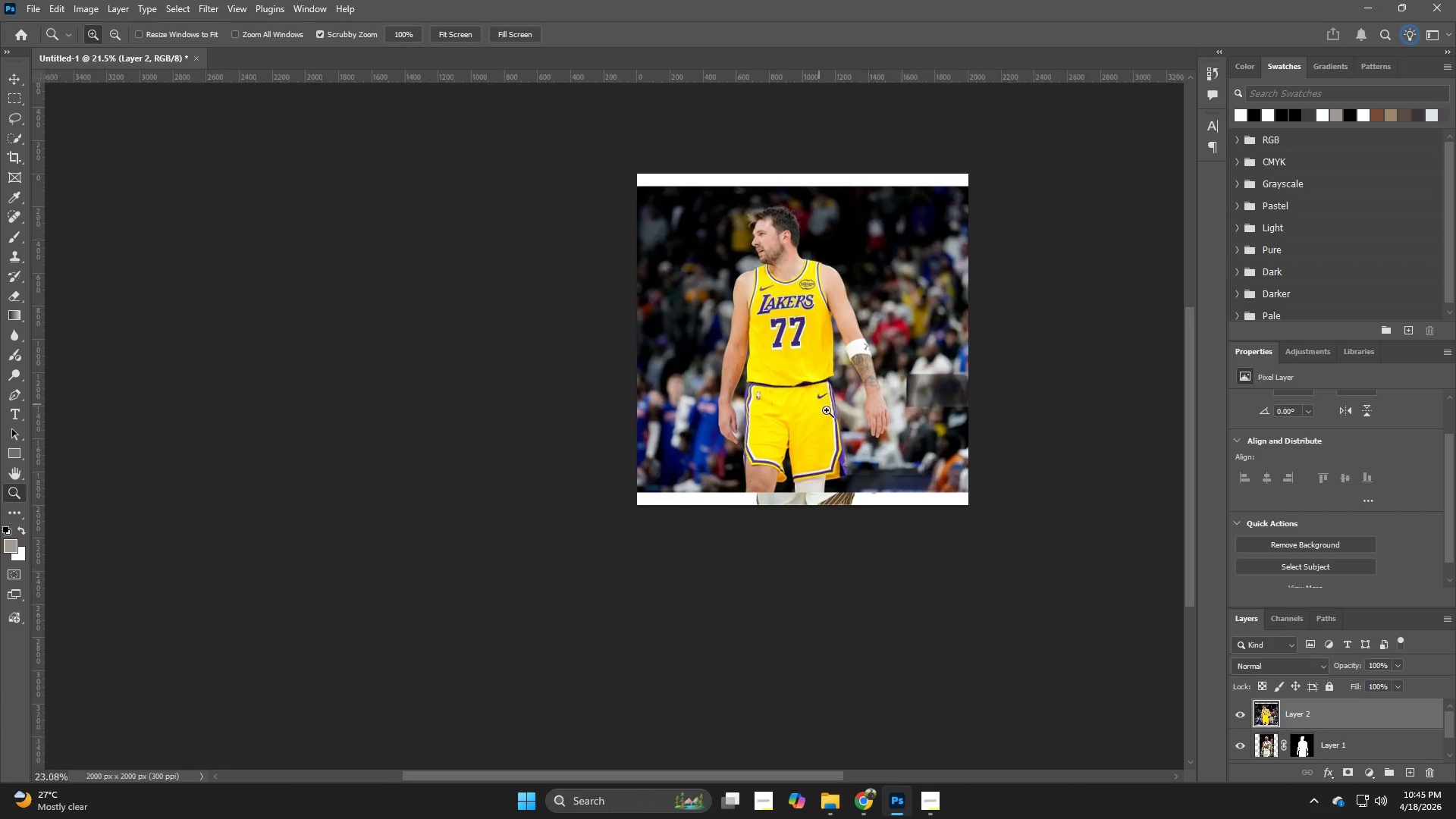 
left_click_drag(start_coordinate=[832, 392], to_coordinate=[687, 434])
 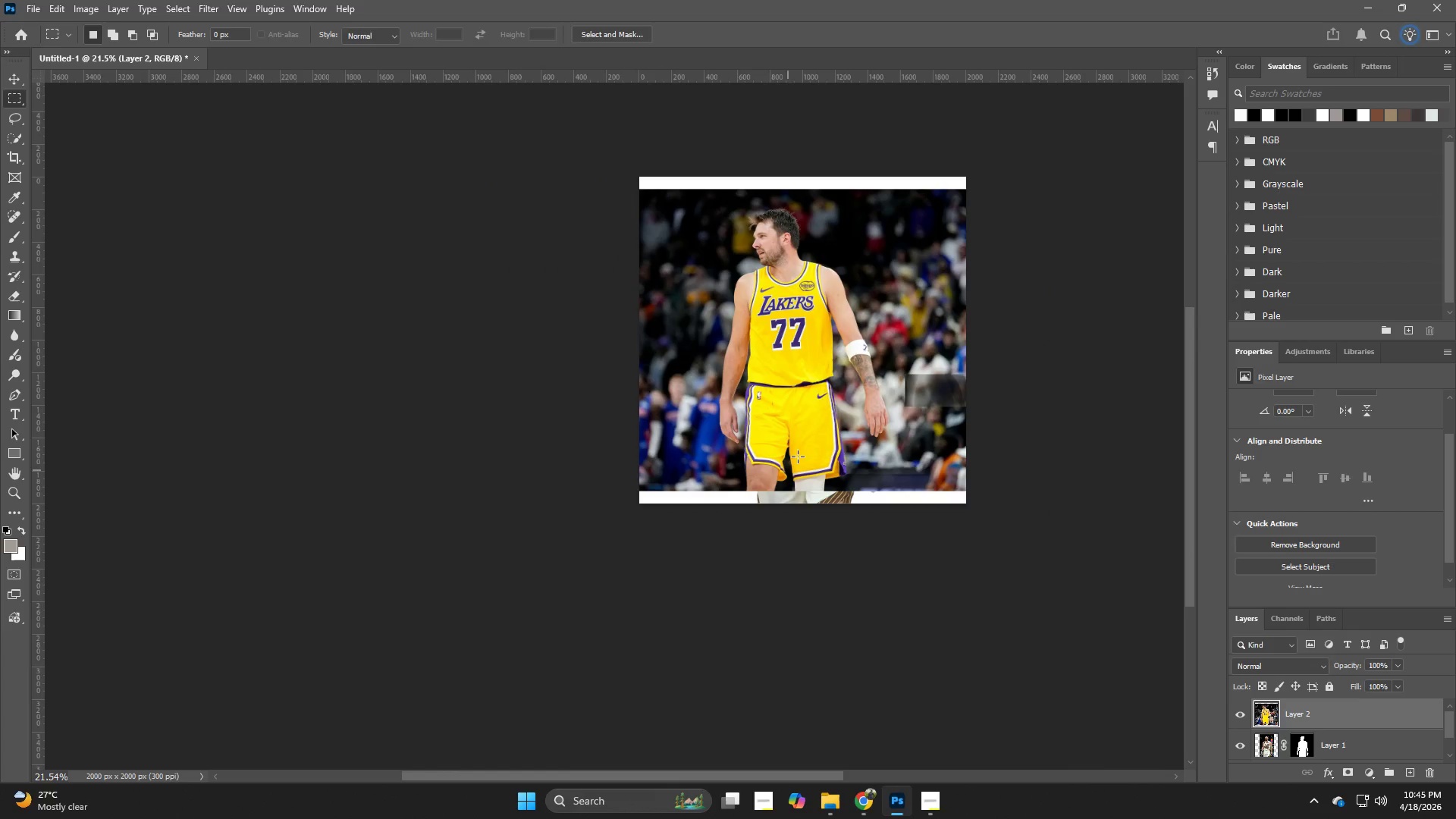 
hold_key(key=Z, duration=0.8)
 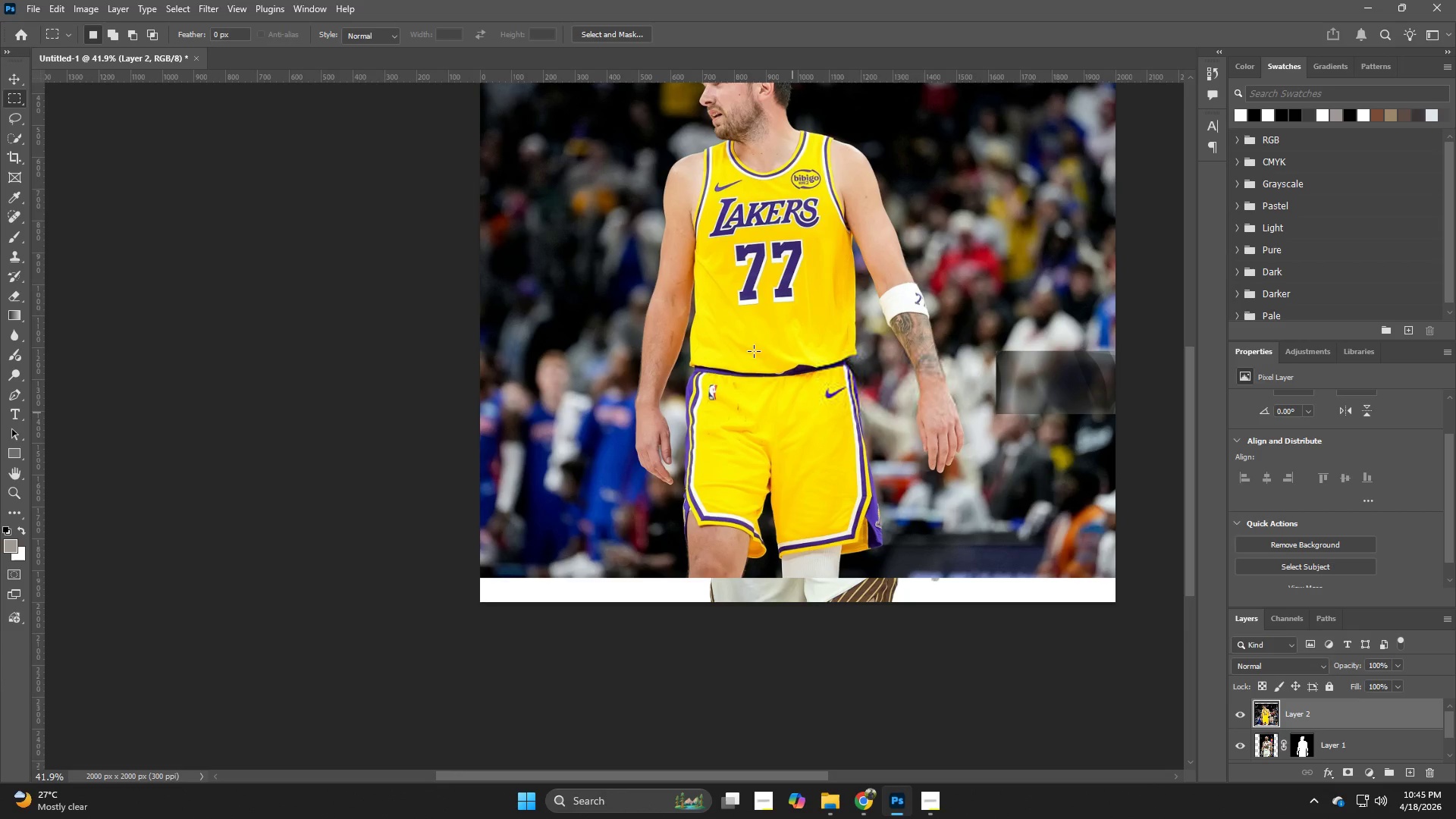 
left_click_drag(start_coordinate=[808, 400], to_coordinate=[855, 427])
 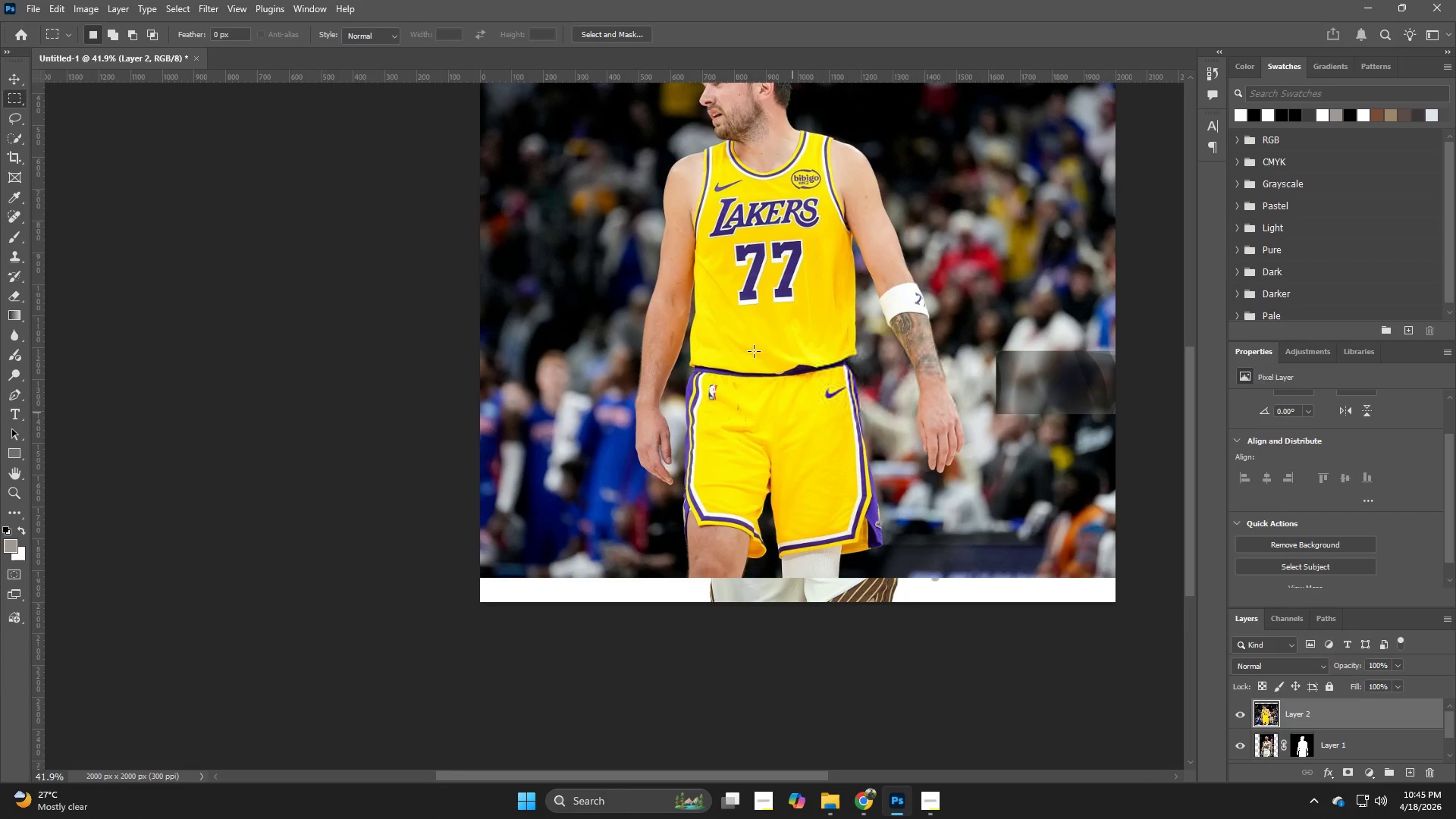 
key(M)
 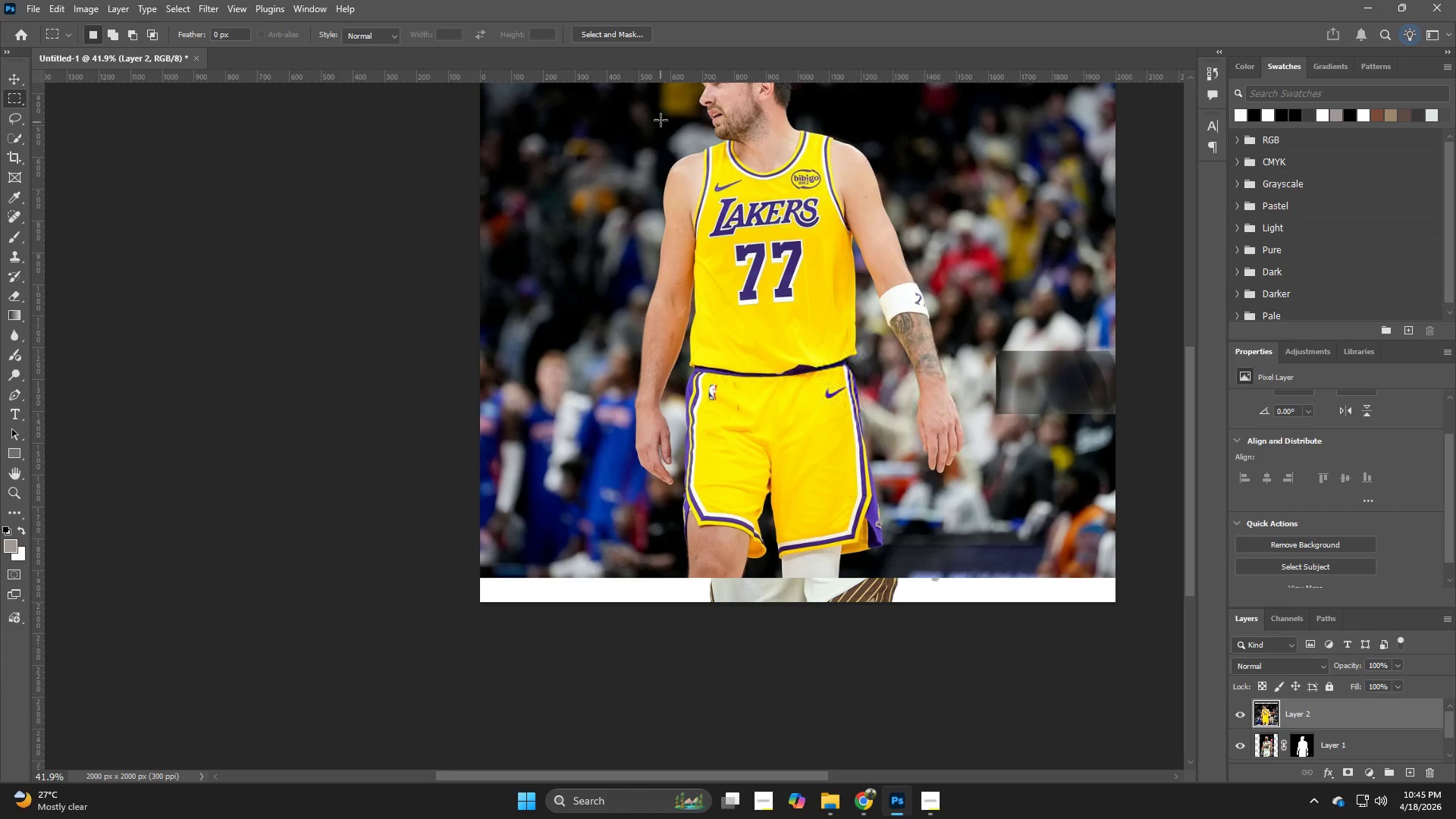 
left_click_drag(start_coordinate=[661, 117], to_coordinate=[910, 616])
 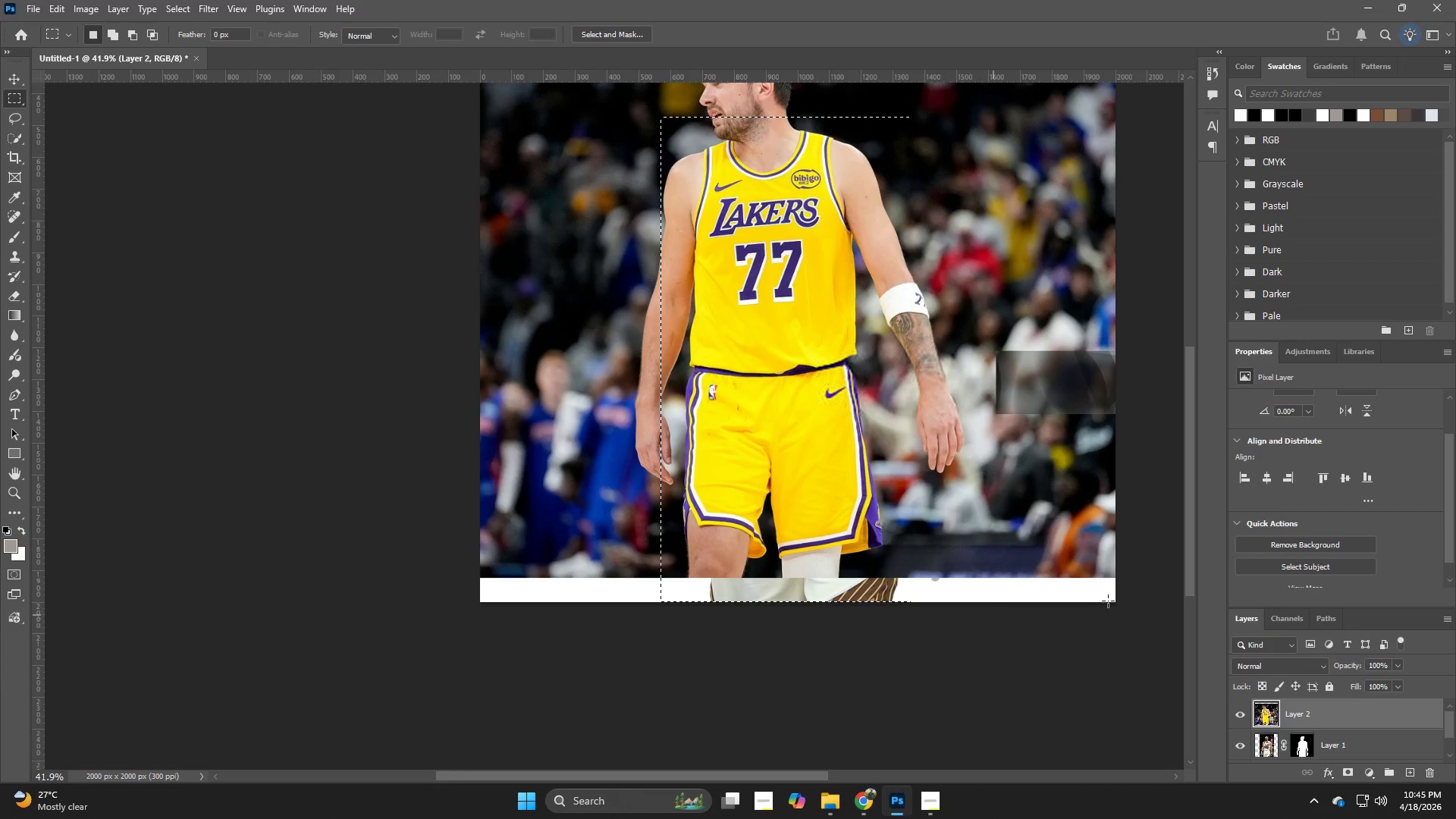 
key(Control+J)
 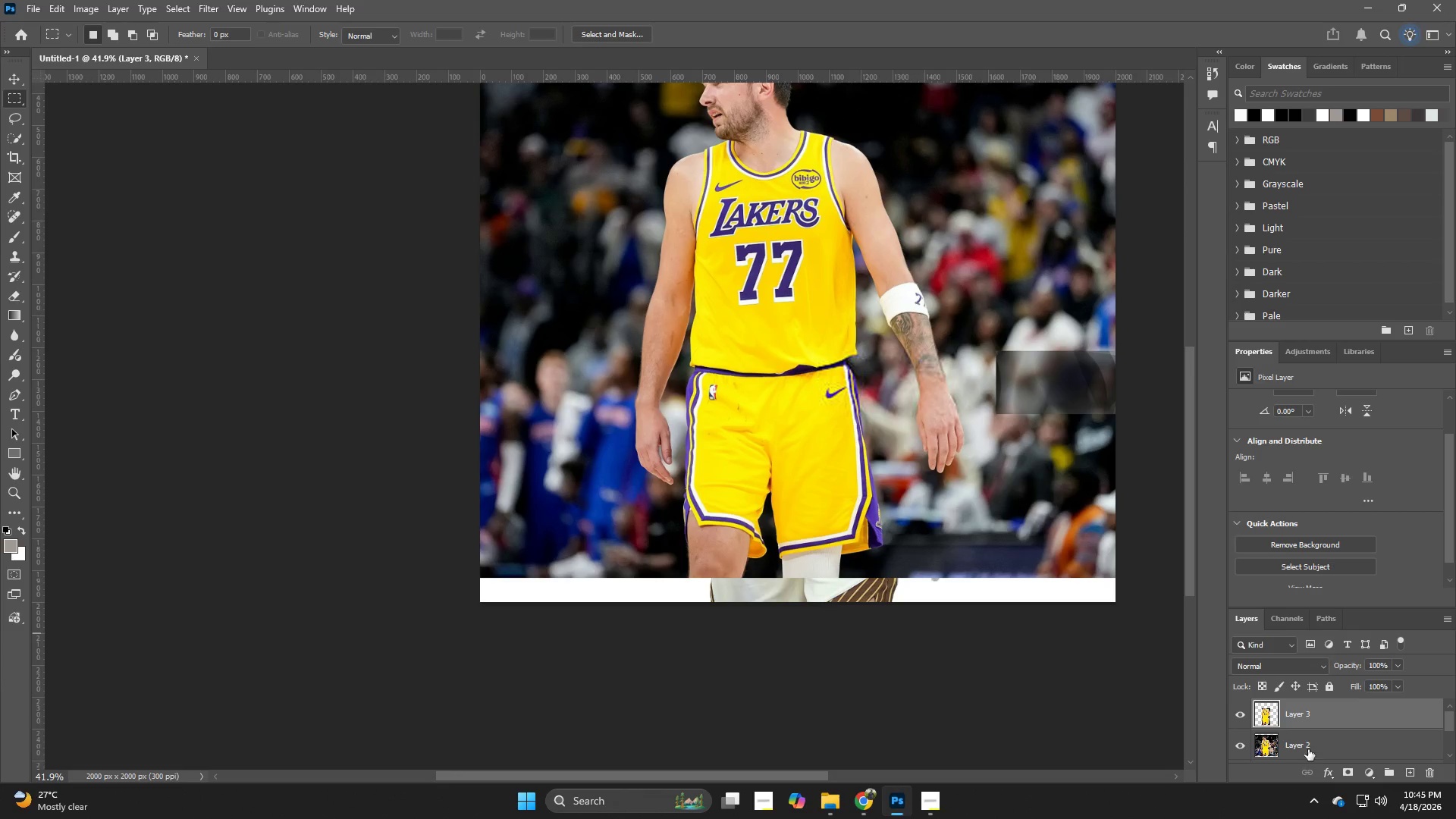 
left_click([1309, 744])
 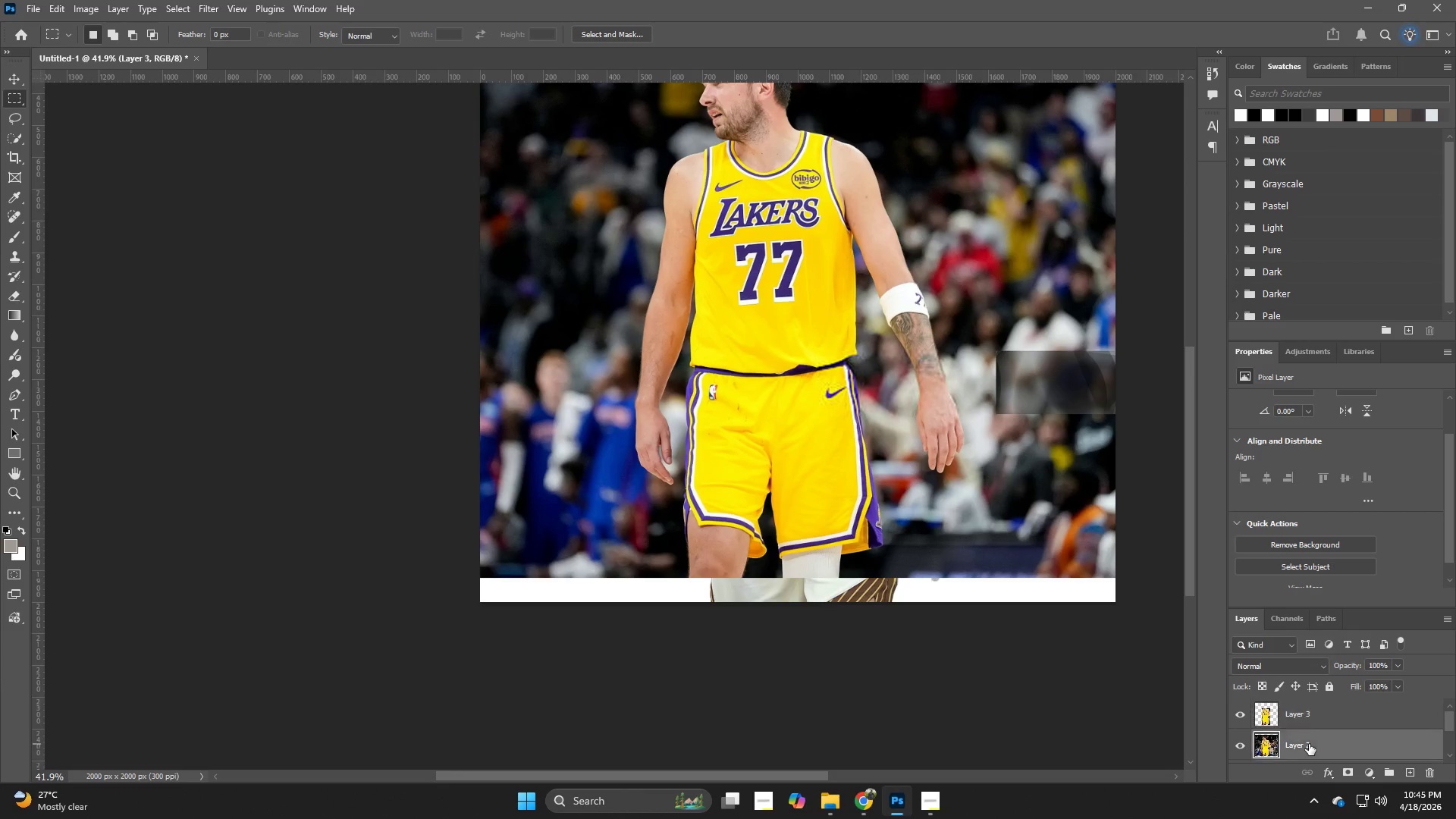 
key(Backspace)
 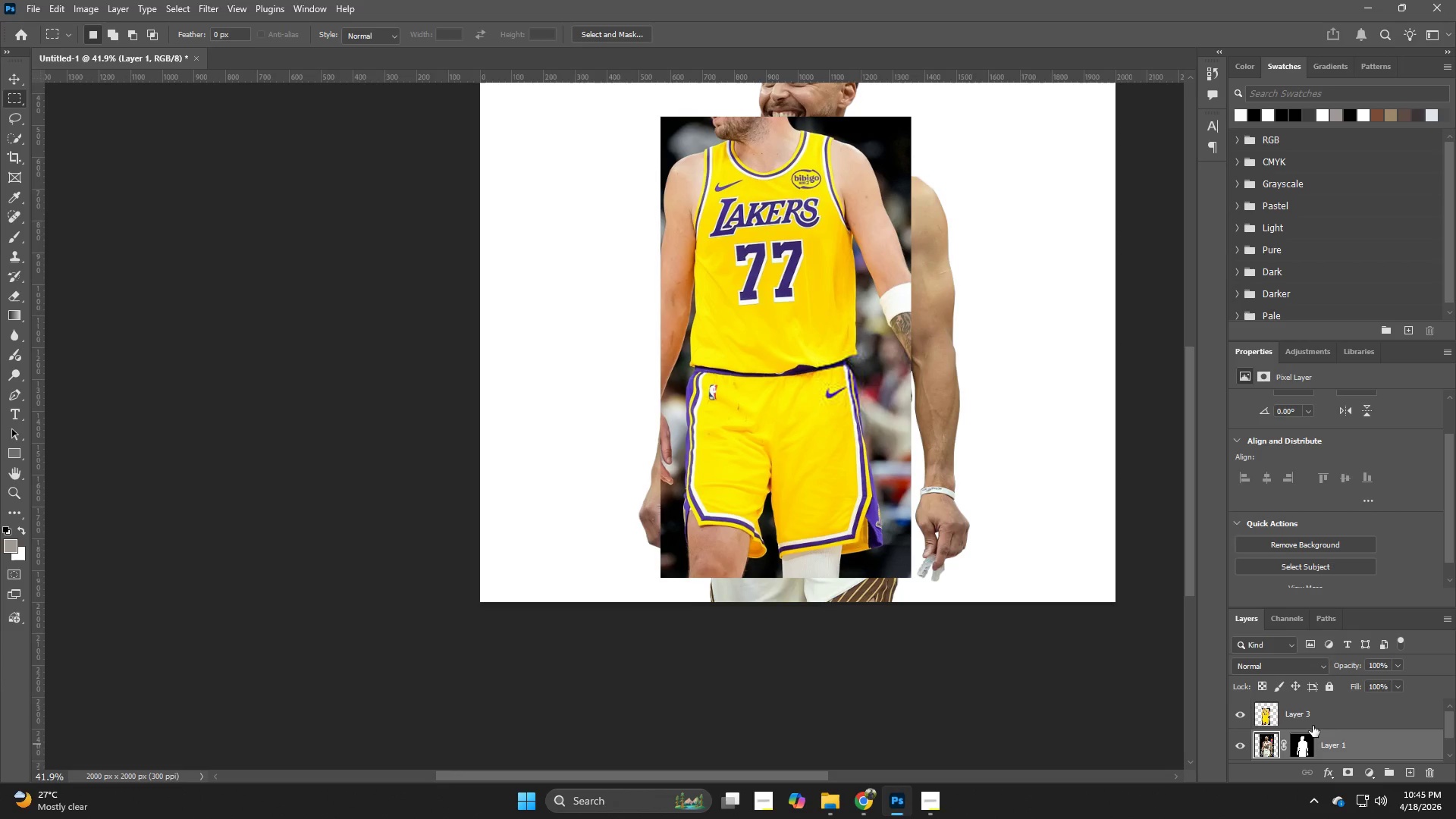 
double_click([1313, 726])
 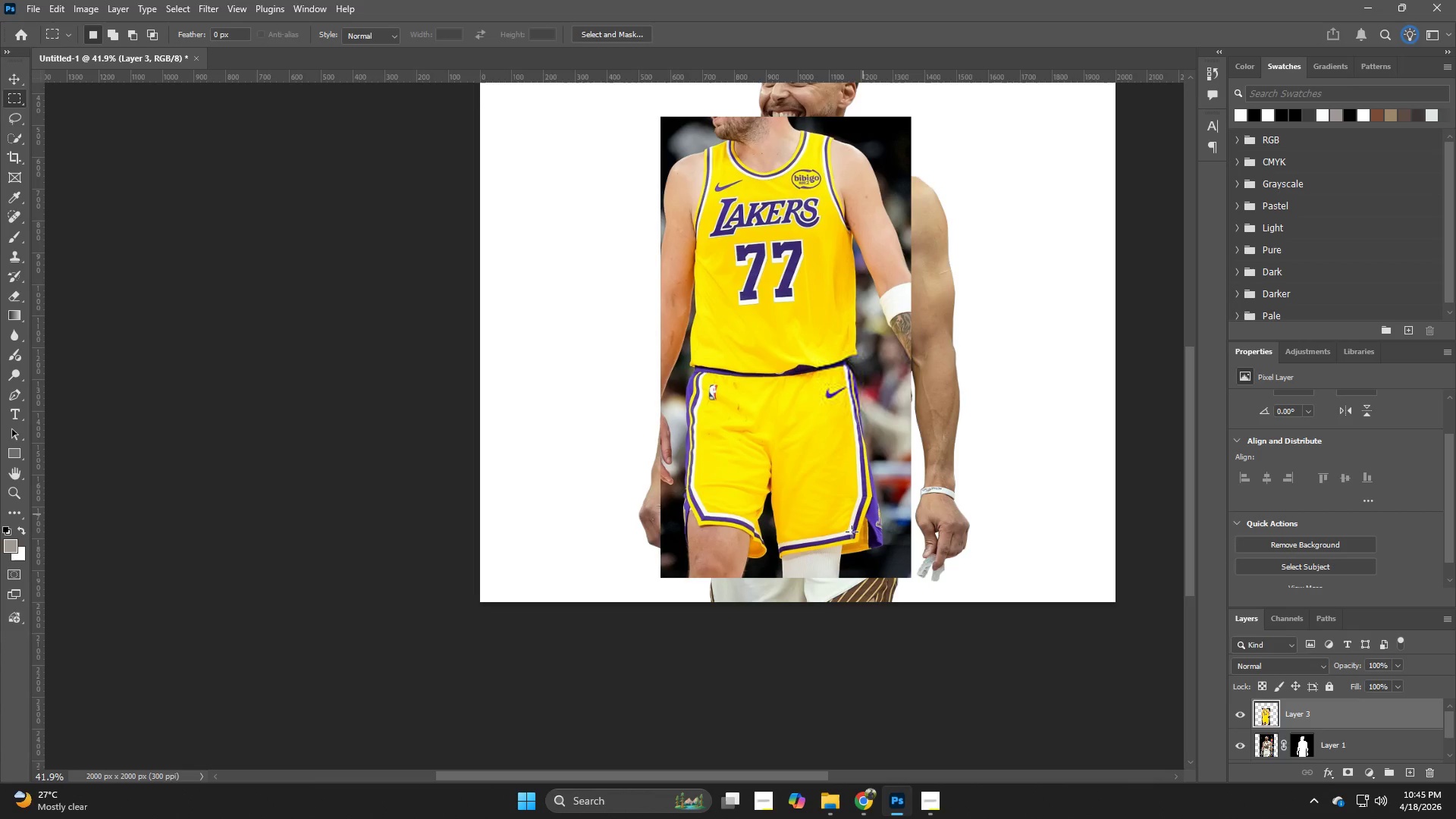 
hold_key(key=Z, duration=1.19)
 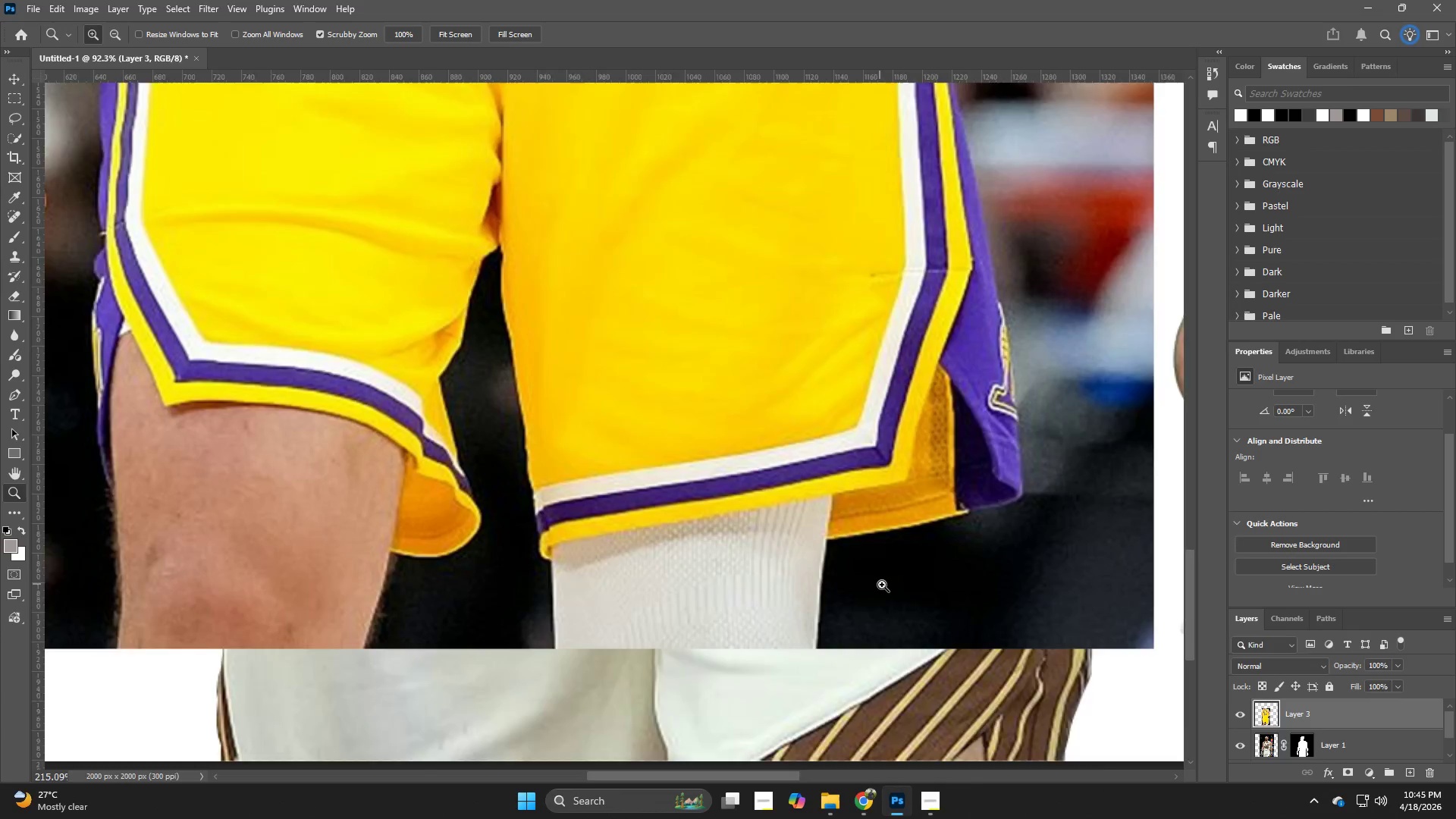 
left_click_drag(start_coordinate=[858, 560], to_coordinate=[912, 583])
 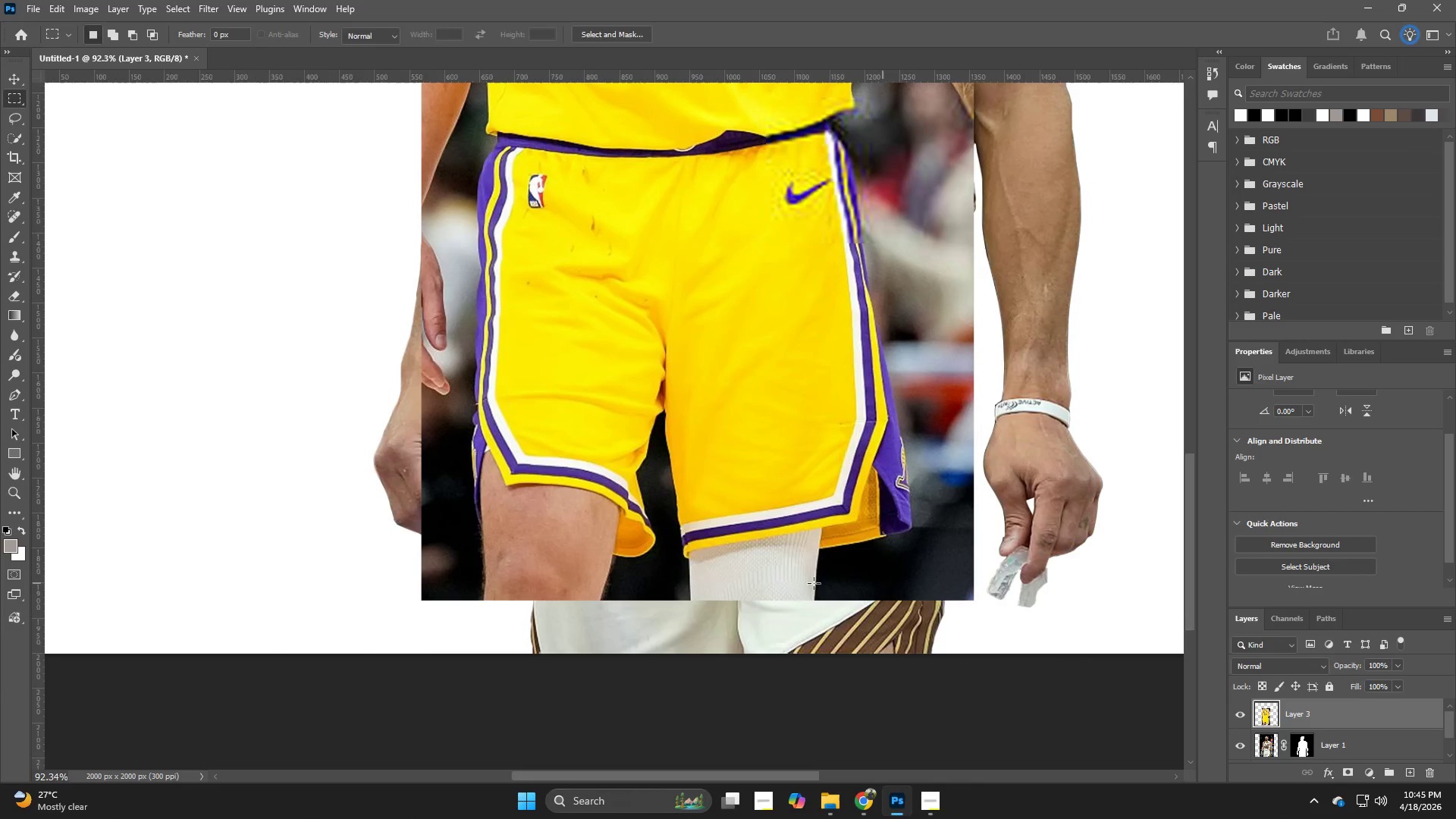 
hold_key(key=Z, duration=0.58)
 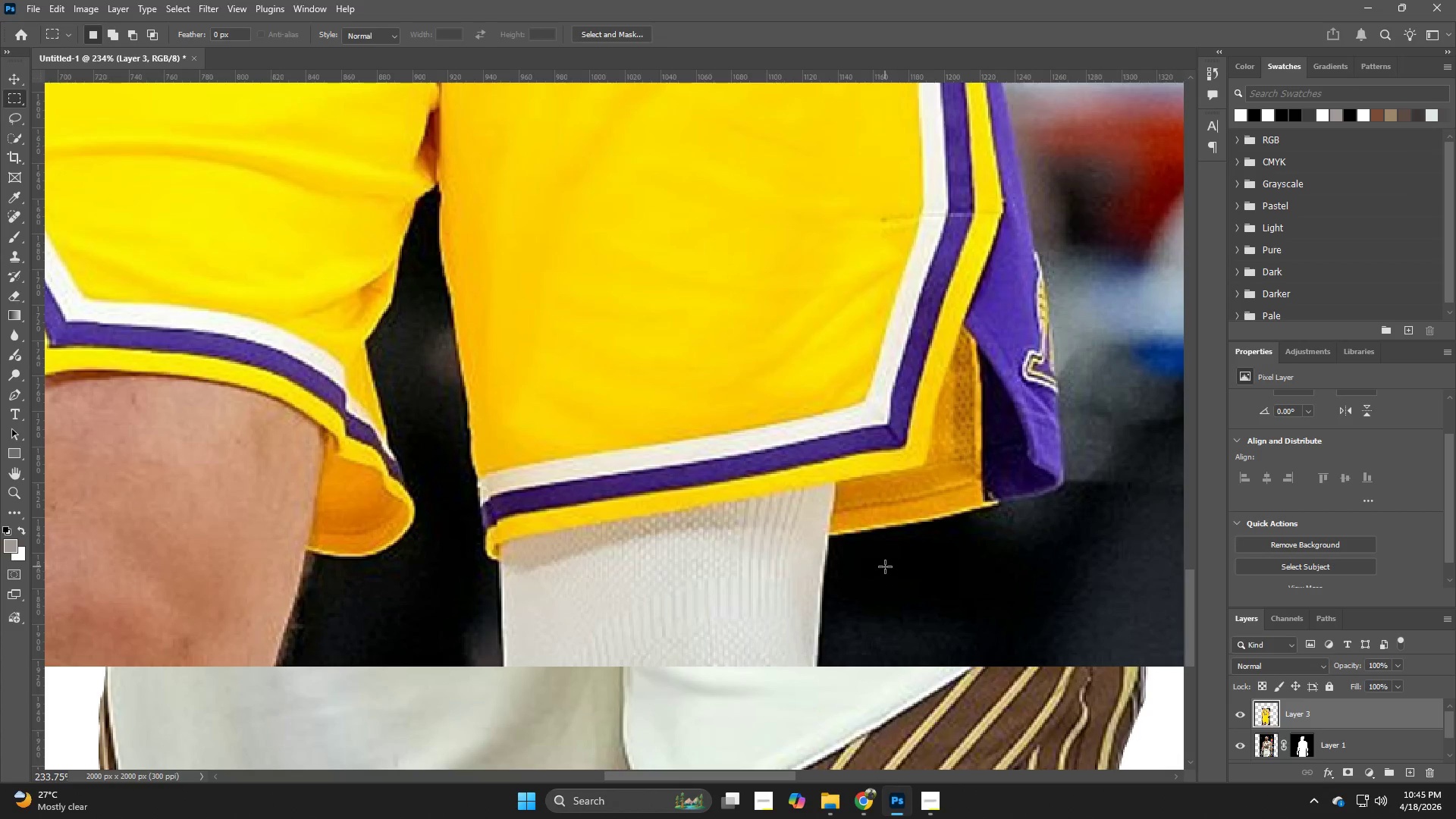 
left_click_drag(start_coordinate=[813, 557], to_coordinate=[886, 585])
 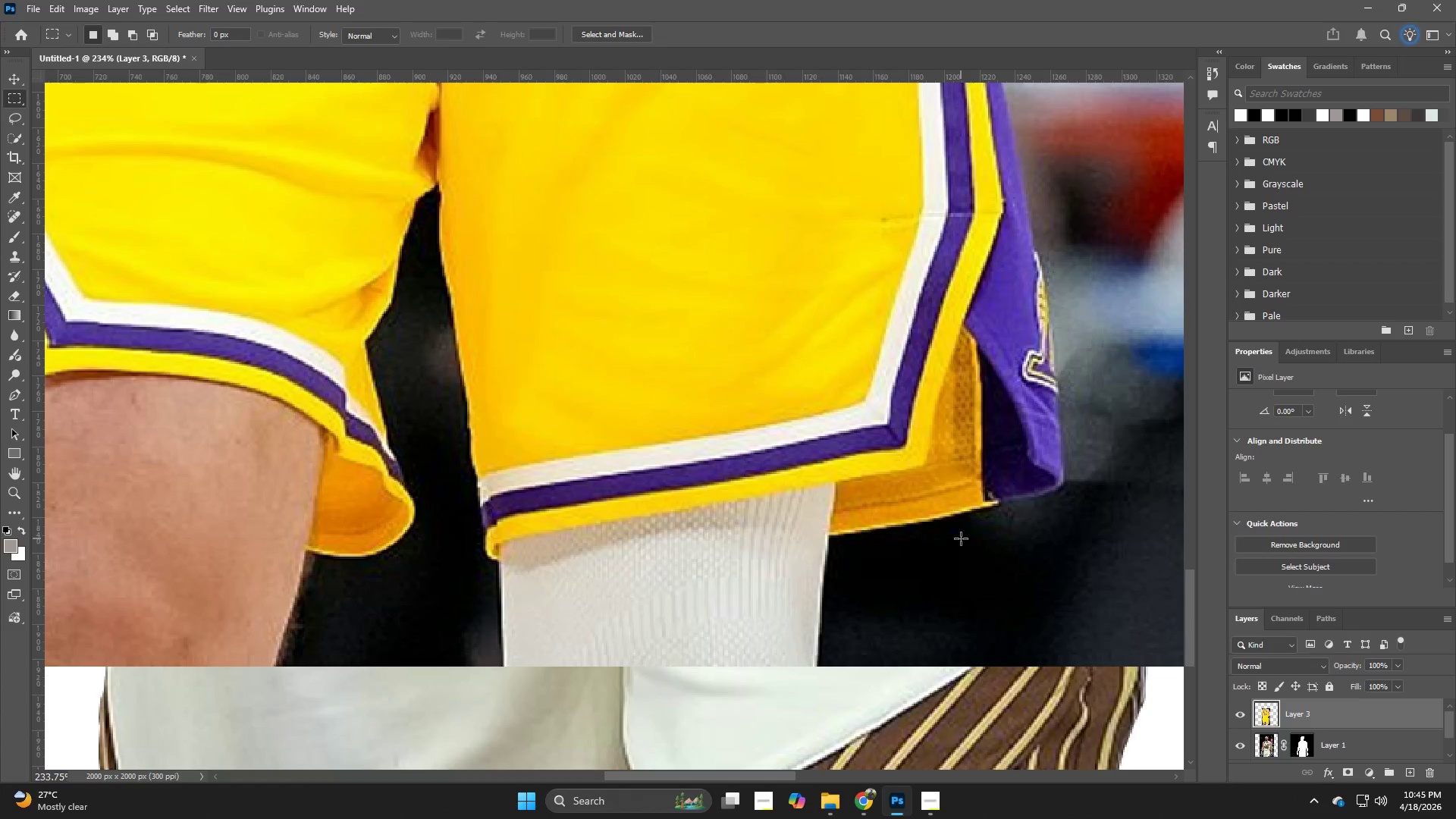 
hold_key(key=Space, duration=0.5)
 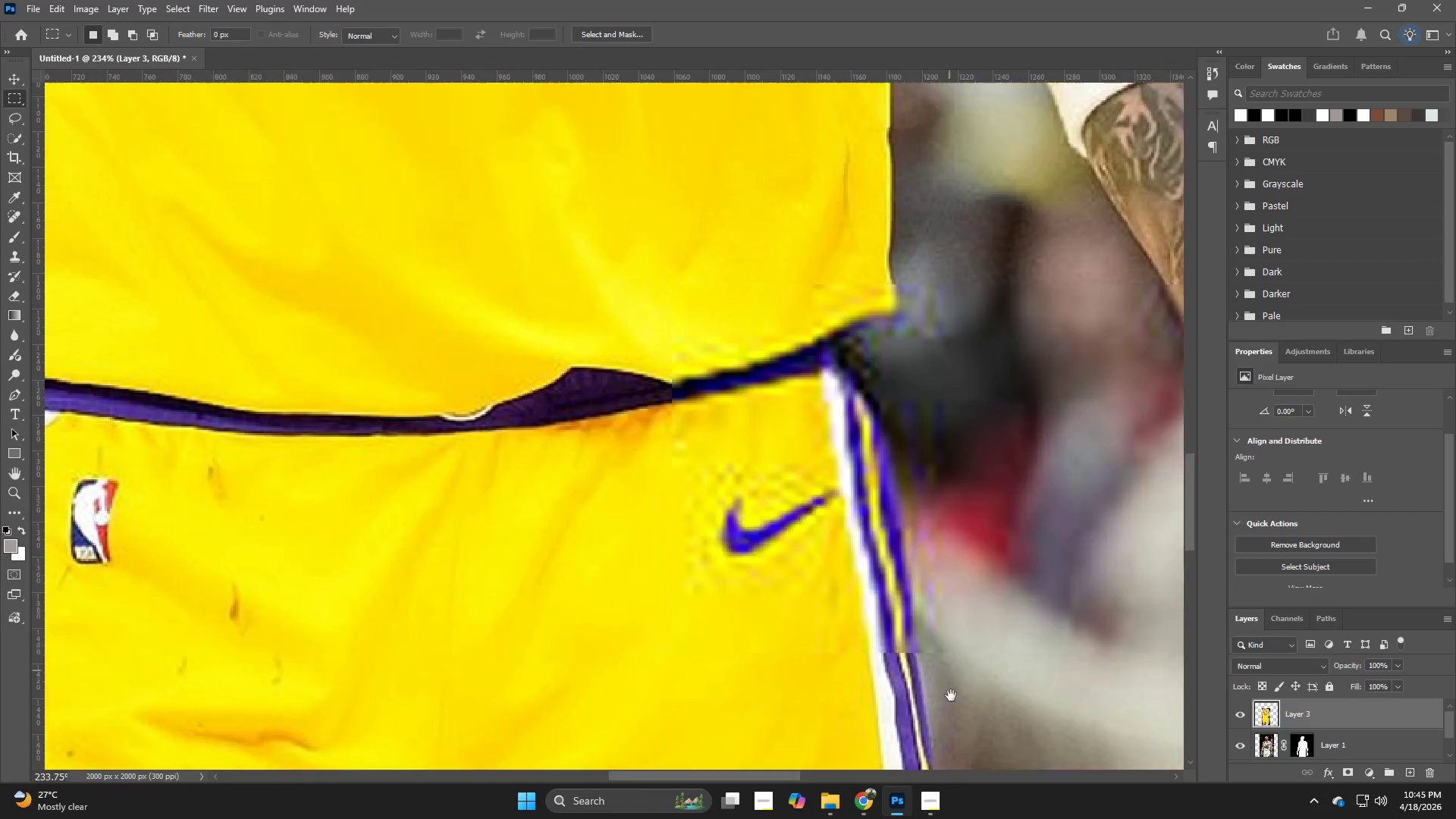 
left_click_drag(start_coordinate=[981, 268], to_coordinate=[953, 749])
 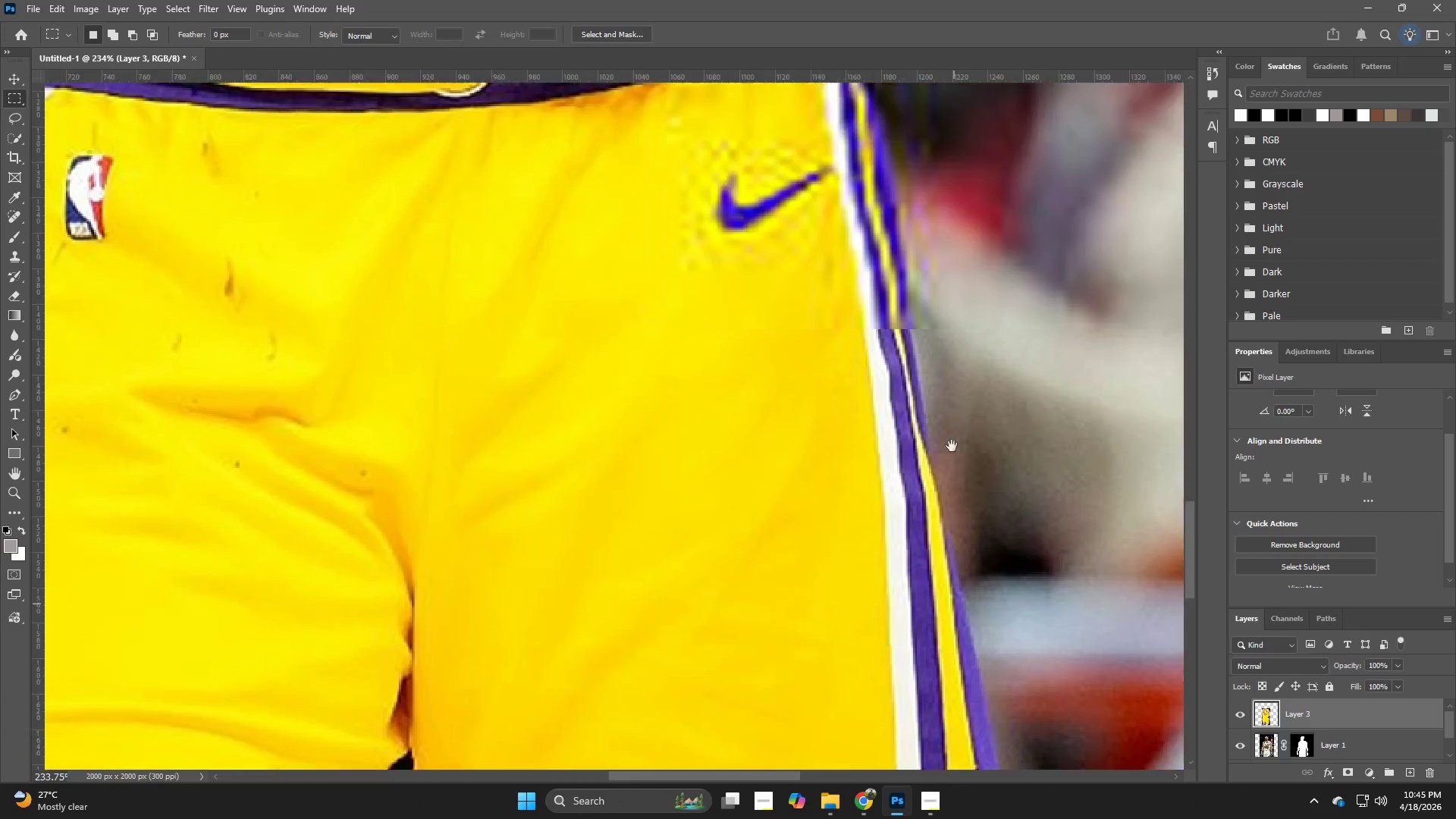 
hold_key(key=Space, duration=0.45)
 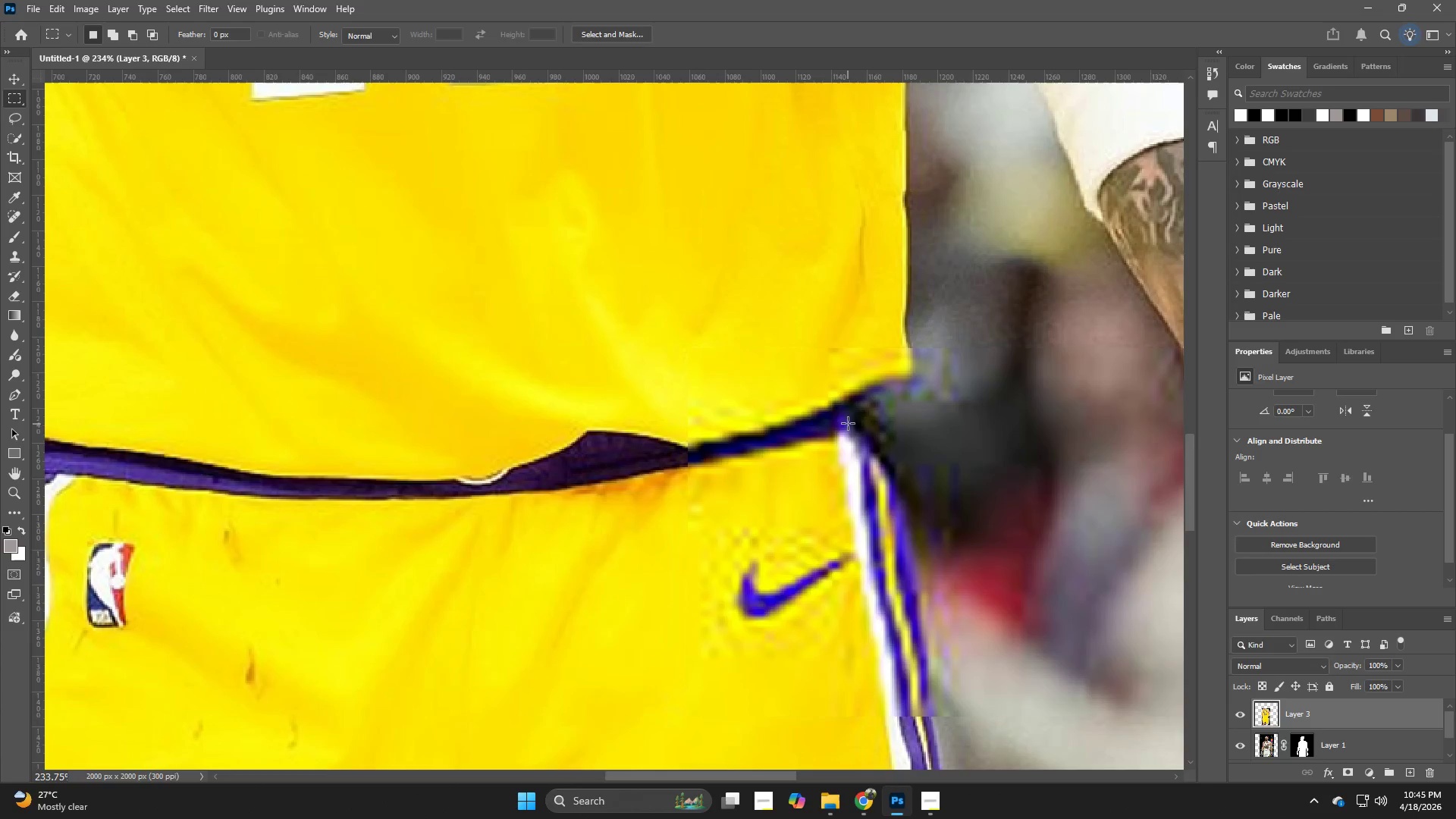 
left_click_drag(start_coordinate=[940, 409], to_coordinate=[957, 711])
 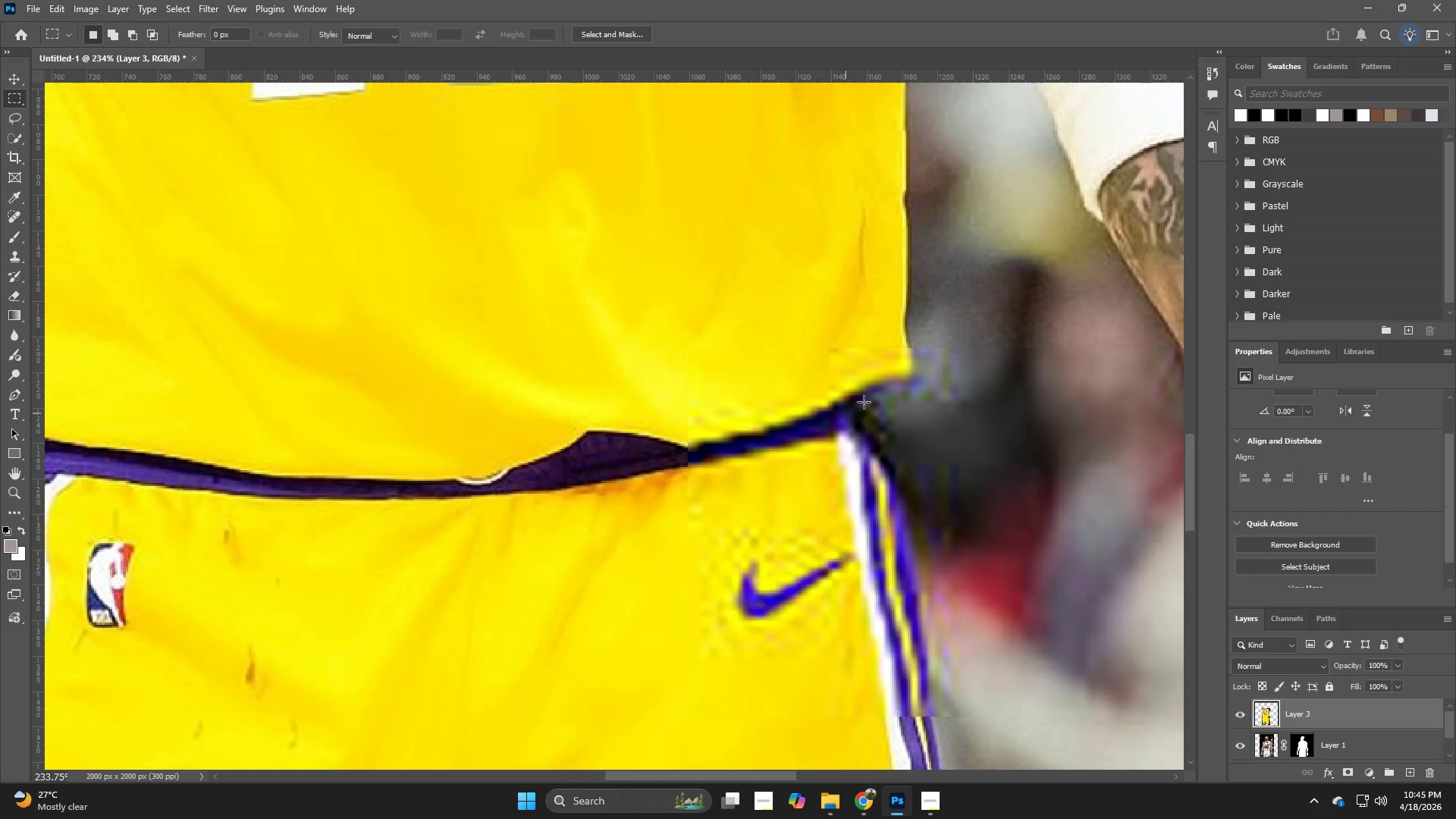 
hold_key(key=Space, duration=0.58)
 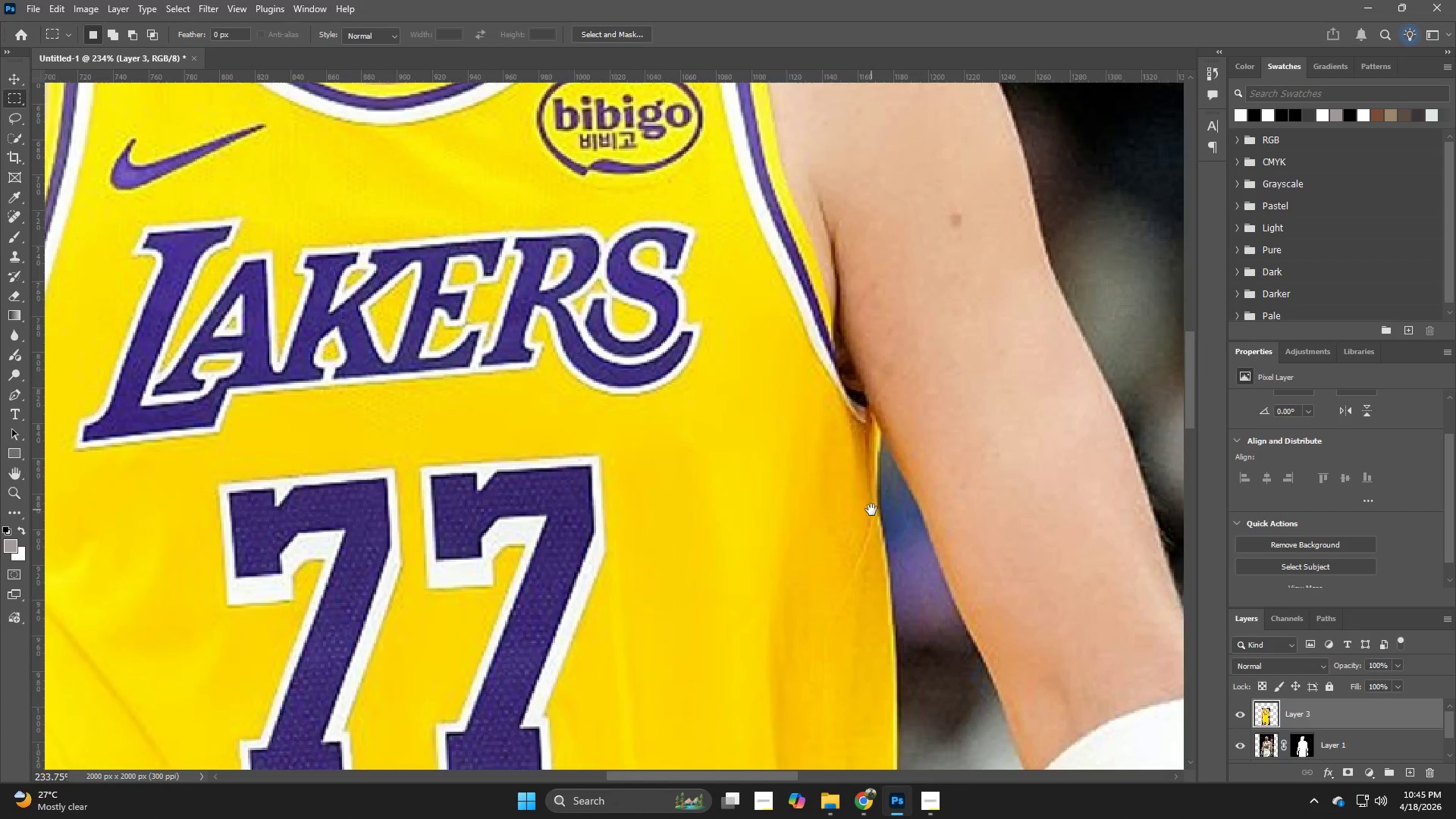 
left_click_drag(start_coordinate=[915, 268], to_coordinate=[877, 814])
 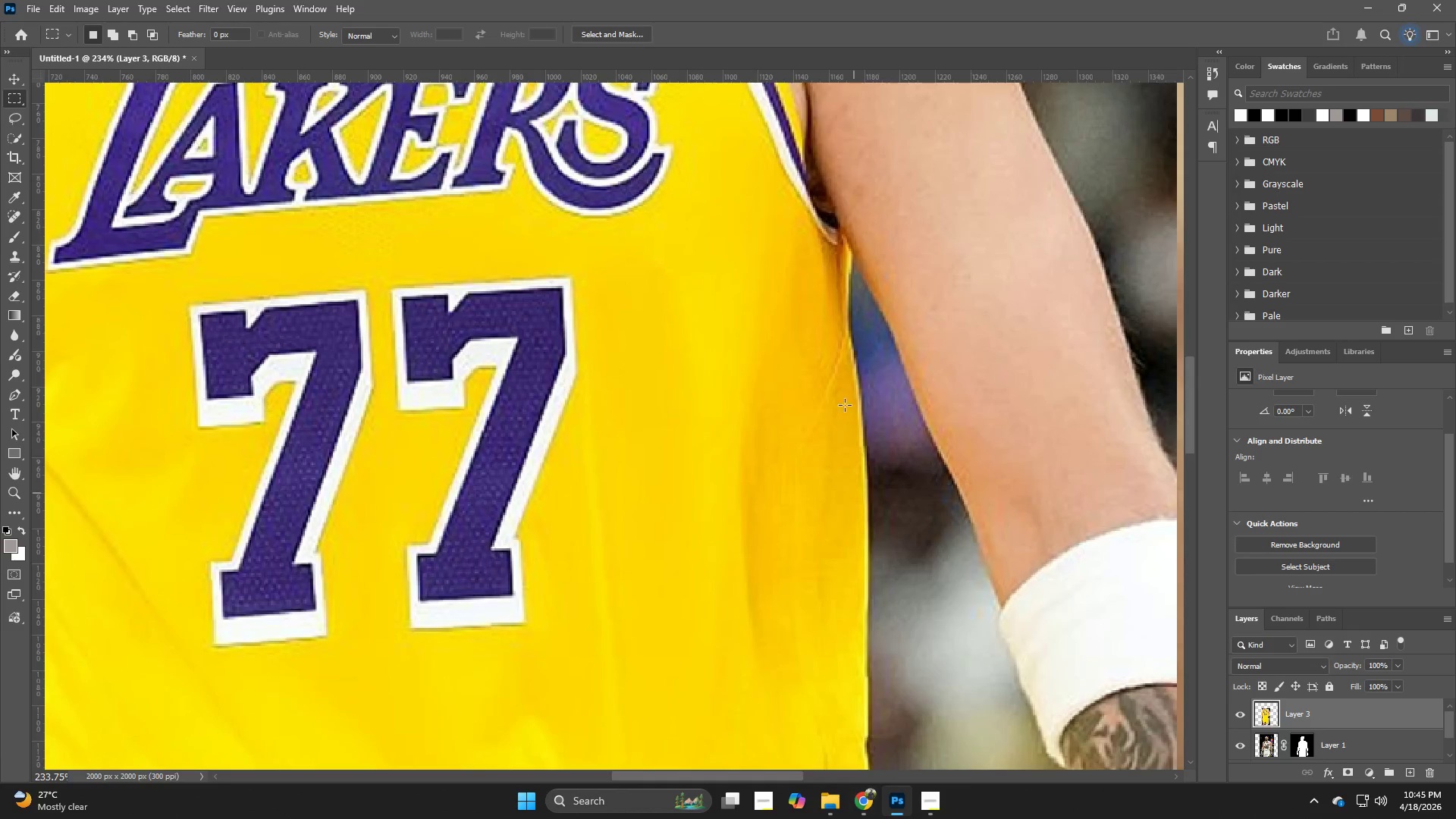 
hold_key(key=Space, duration=0.48)
 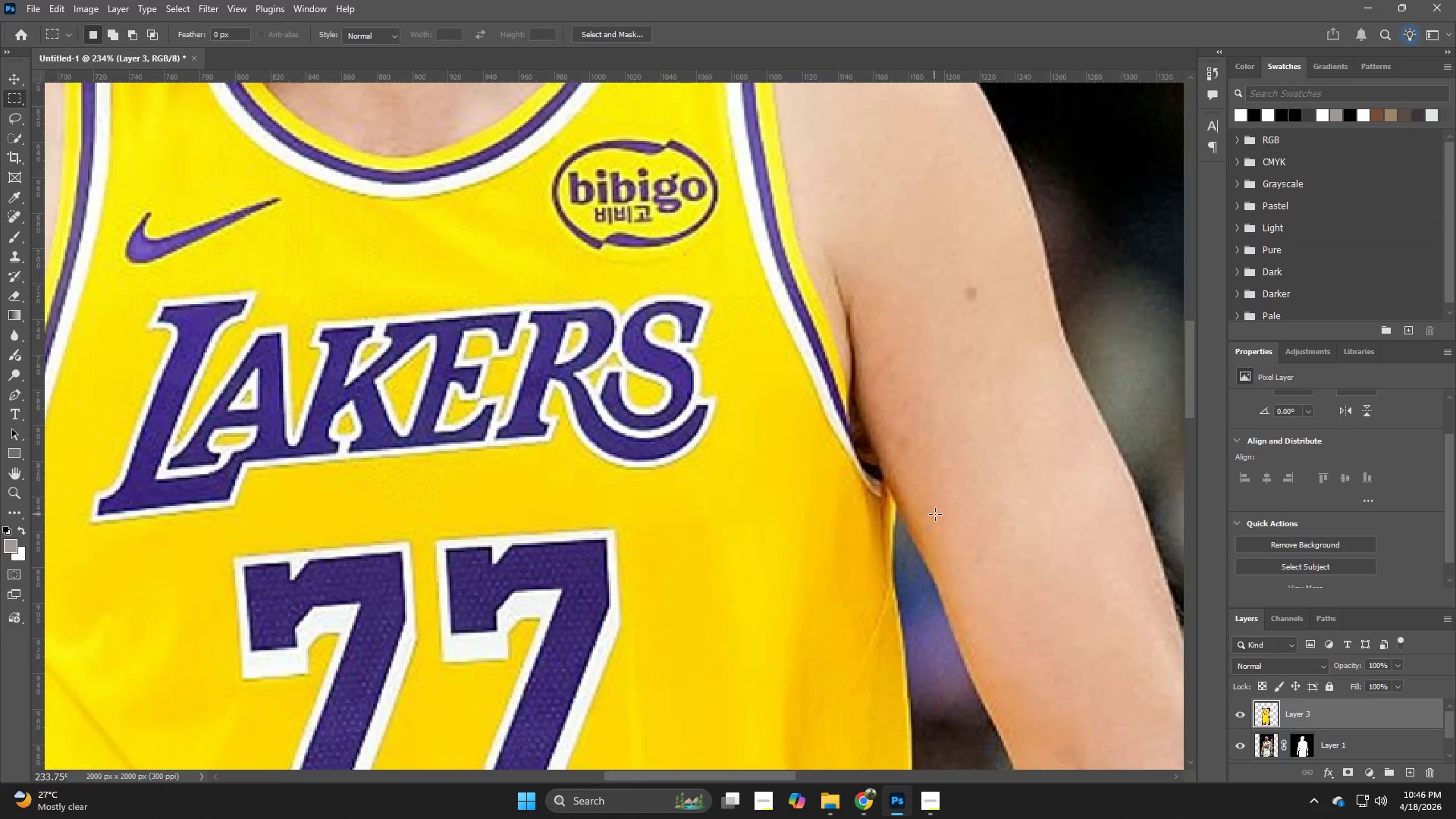 
left_click_drag(start_coordinate=[843, 331], to_coordinate=[871, 510])
 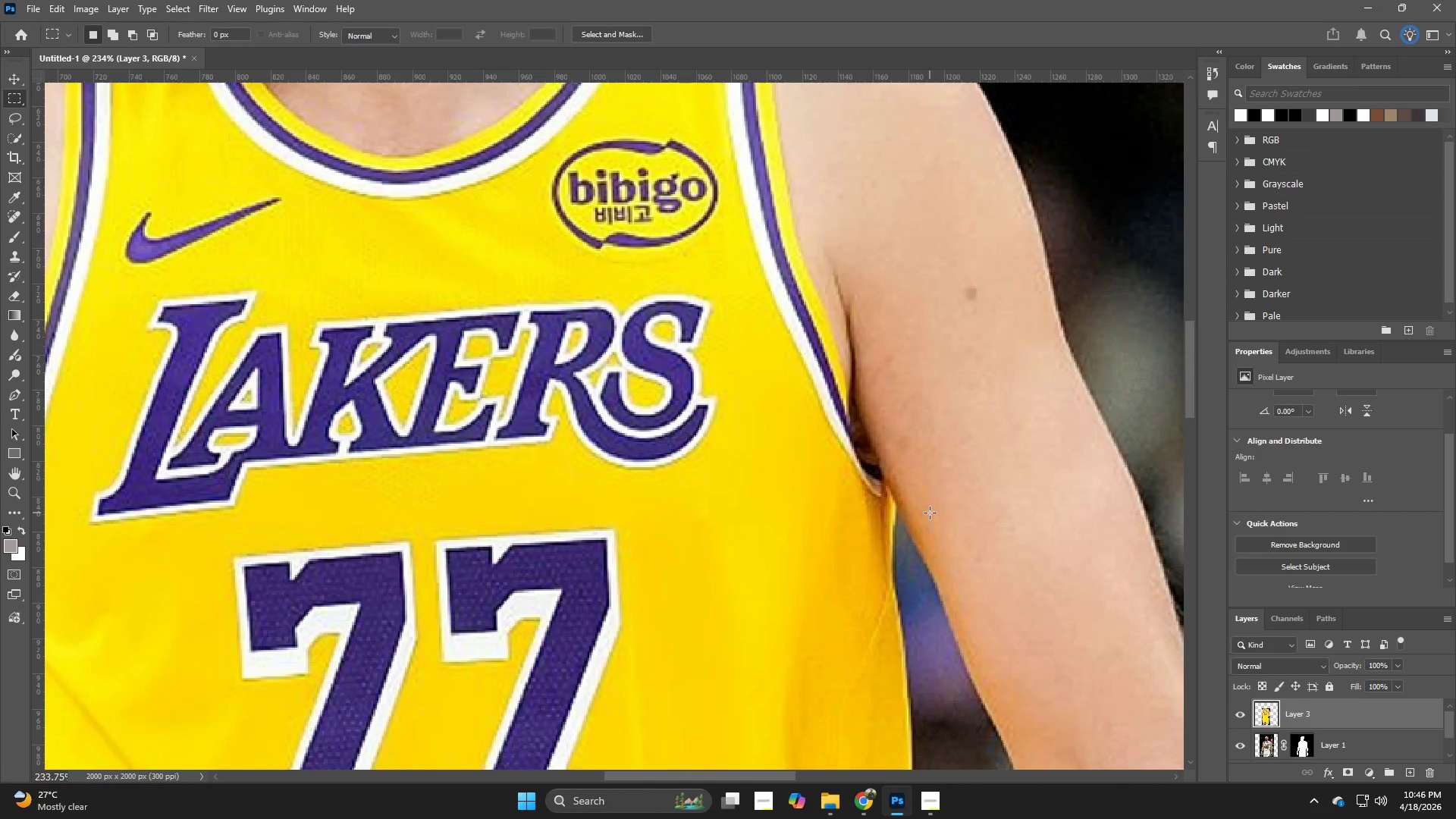 
hold_key(key=Space, duration=0.8)
 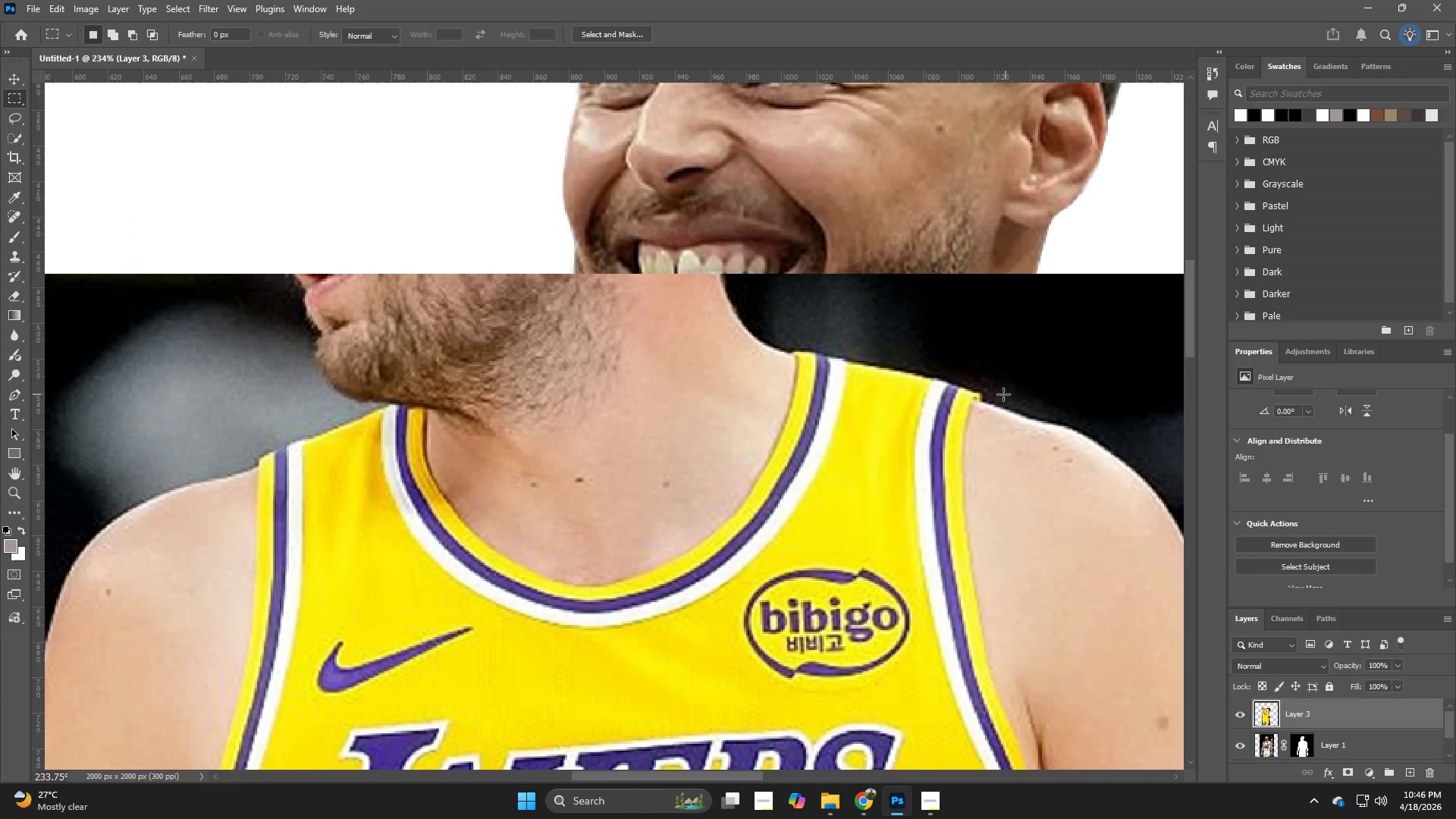 
left_click_drag(start_coordinate=[625, 314], to_coordinate=[817, 743])
 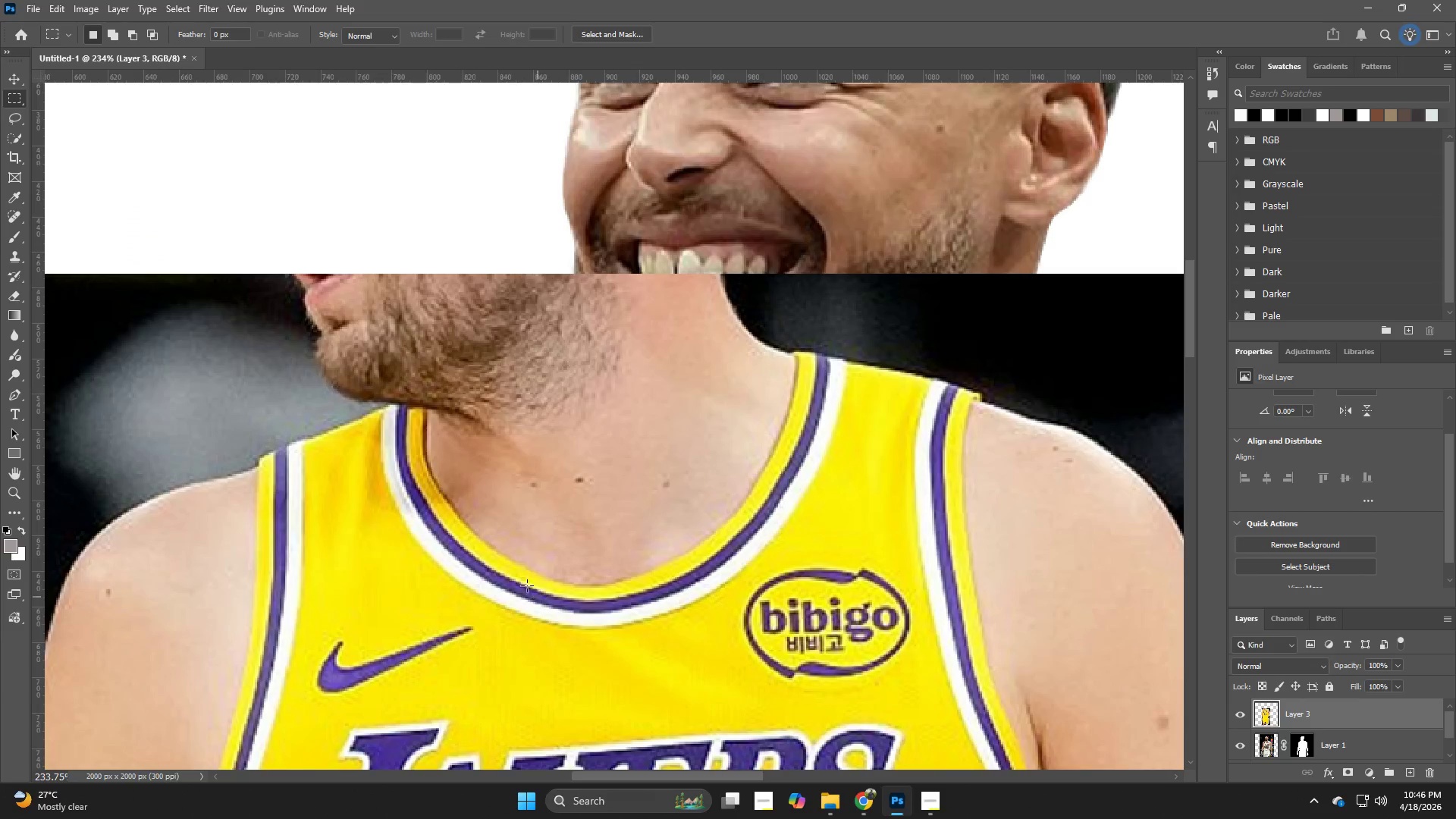 
hold_key(key=Space, duration=0.41)
 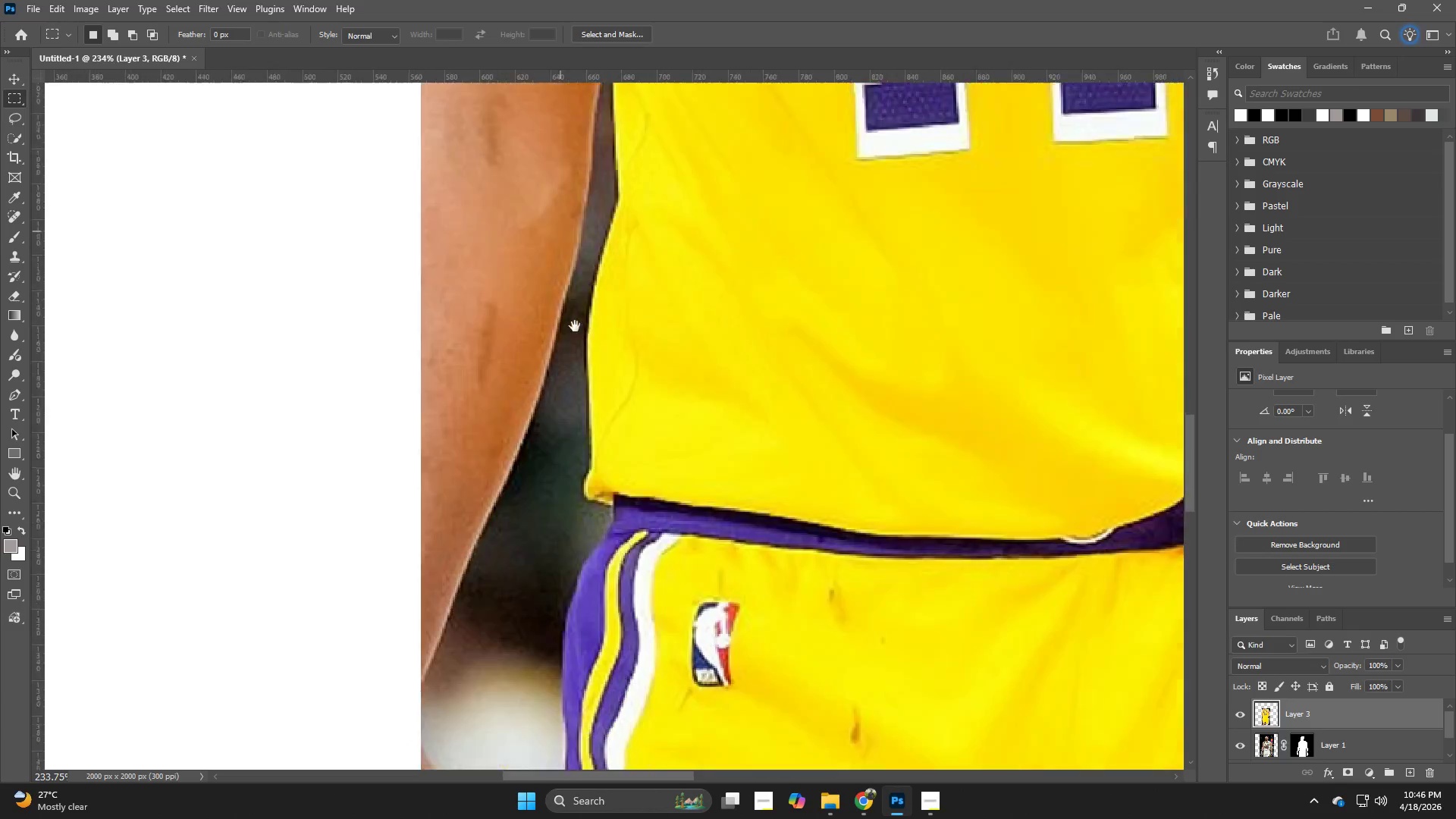 
left_click_drag(start_coordinate=[488, 593], to_coordinate=[699, 238])
 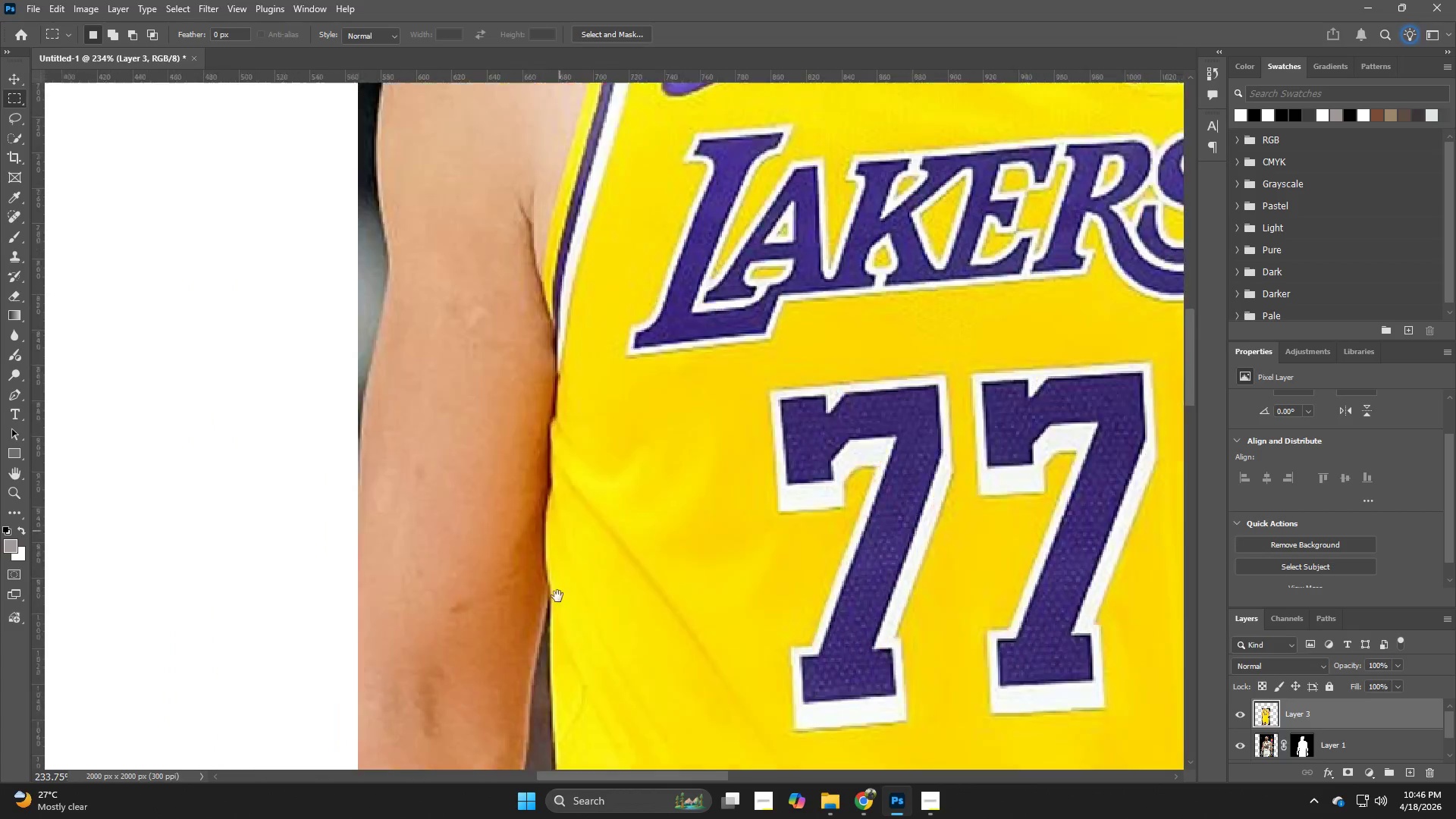 
hold_key(key=Space, duration=0.31)
 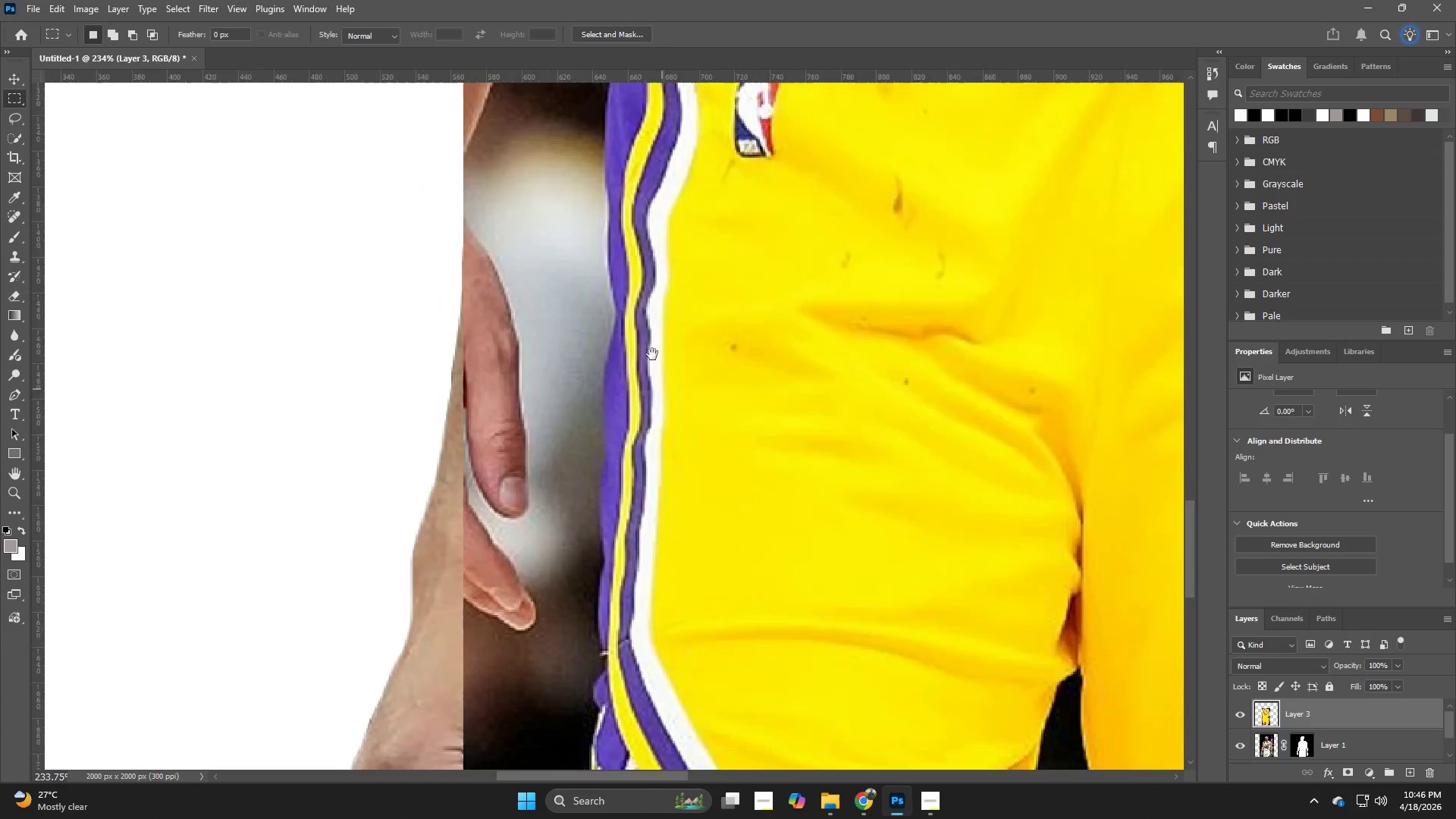 
left_click_drag(start_coordinate=[559, 598], to_coordinate=[556, 230])
 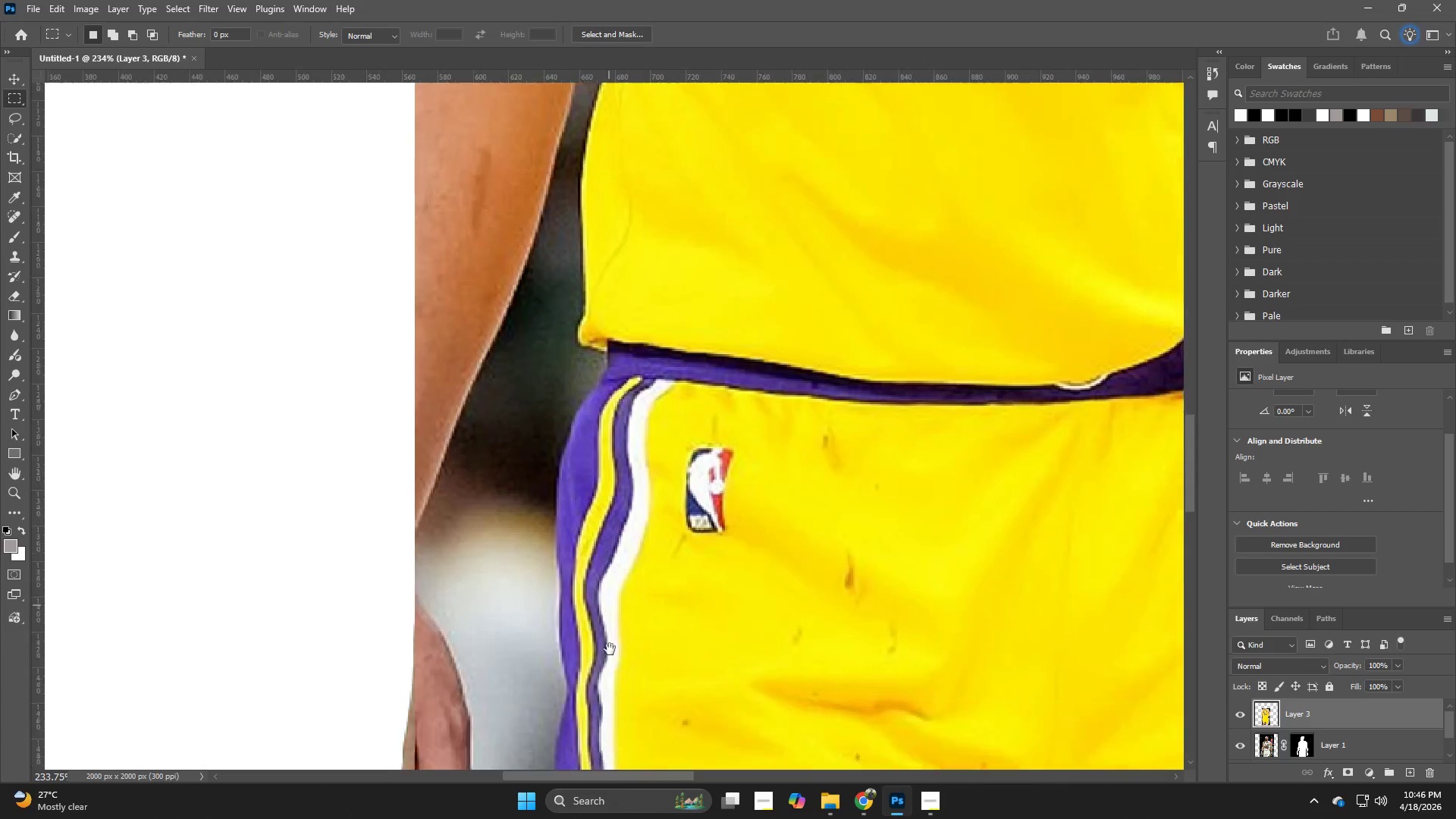 
hold_key(key=Space, duration=0.38)
 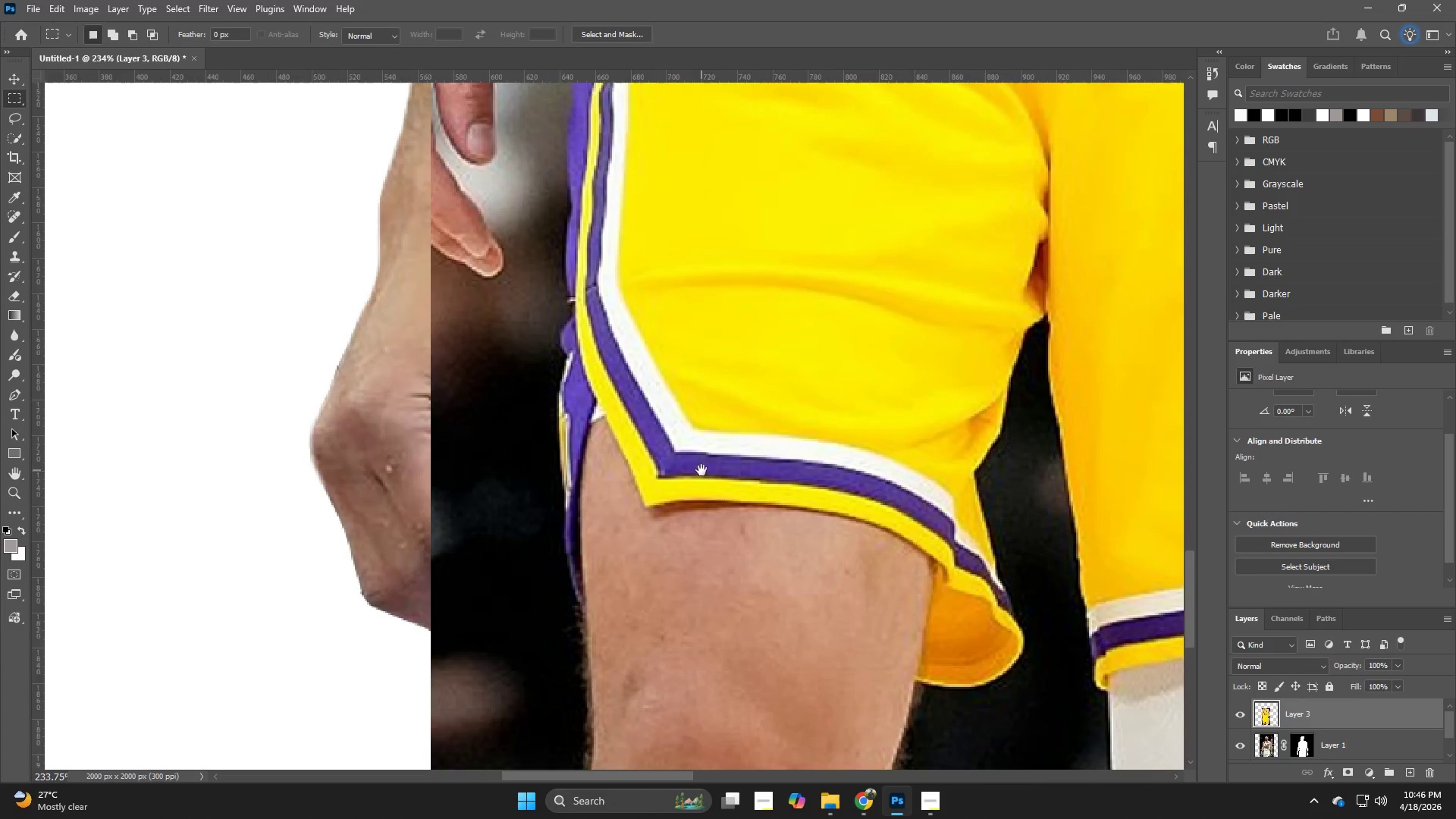 
left_click_drag(start_coordinate=[610, 649], to_coordinate=[639, 322])
 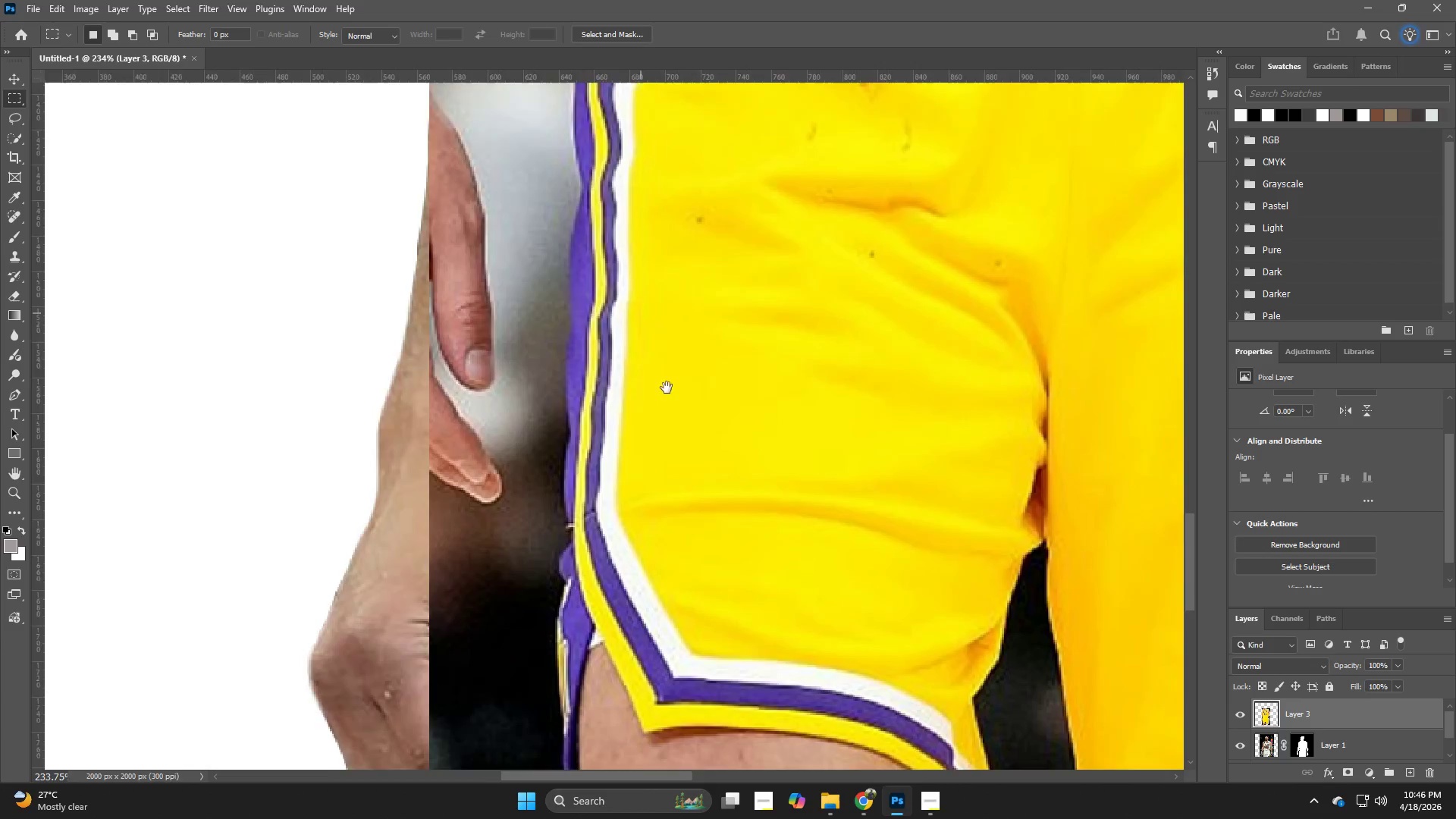 
hold_key(key=Space, duration=1.41)
 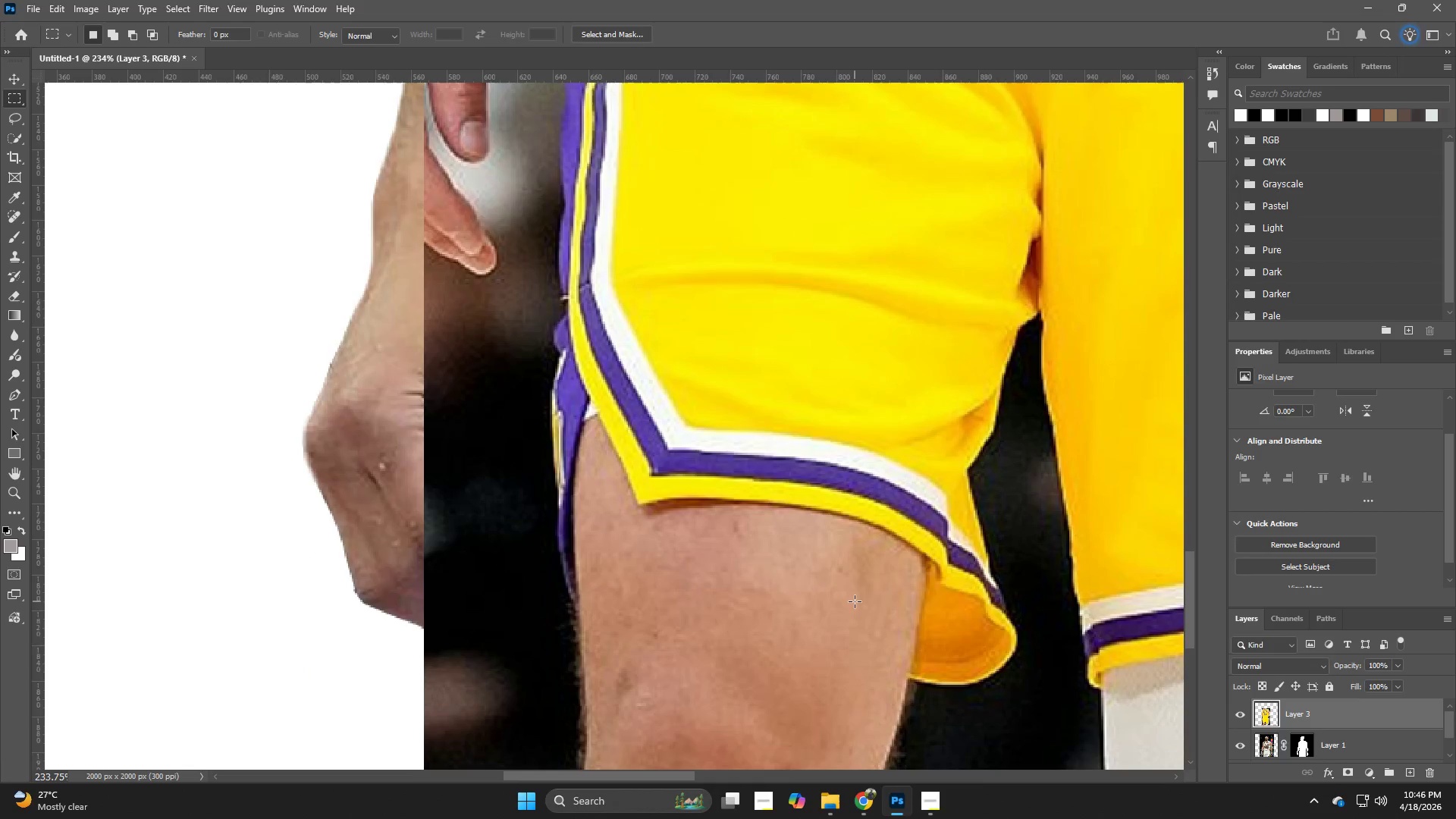 
left_click_drag(start_coordinate=[681, 616], to_coordinate=[695, 468])
 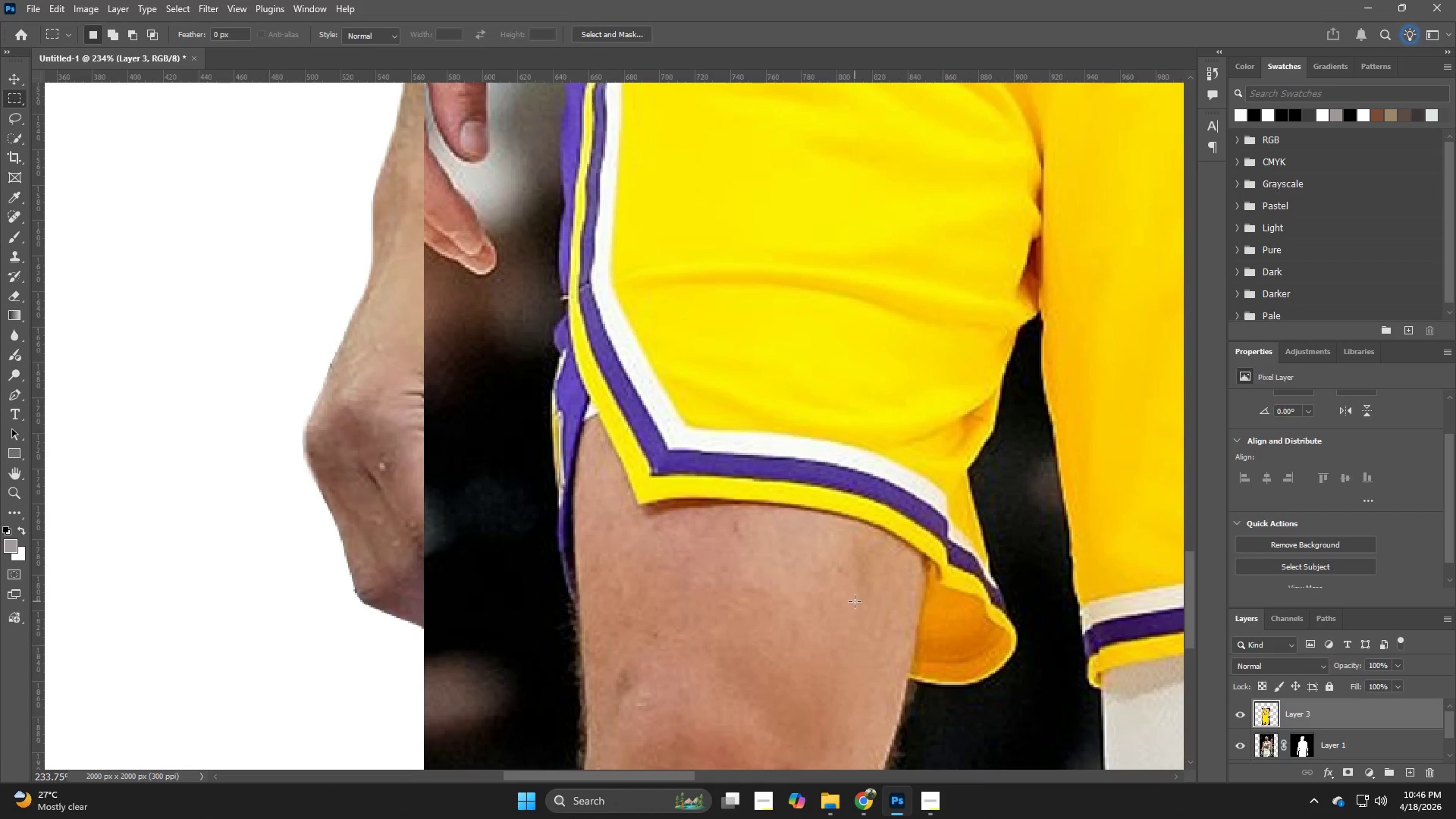 
hold_key(key=Z, duration=0.59)
 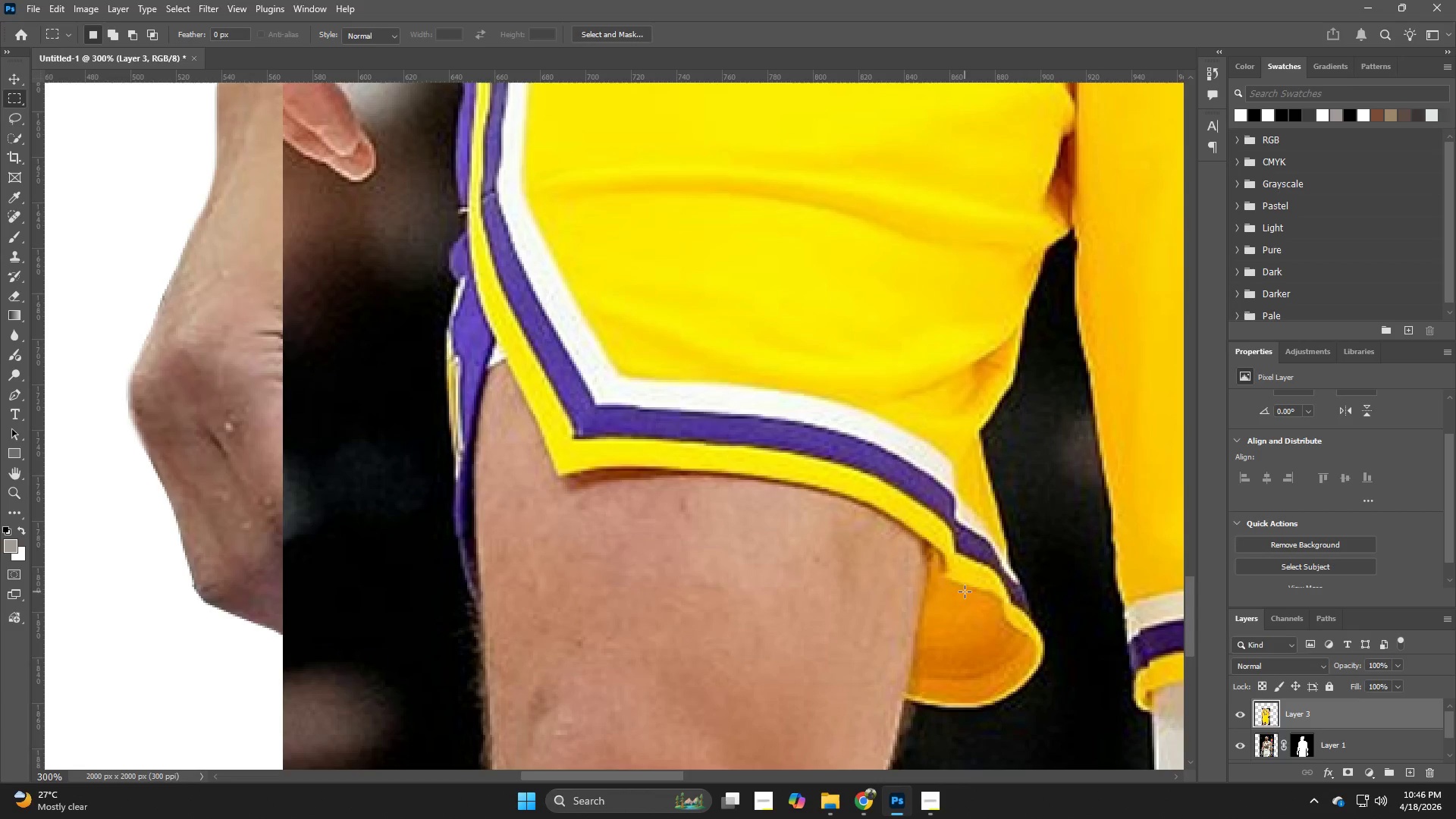 
left_click_drag(start_coordinate=[921, 604], to_coordinate=[914, 607])
 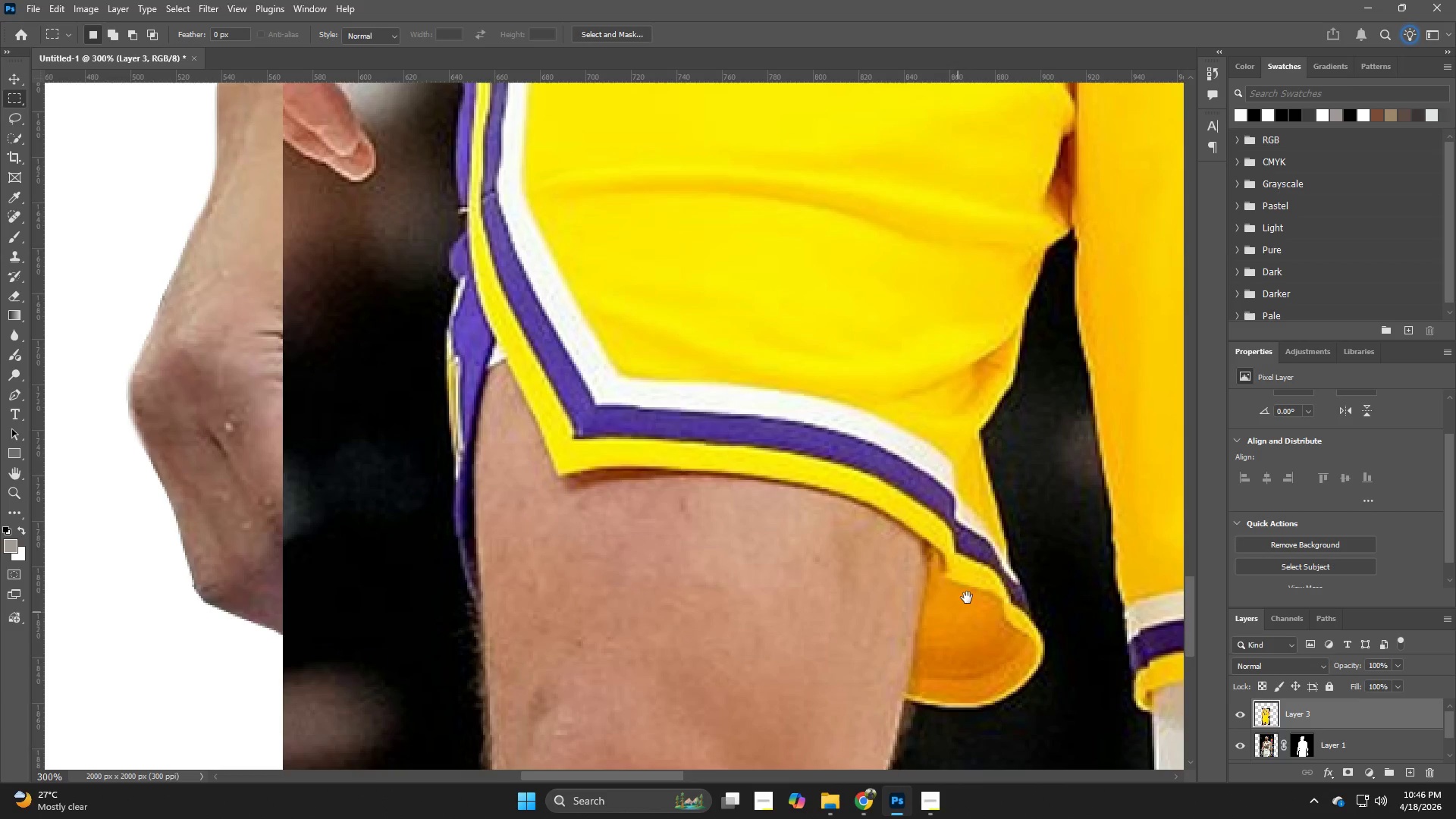 
hold_key(key=Space, duration=0.39)
 